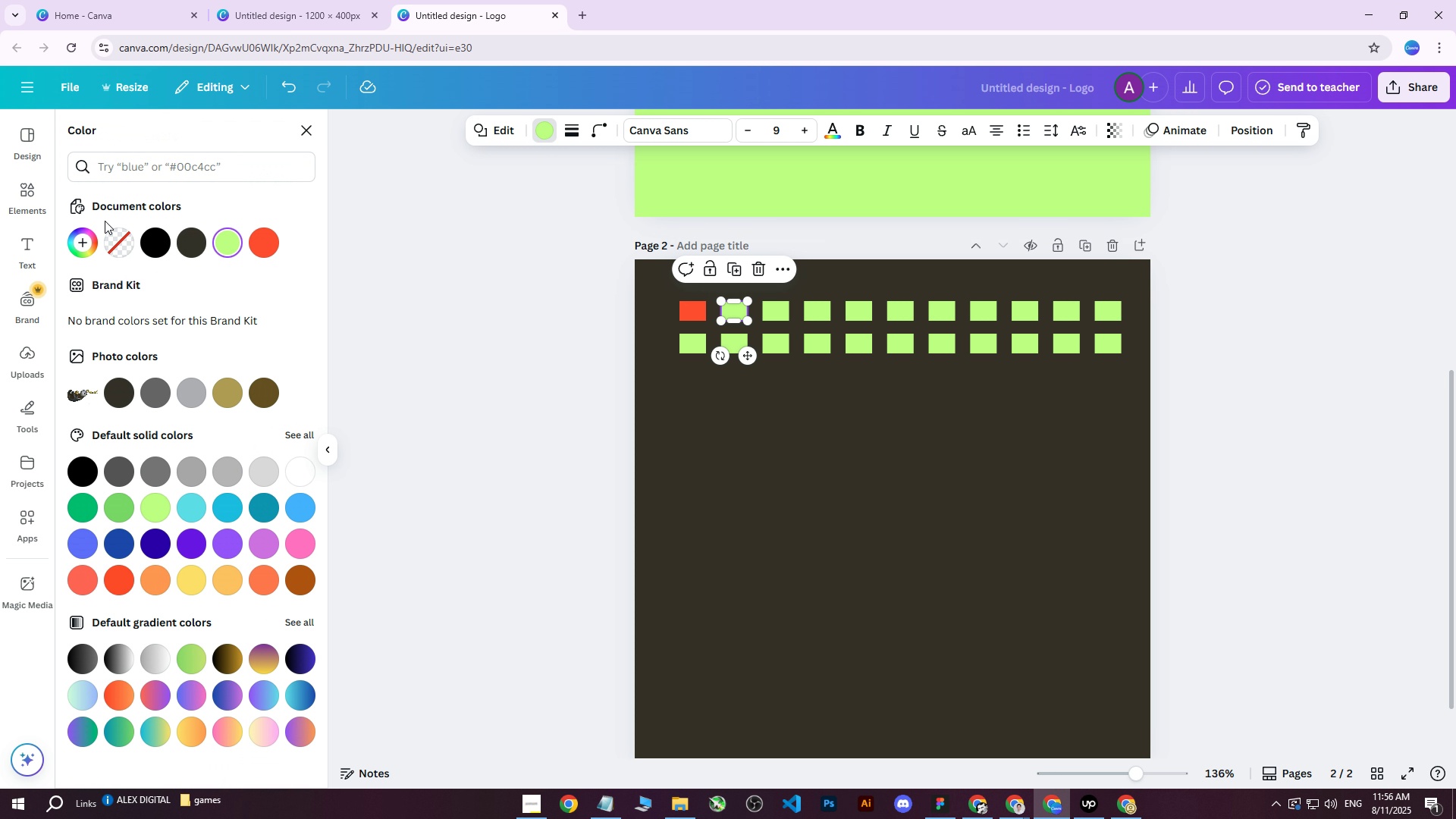 
left_click([83, 230])
 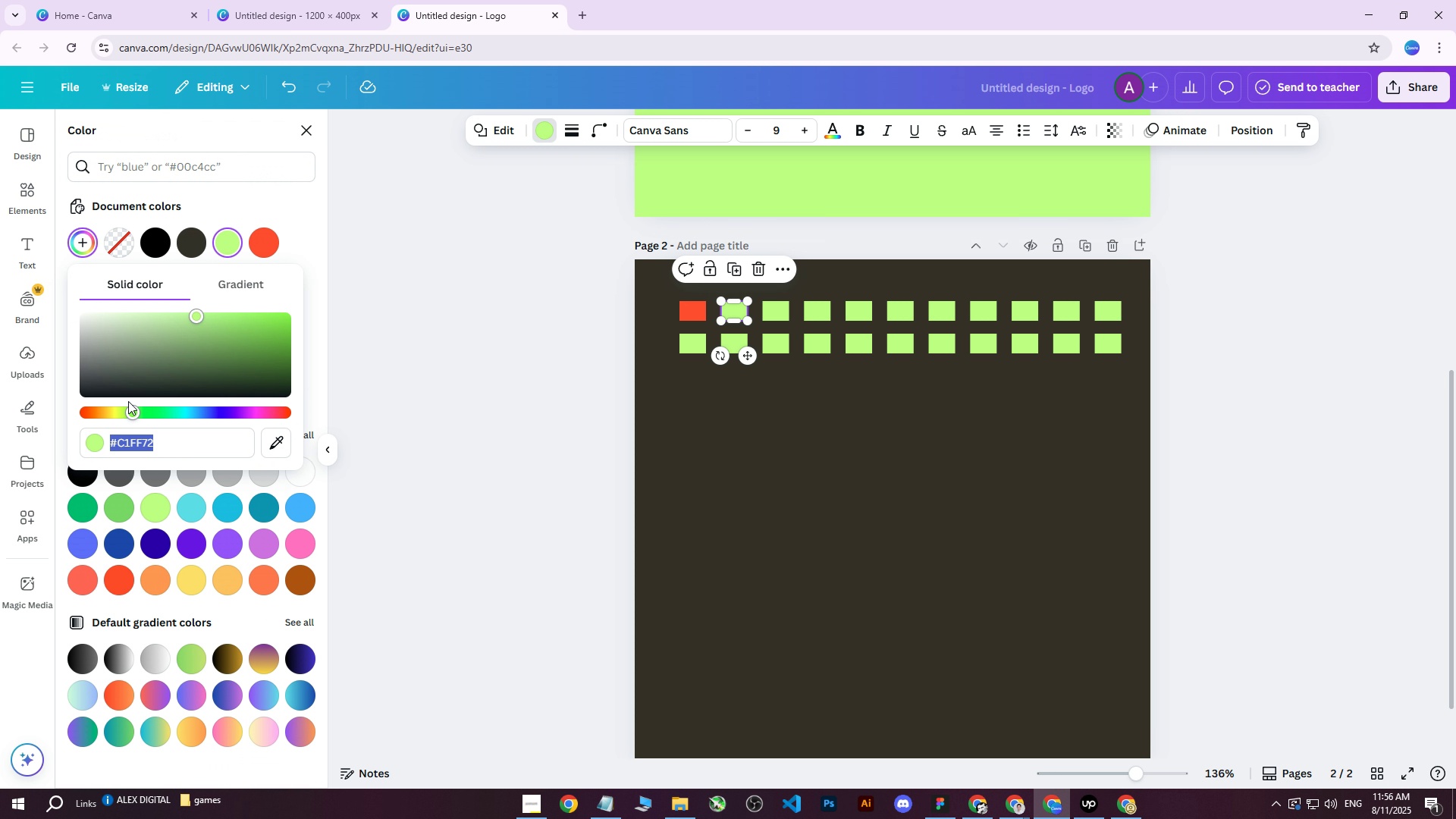 
left_click_drag(start_coordinate=[94, 411], to_coordinate=[86, 415])
 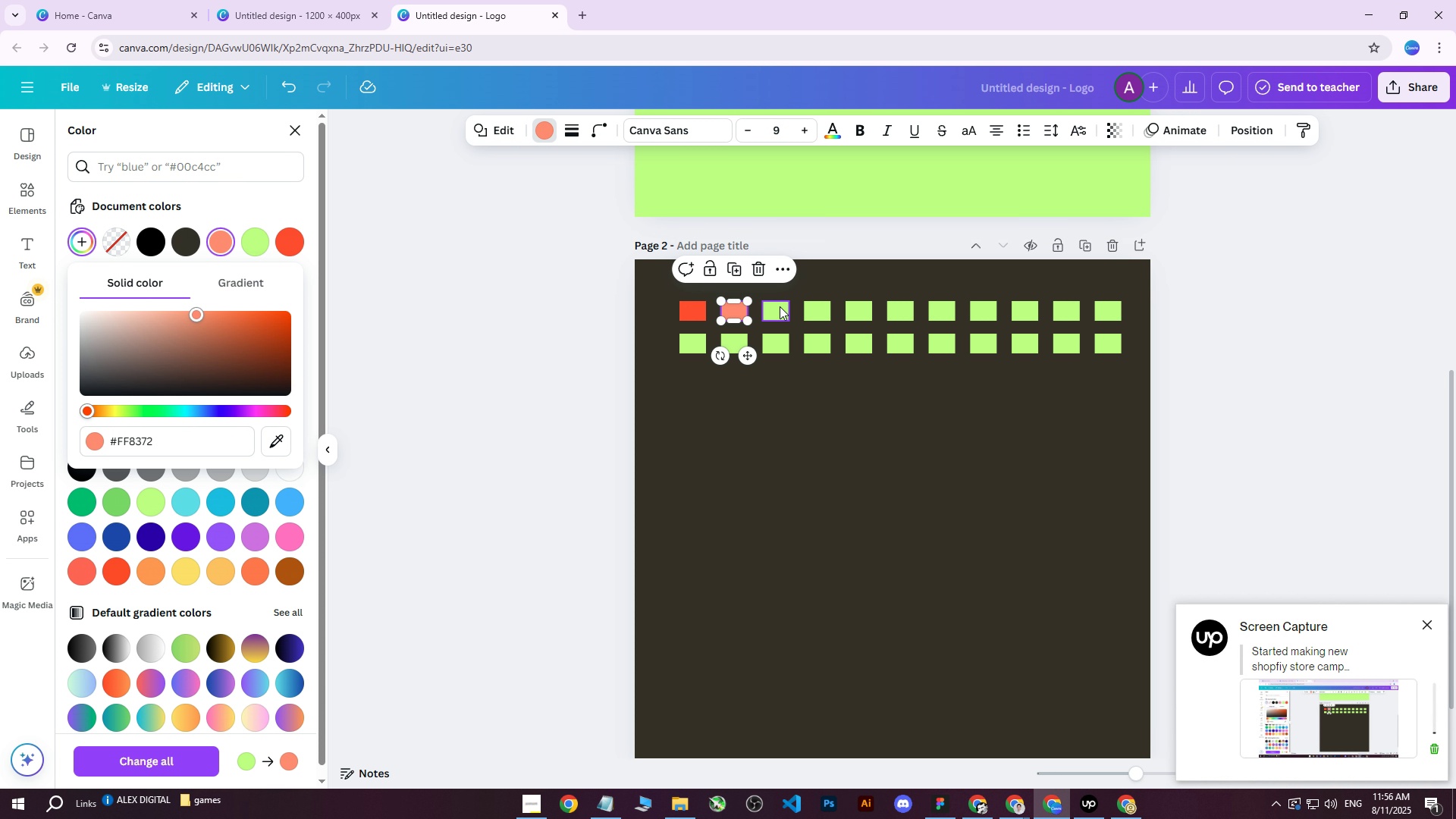 
left_click([782, 307])
 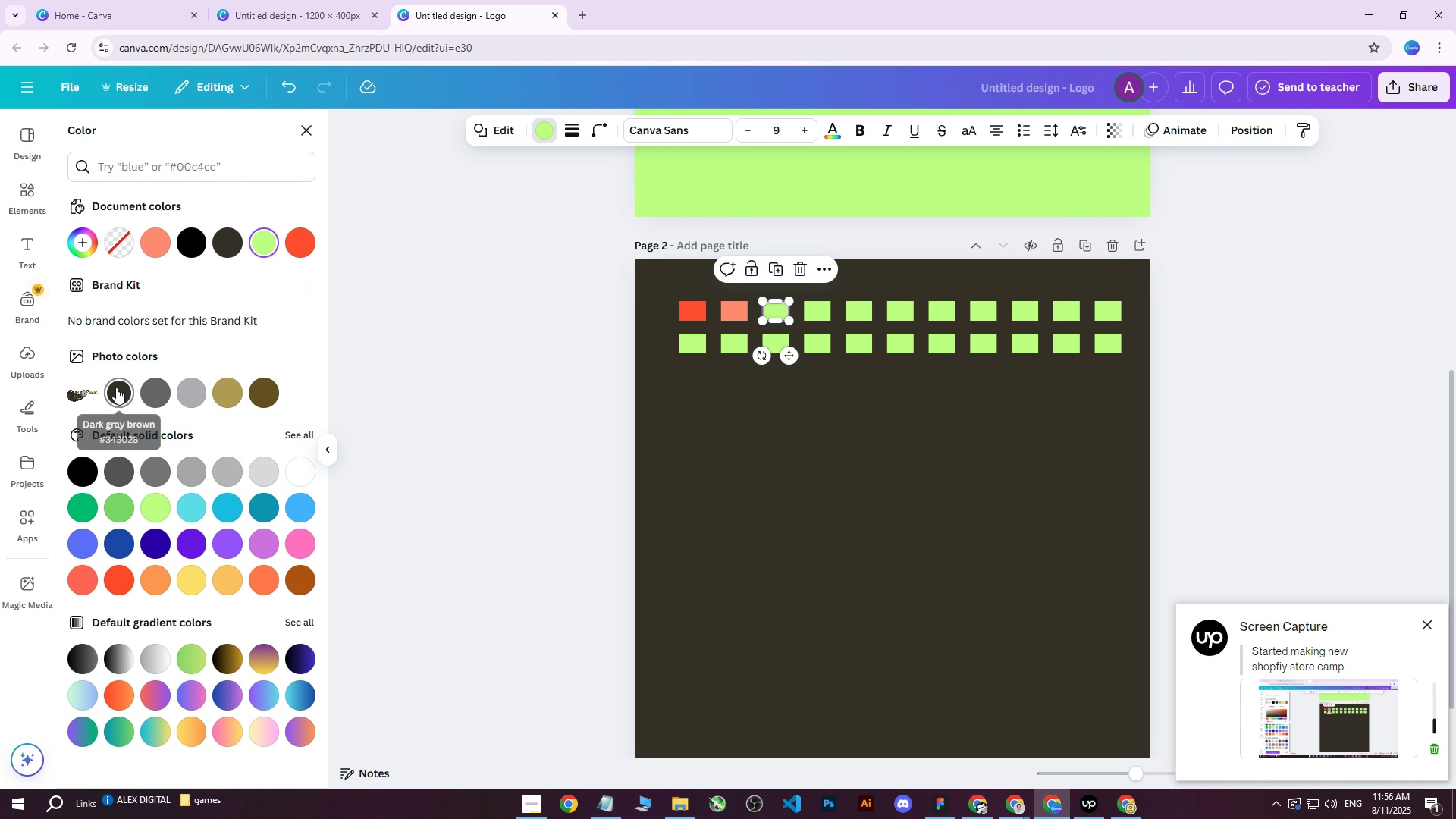 
left_click([83, 241])
 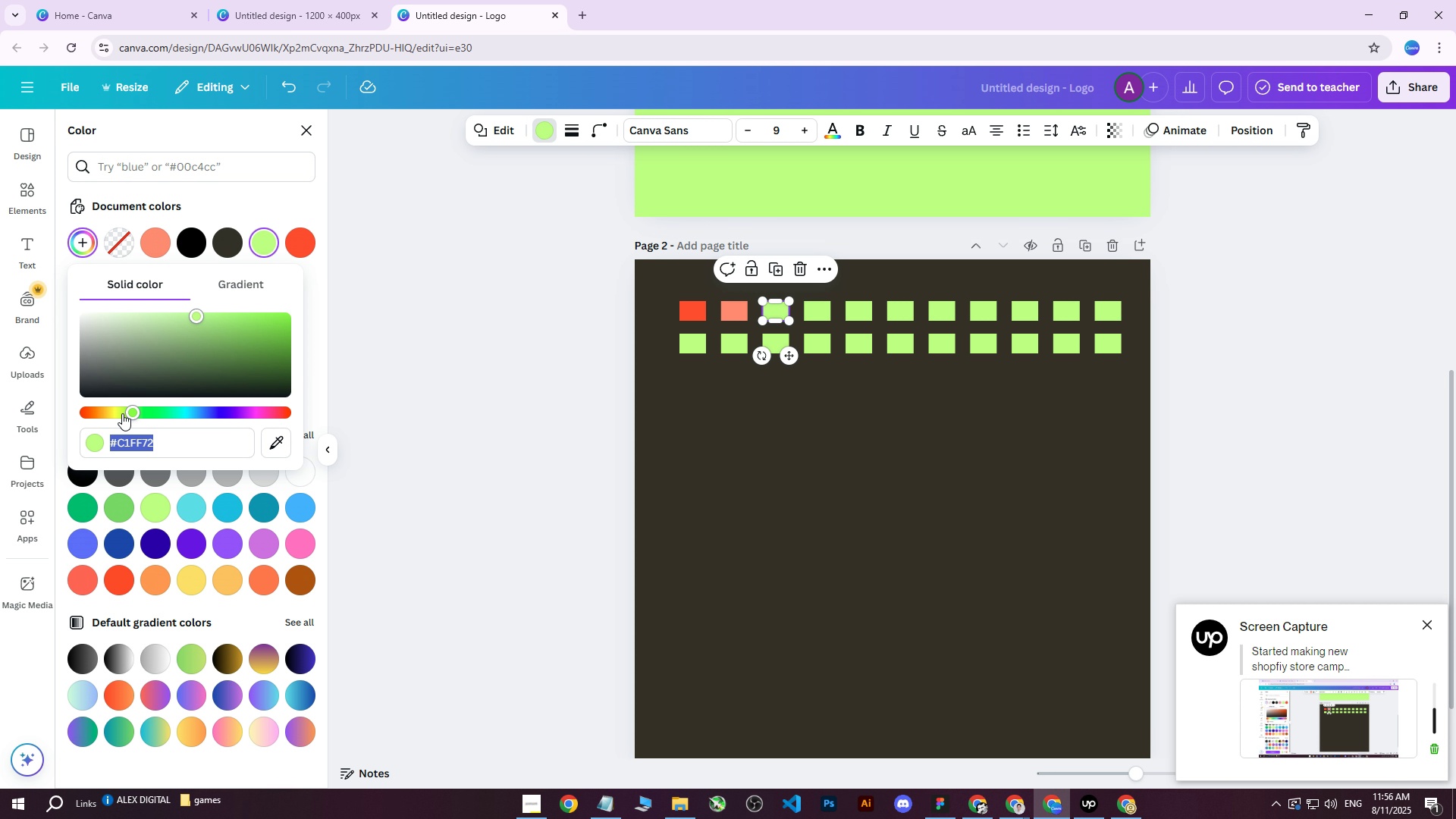 
left_click_drag(start_coordinate=[127, 411], to_coordinate=[111, 414])
 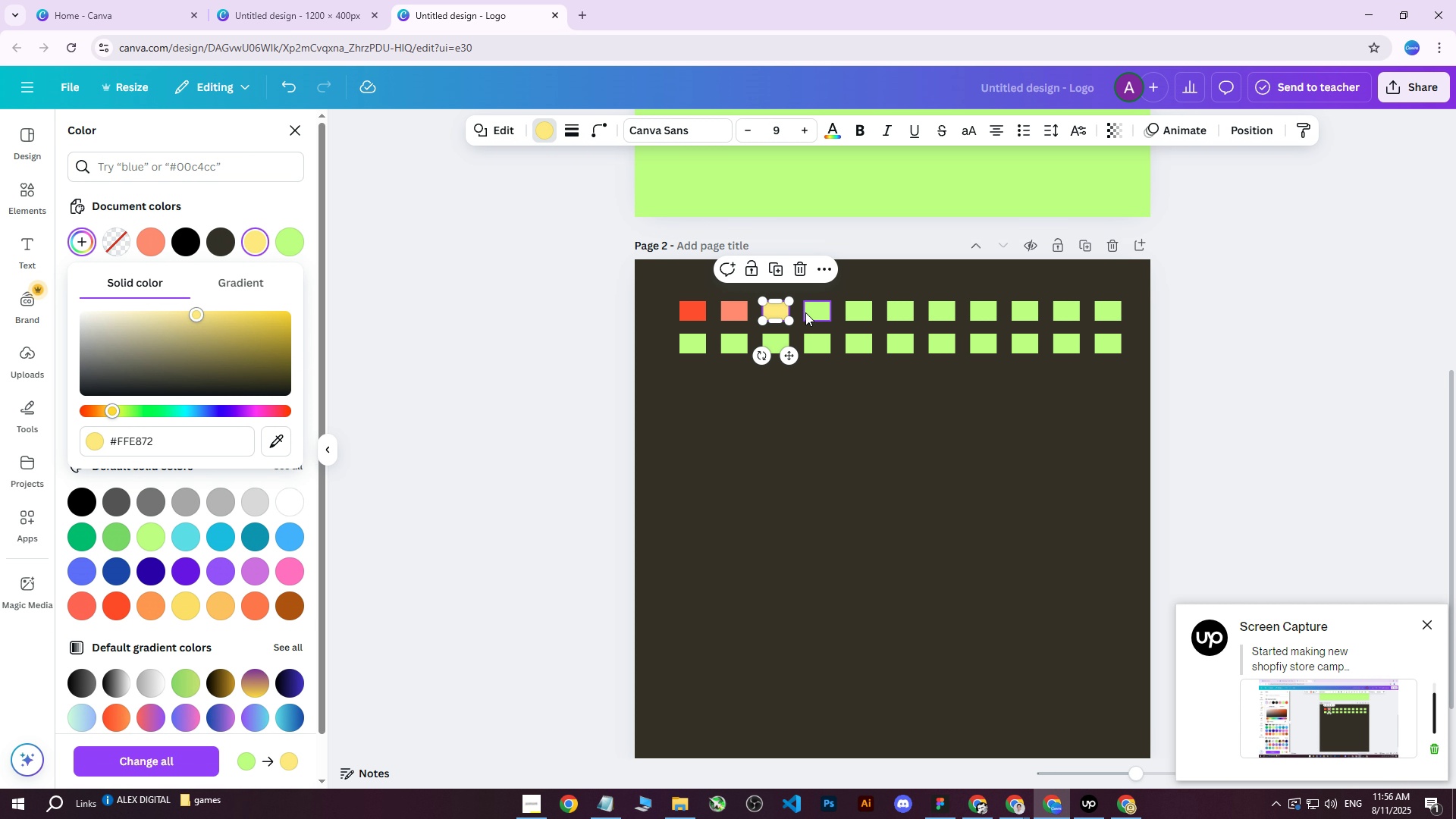 
left_click([816, 309])
 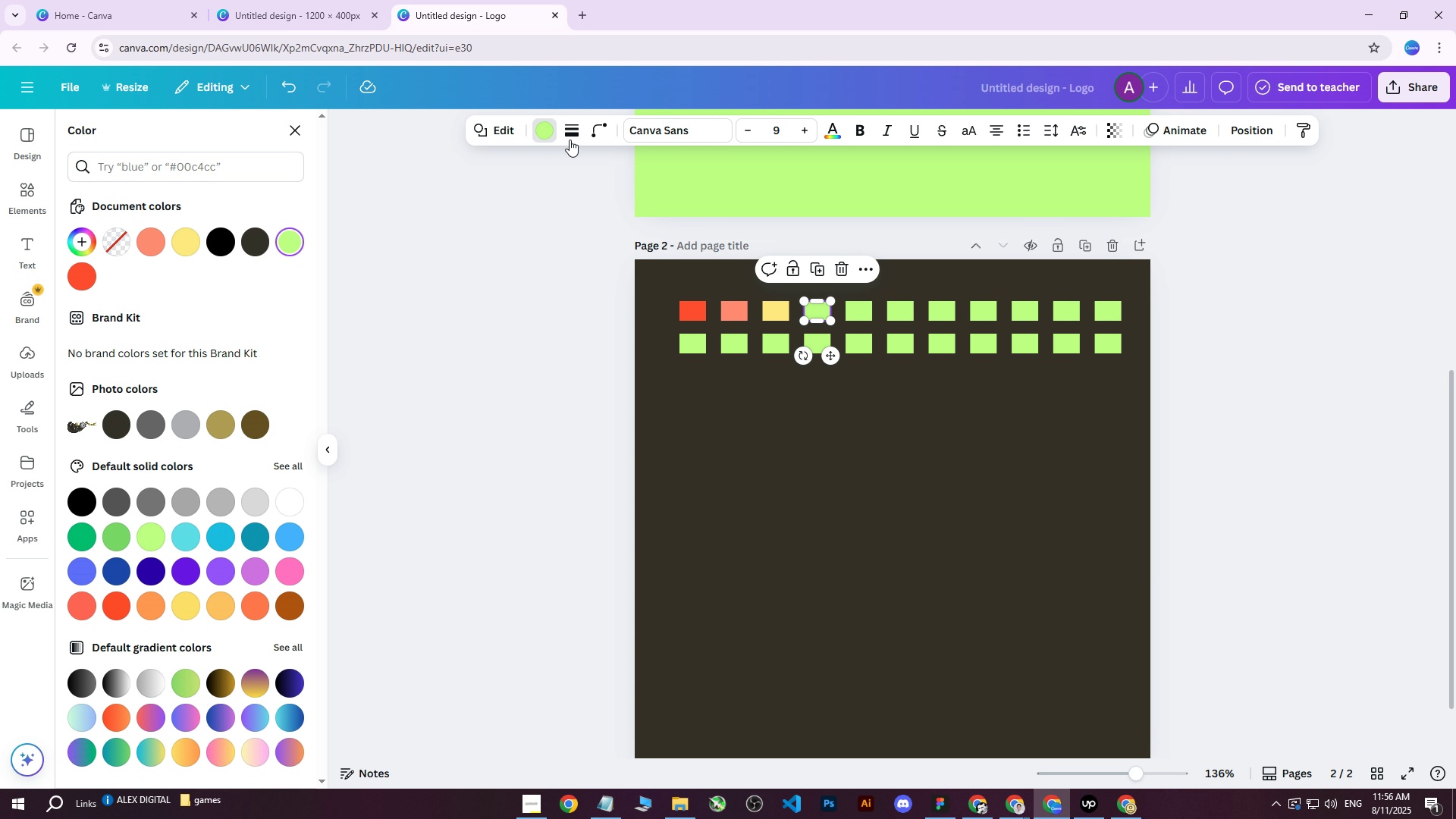 
left_click([544, 130])
 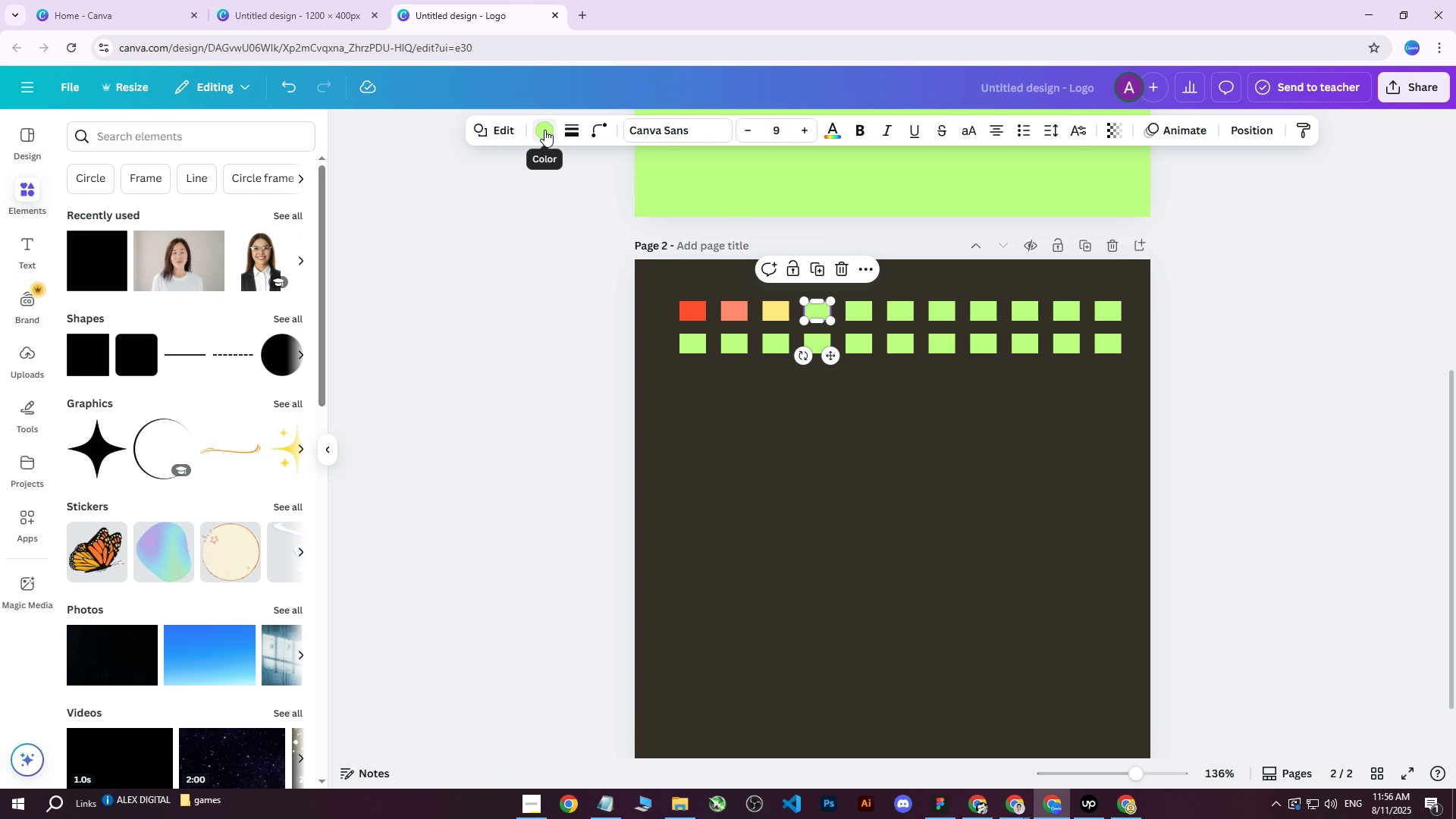 
left_click([544, 130])
 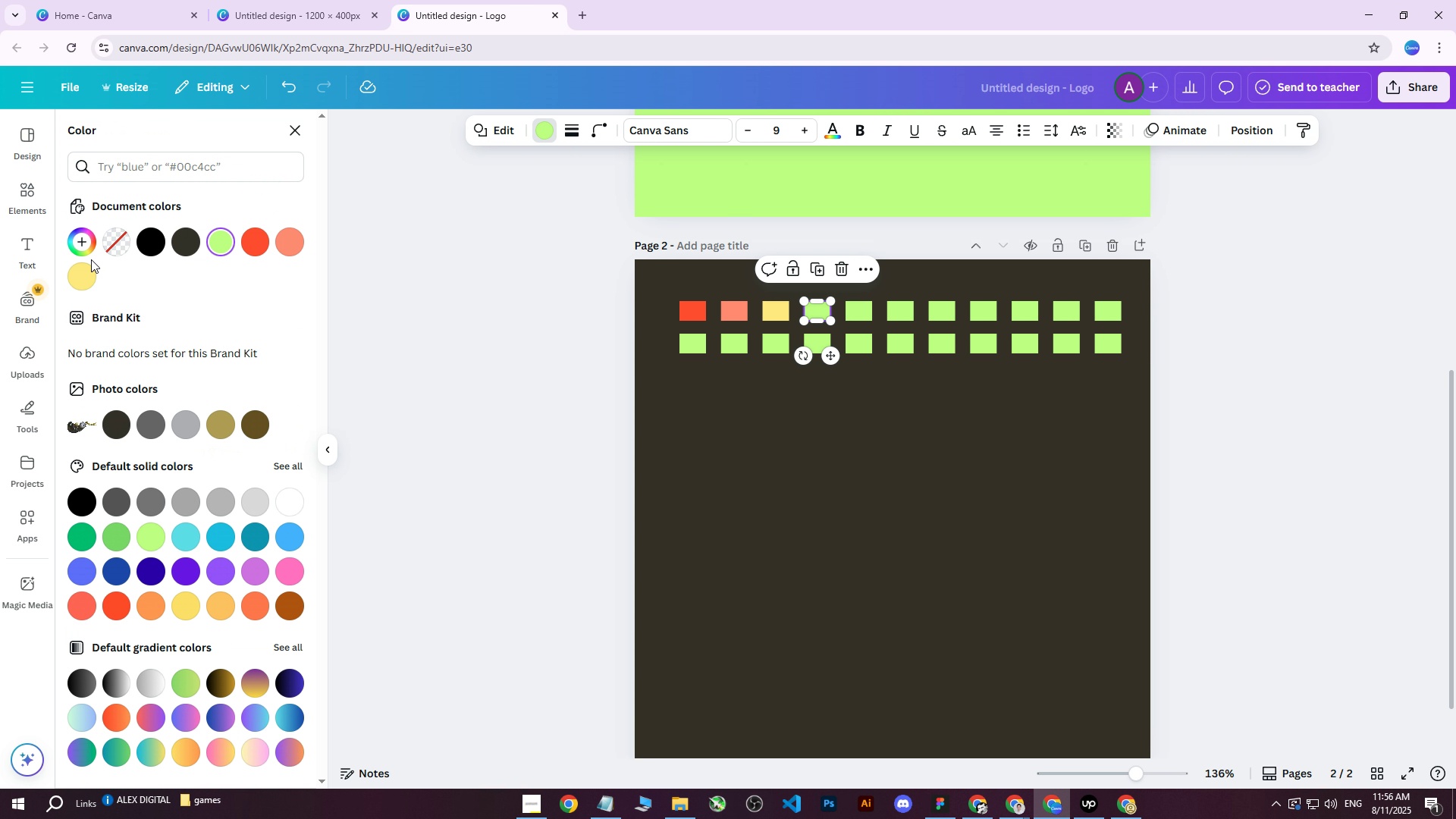 
mouse_move([99, 290])
 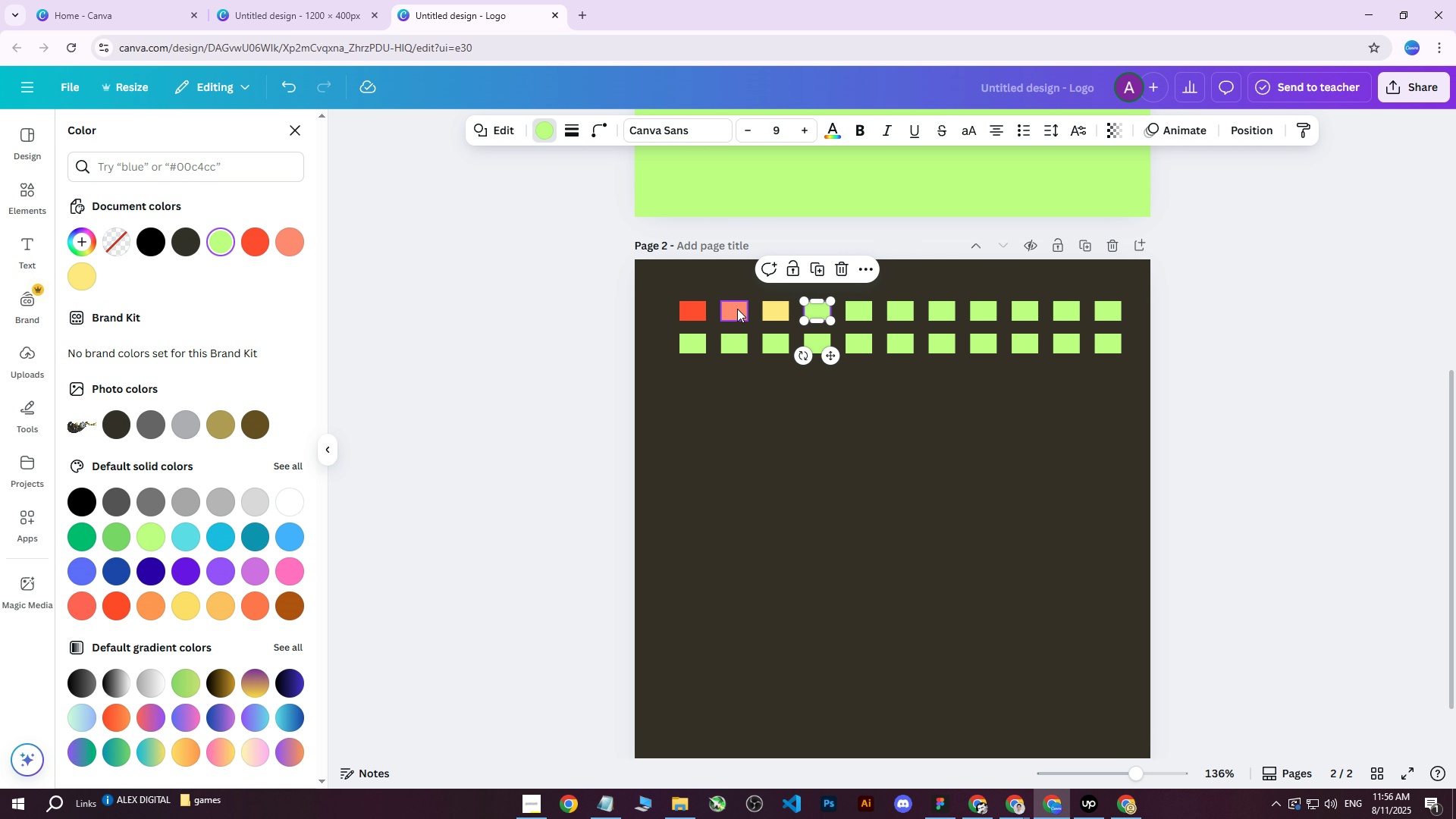 
left_click([737, 309])
 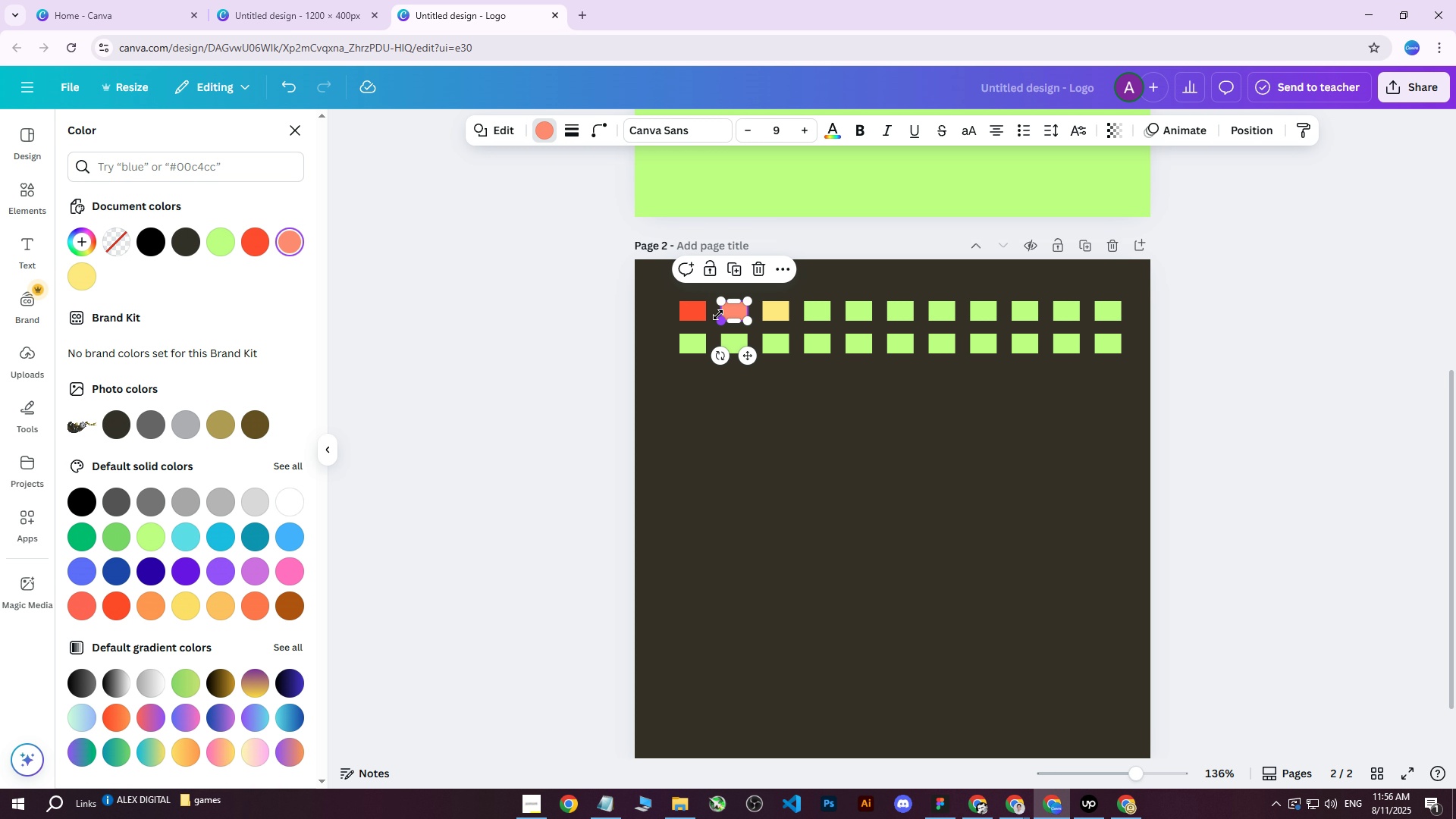 
left_click([808, 311])
 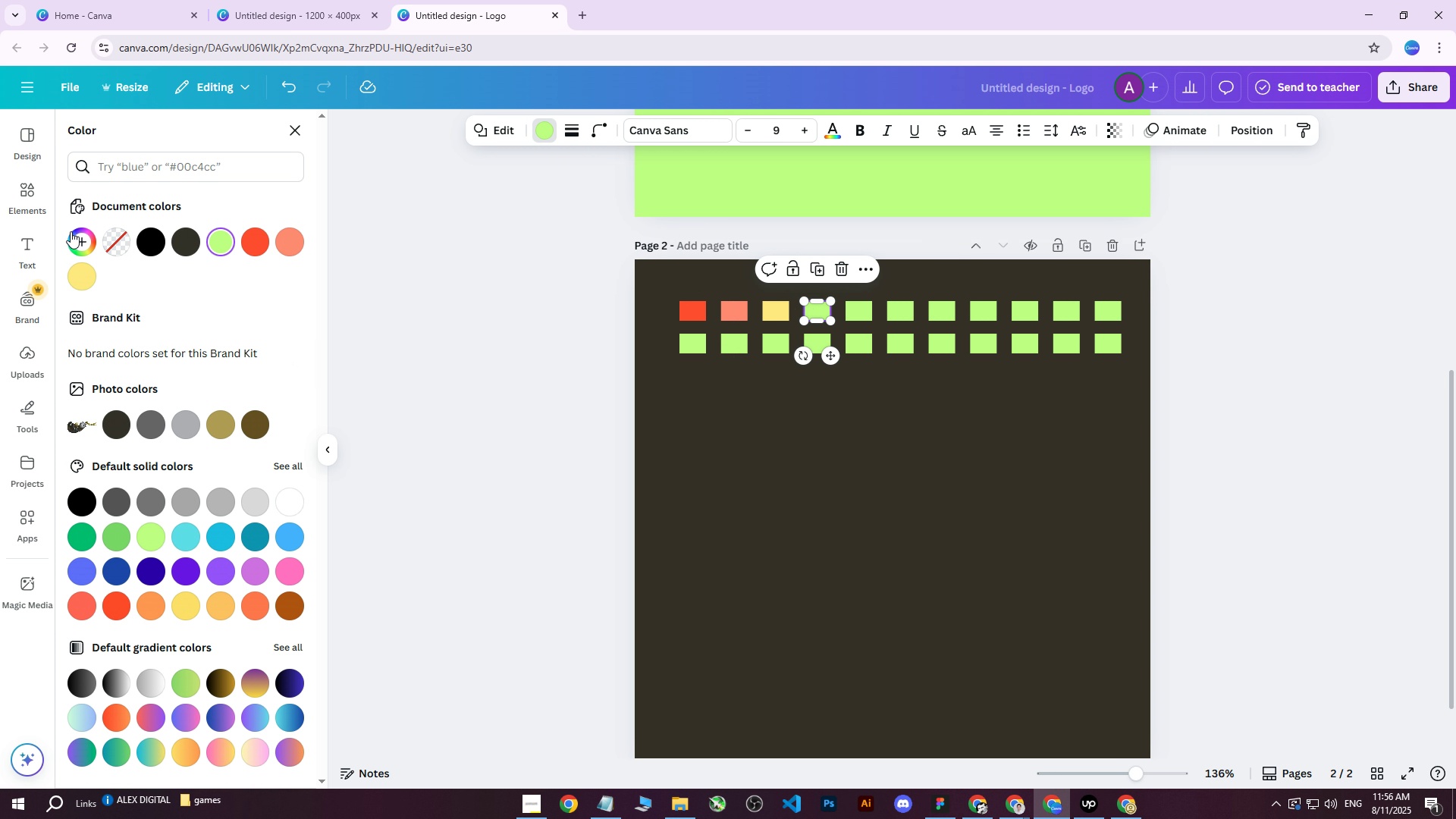 
left_click([78, 239])
 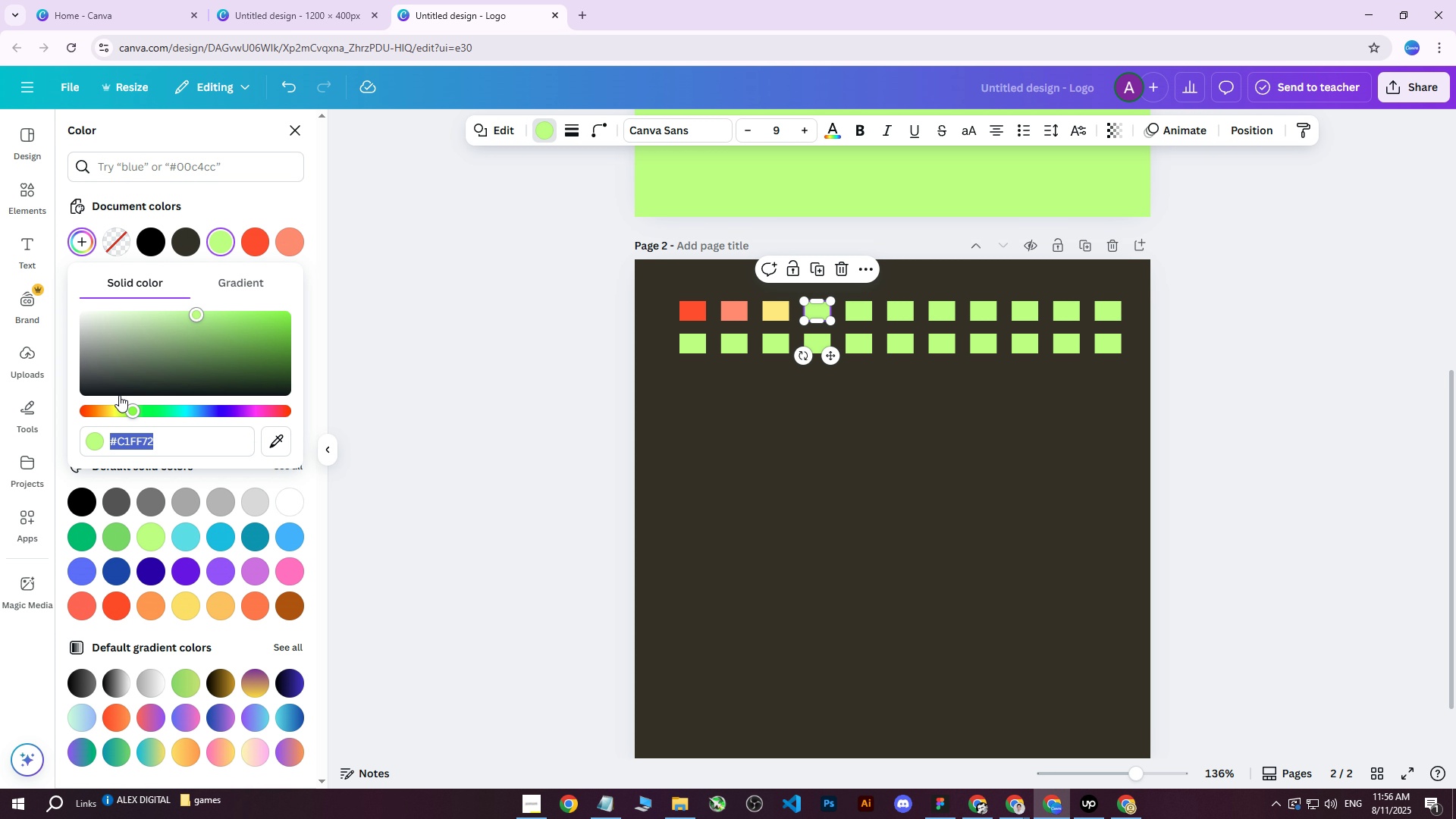 
left_click_drag(start_coordinate=[127, 409], to_coordinate=[116, 412])
 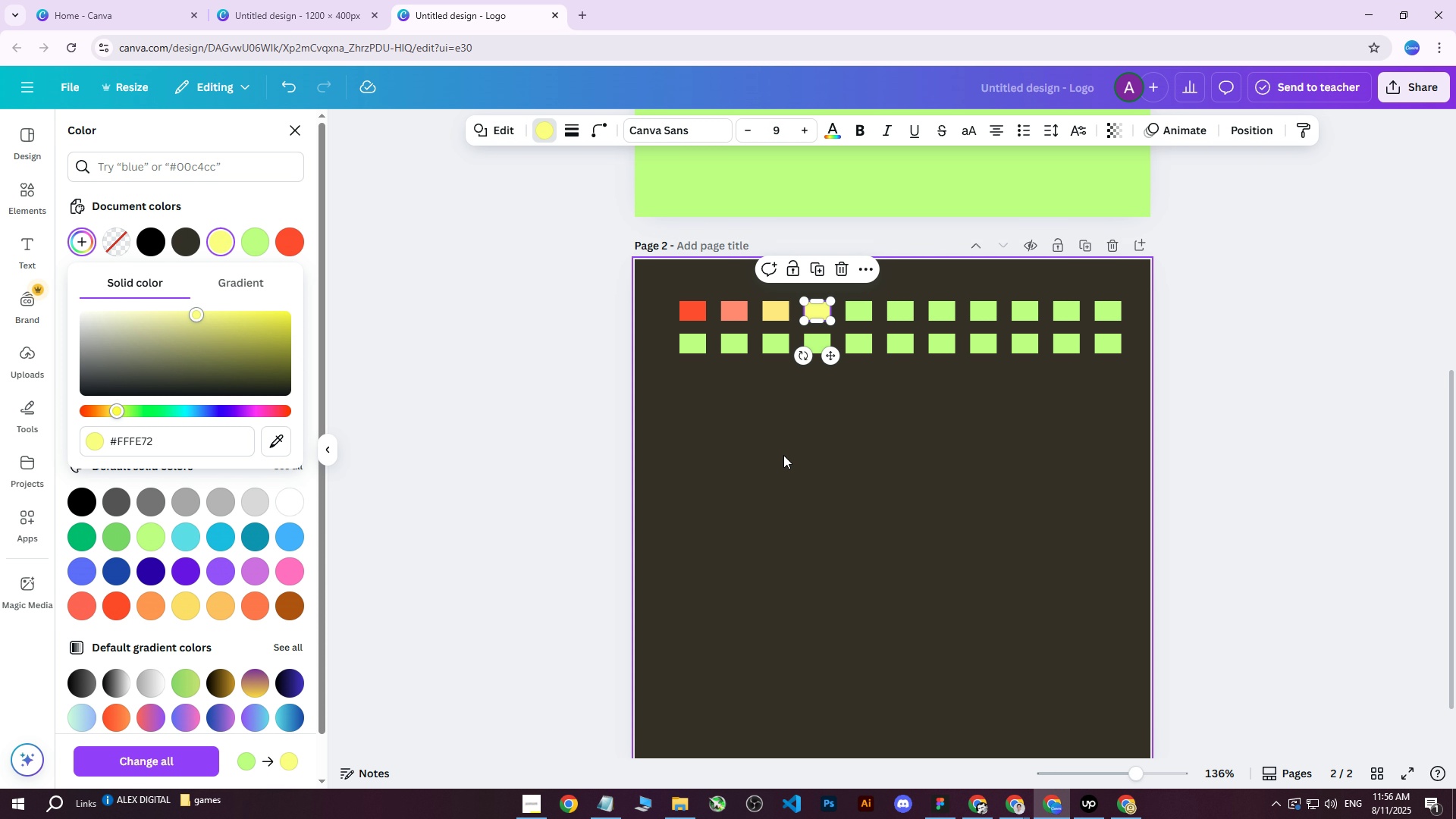 
left_click([793, 452])
 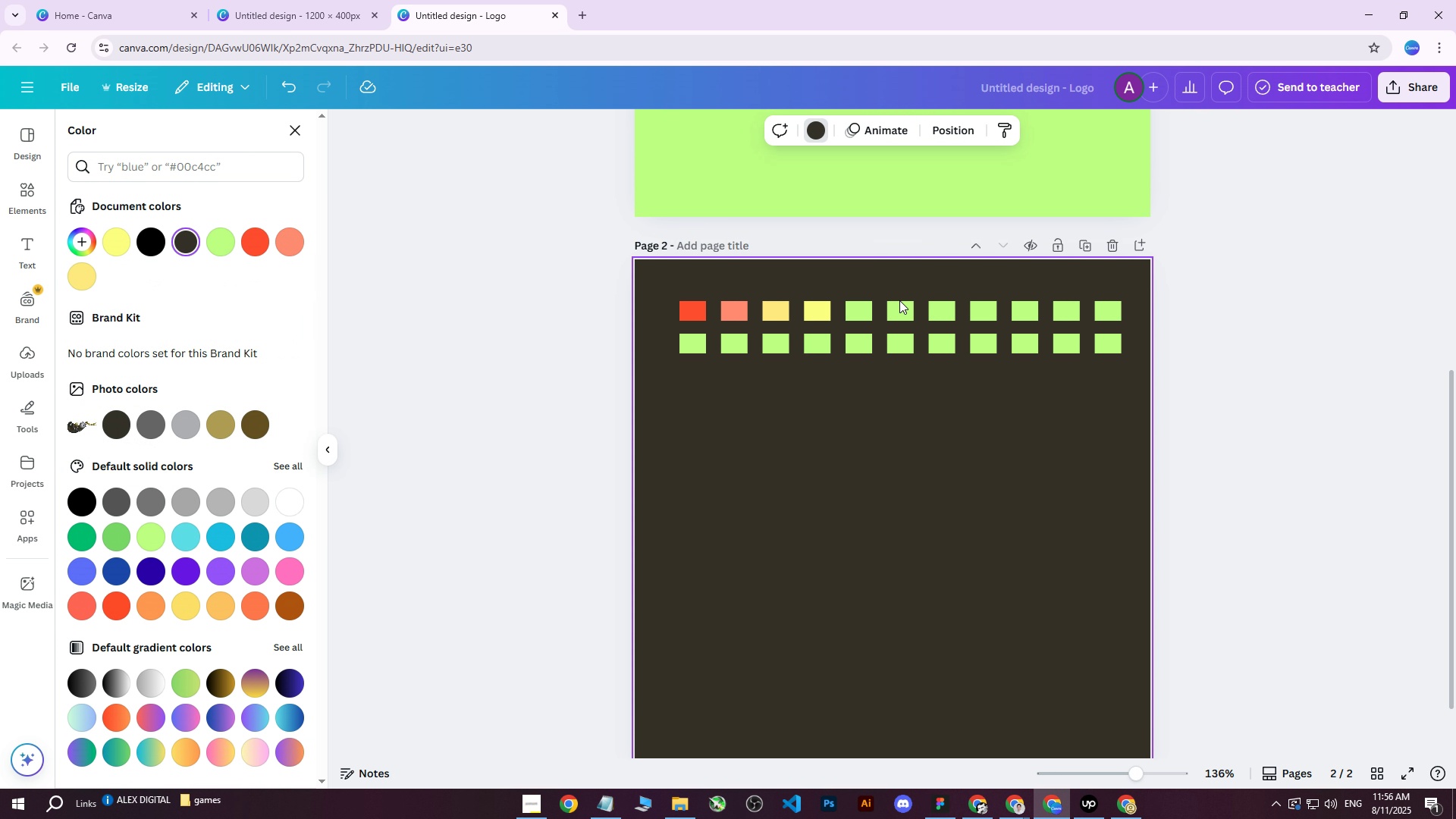 
double_click([901, 306])
 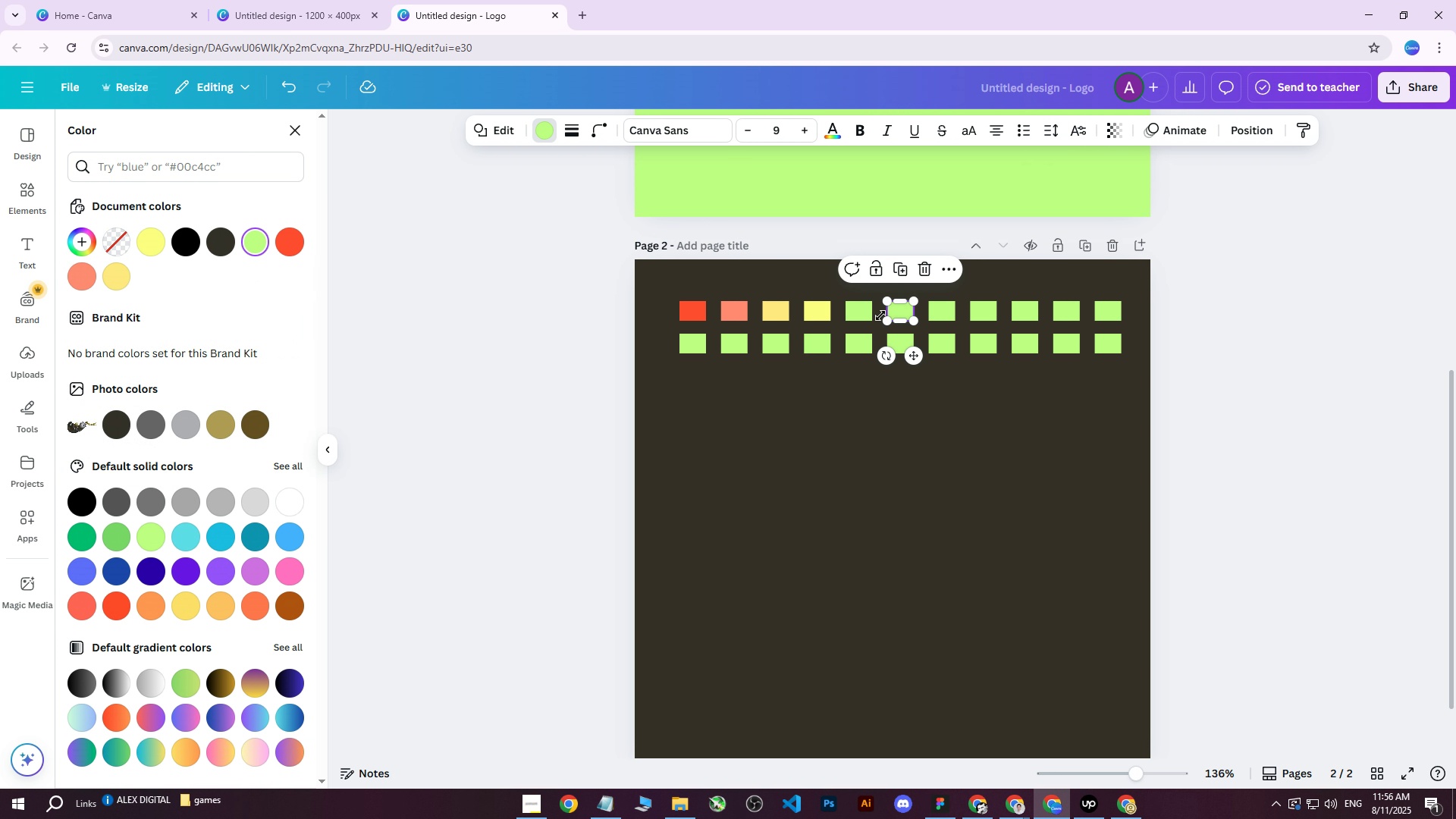 
scroll: coordinate [792, 408], scroll_direction: up, amount: 13.0
 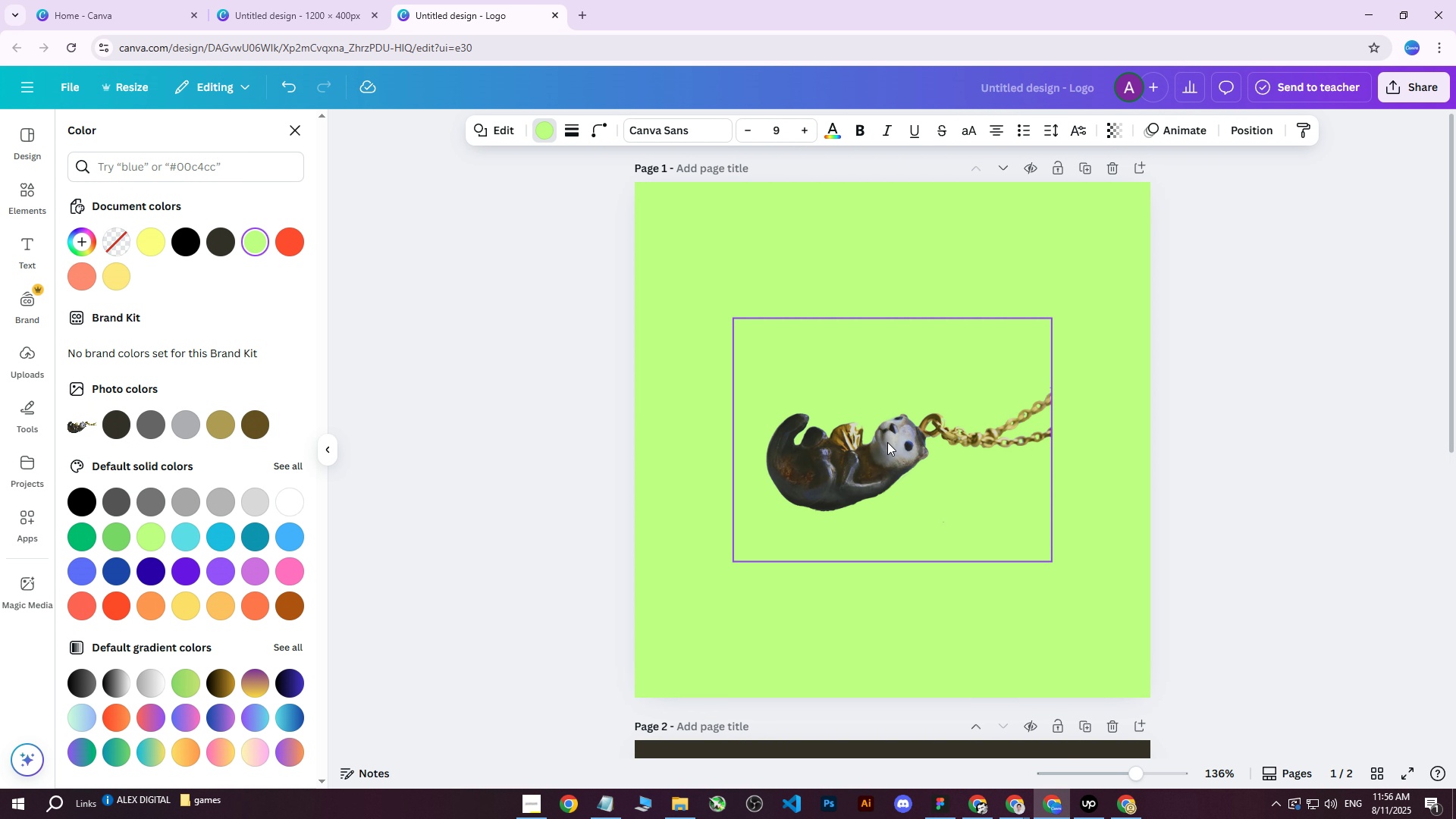 
left_click([890, 443])
 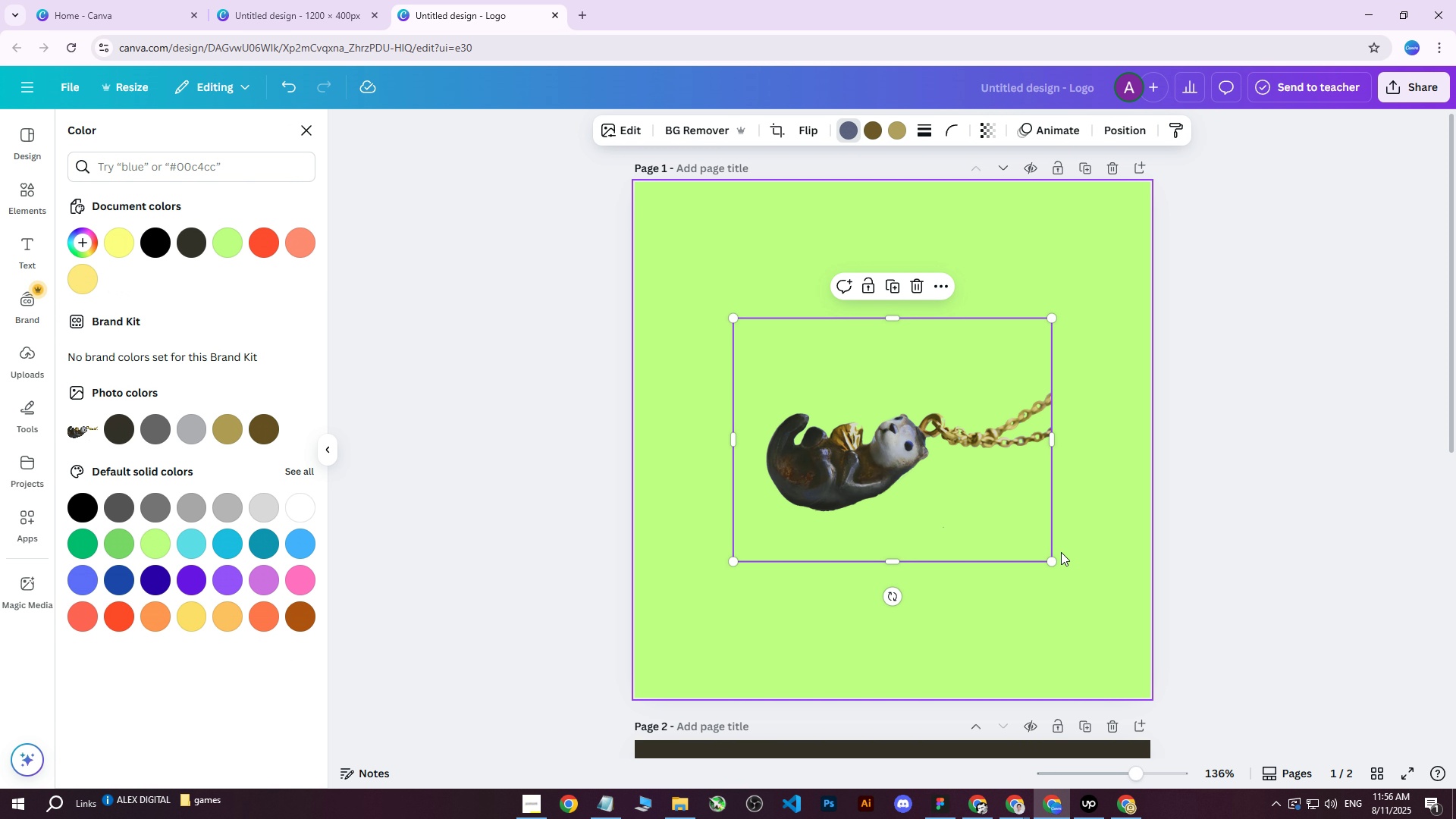 
left_click_drag(start_coordinate=[1052, 560], to_coordinate=[1020, 531])
 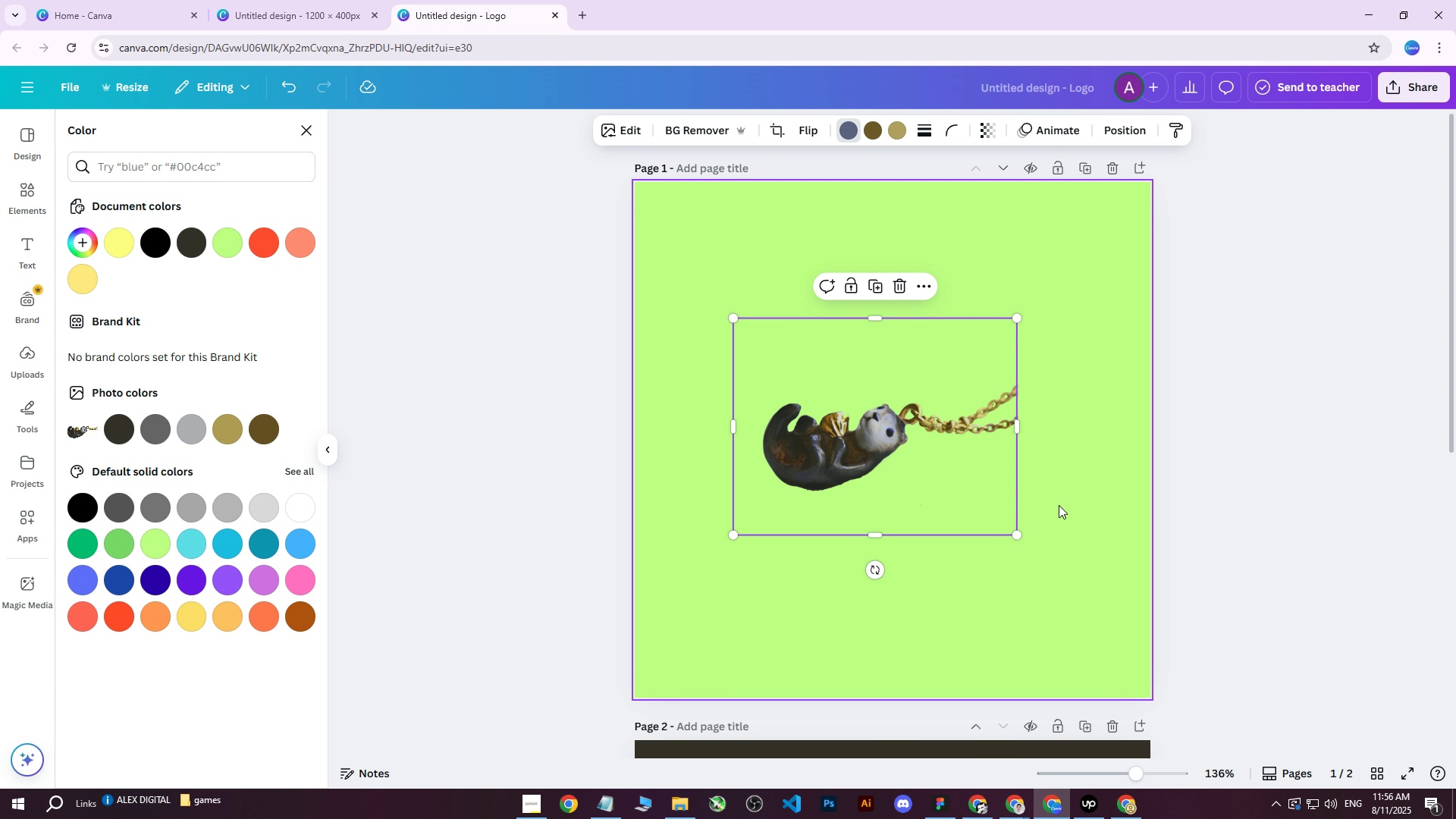 
left_click_drag(start_coordinate=[874, 576], to_coordinate=[1004, 487])
 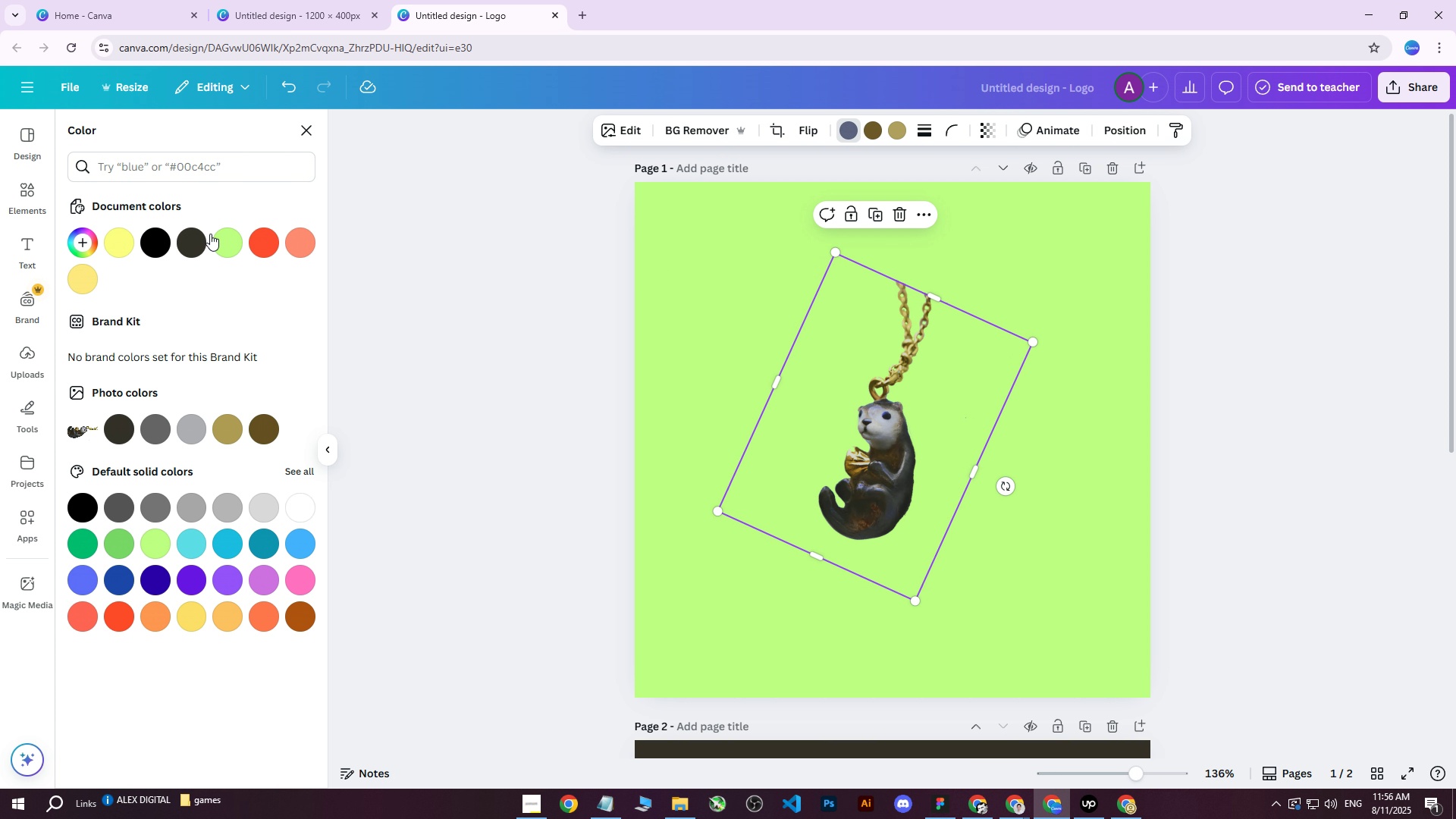 
left_click([20, 203])
 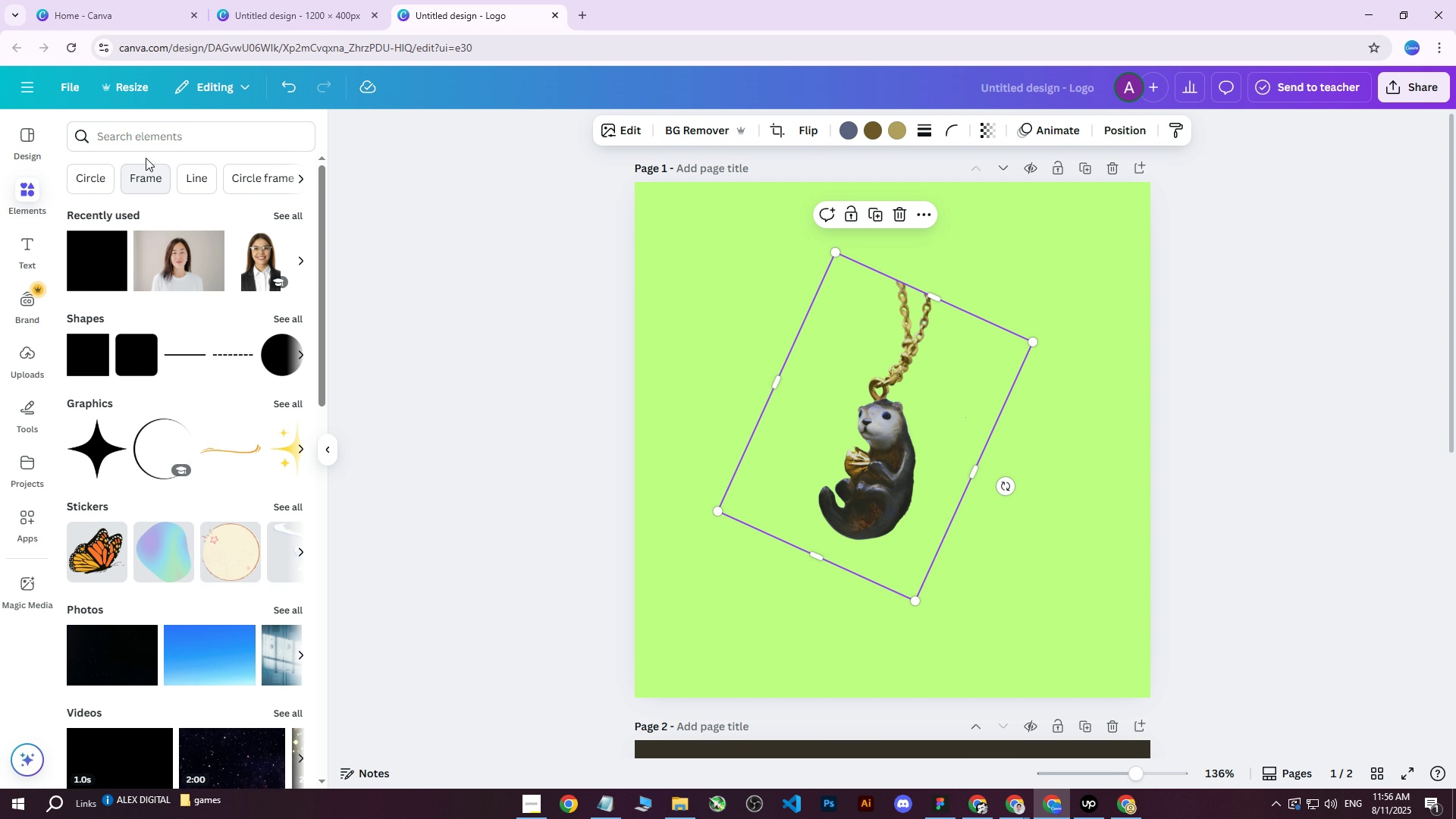 
left_click([146, 148])
 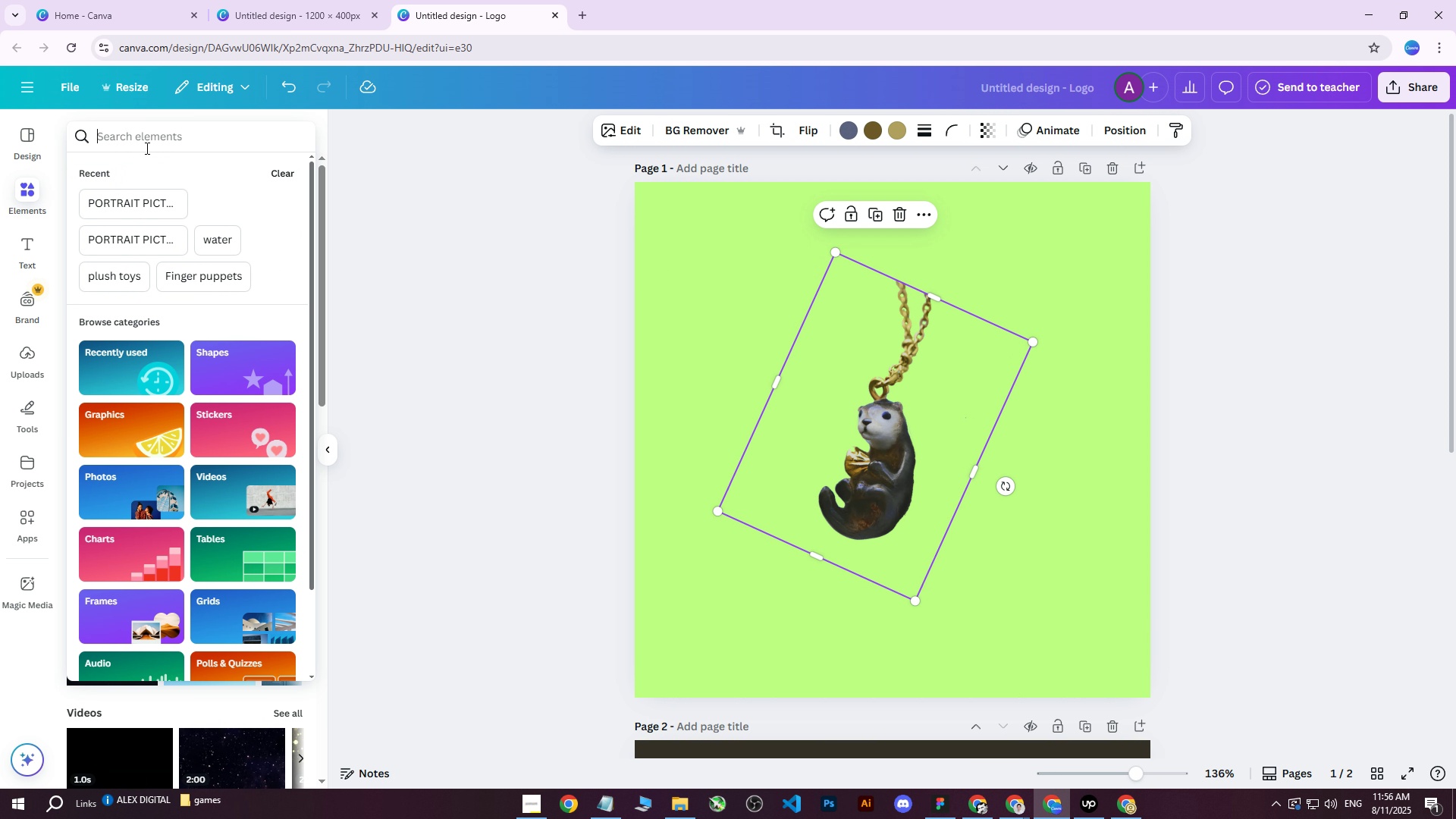 
type(paper)
 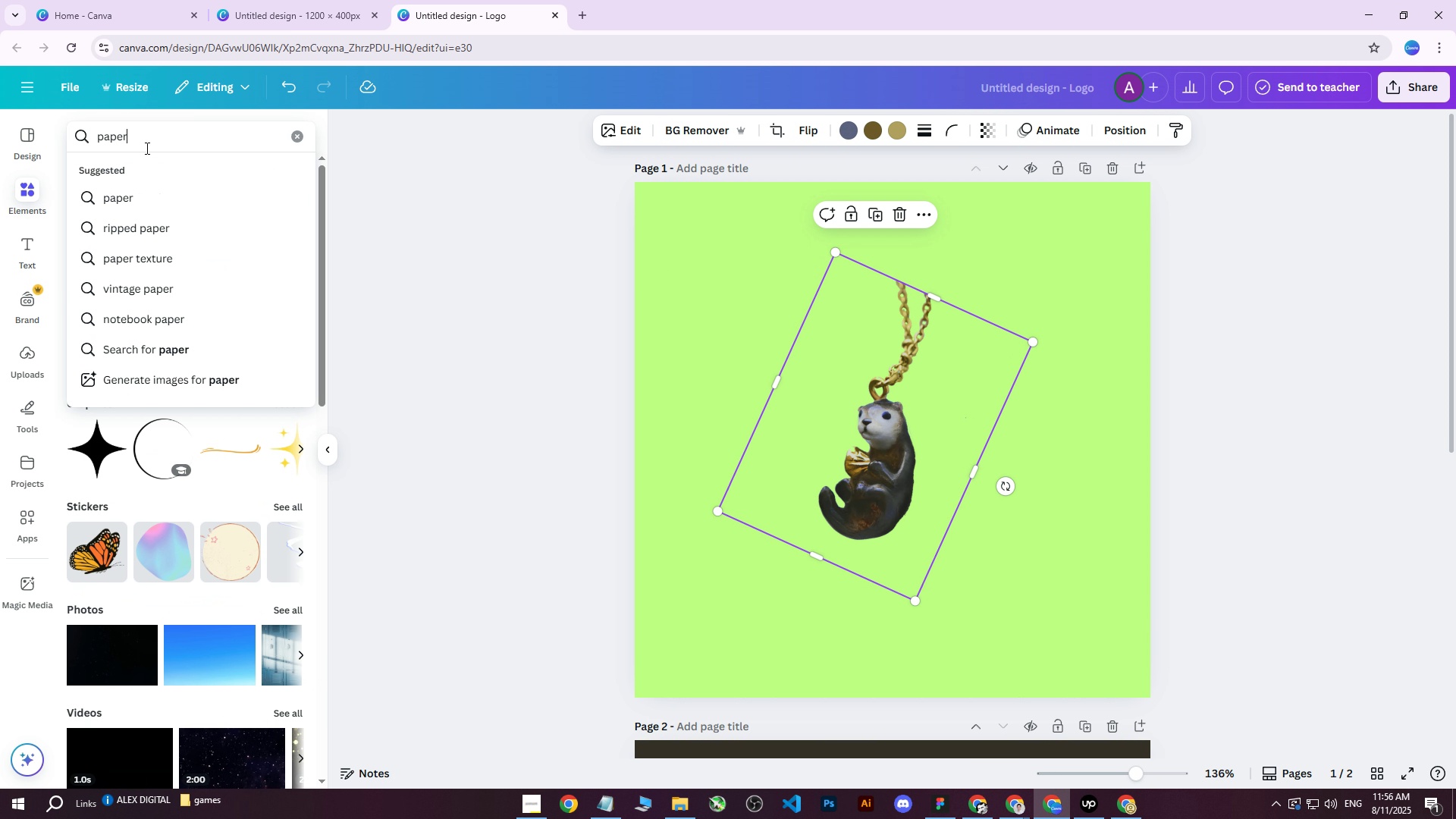 
key(Enter)
 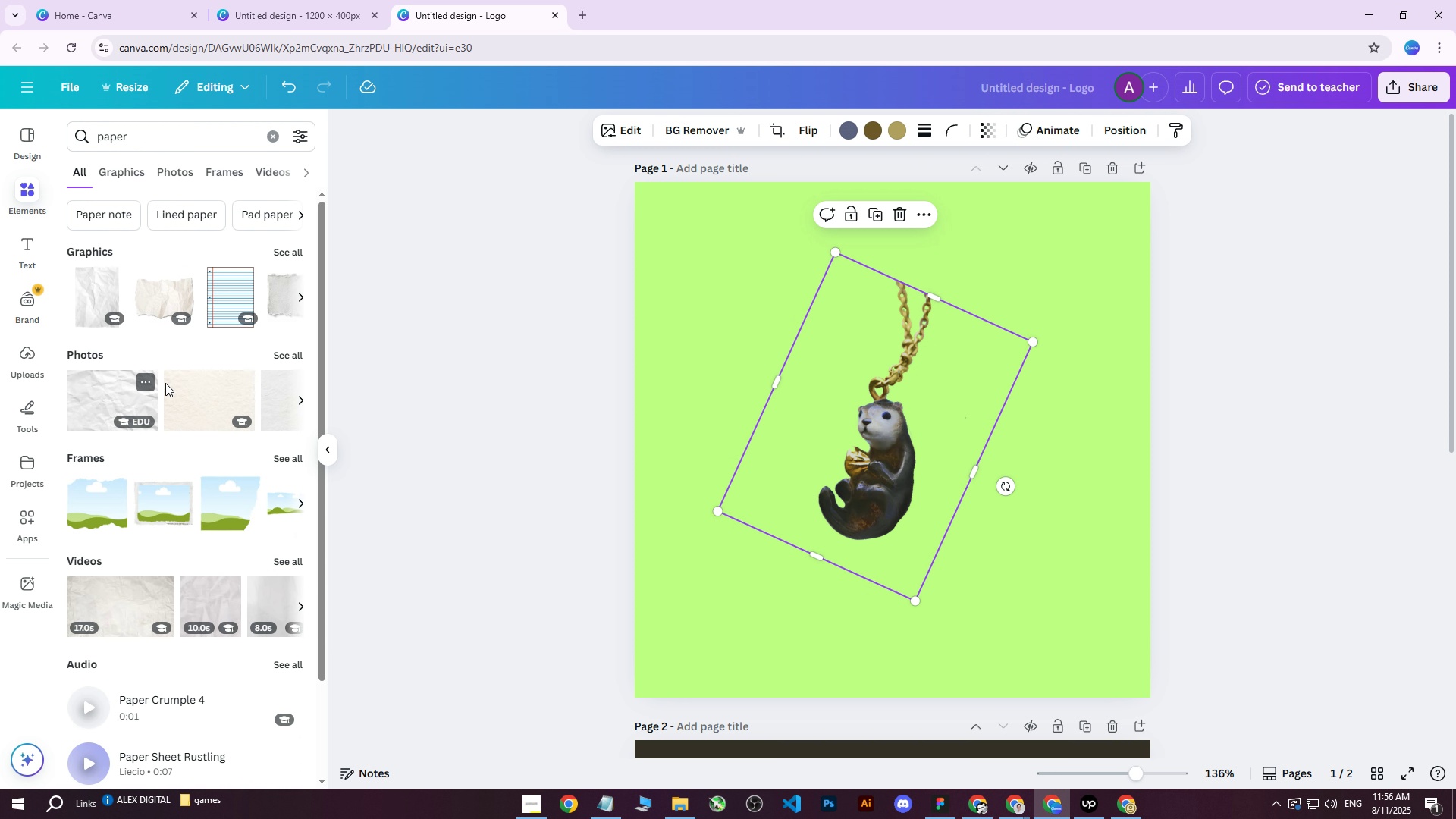 
left_click([158, 139])
 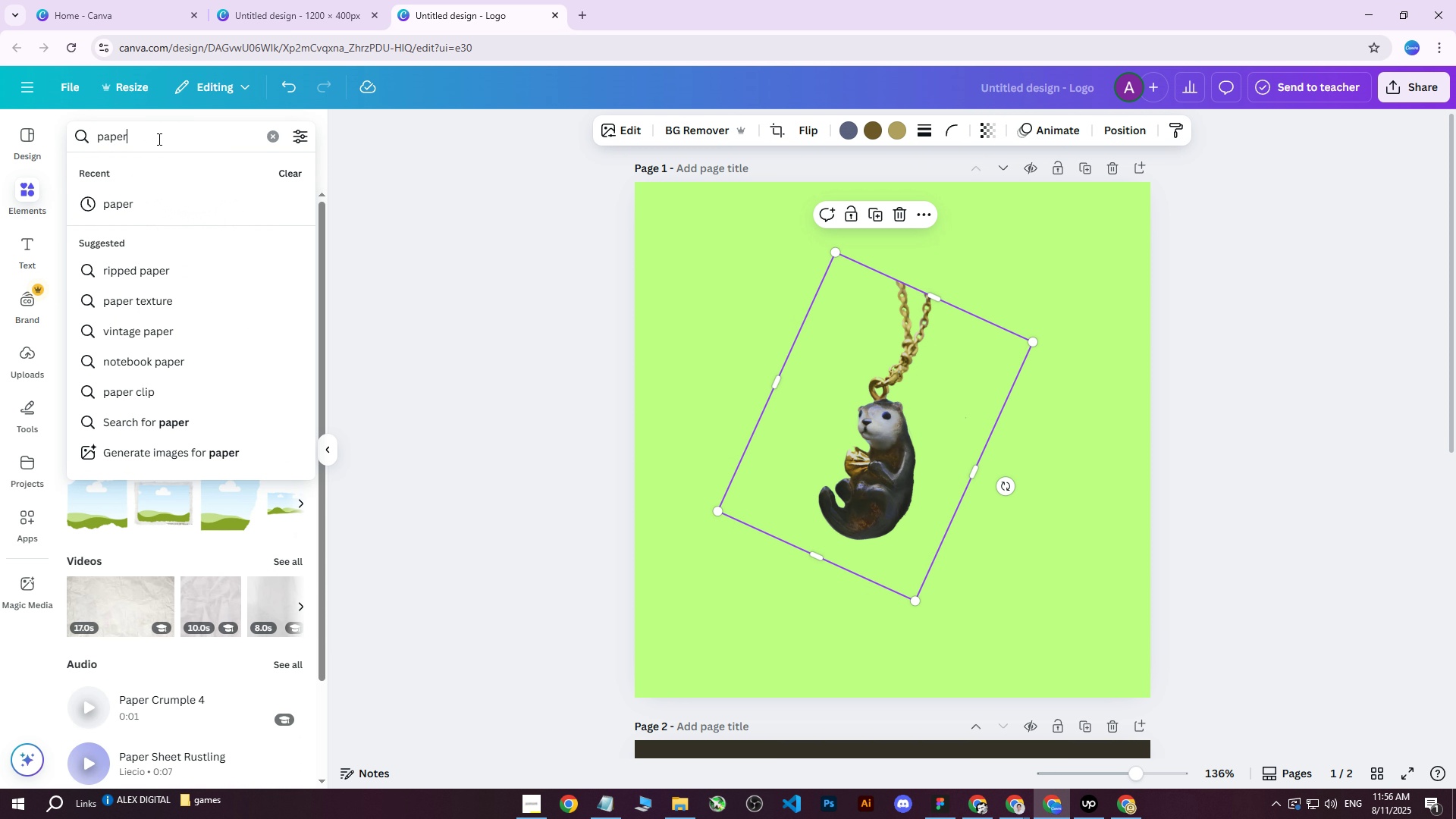 
type( scrub)
 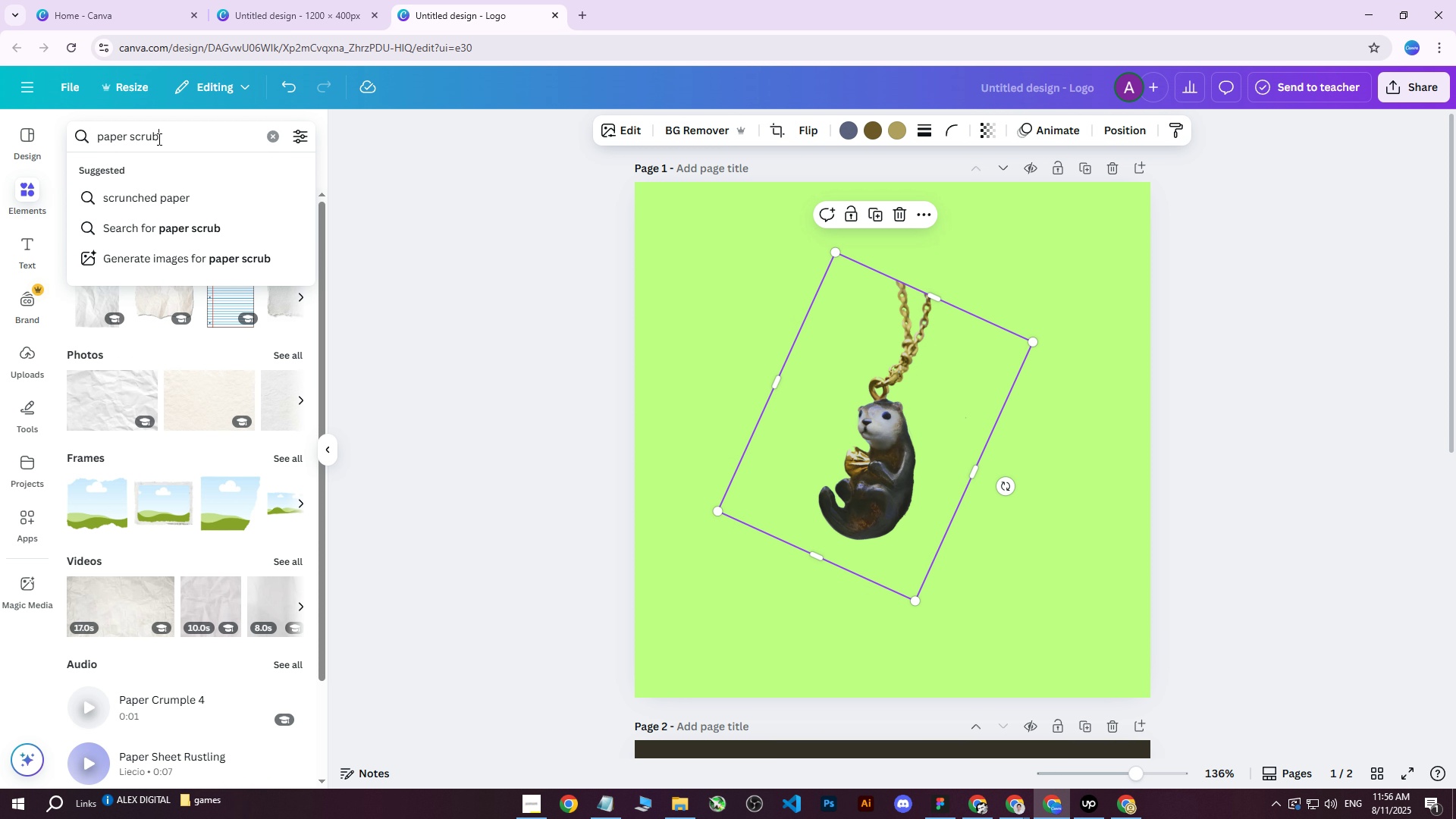 
key(Enter)
 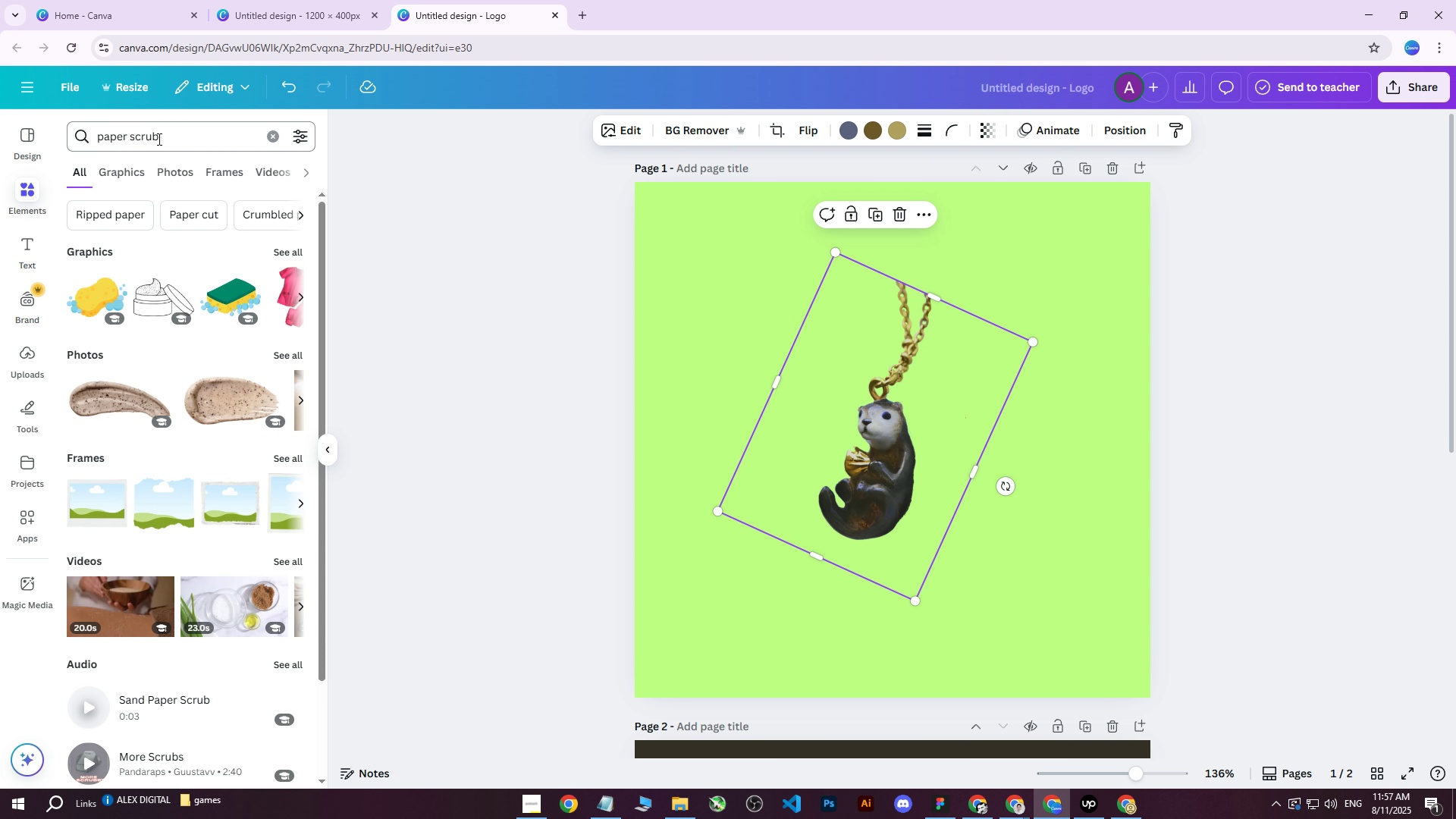 
left_click_drag(start_coordinate=[167, 138], to_coordinate=[141, 139])
 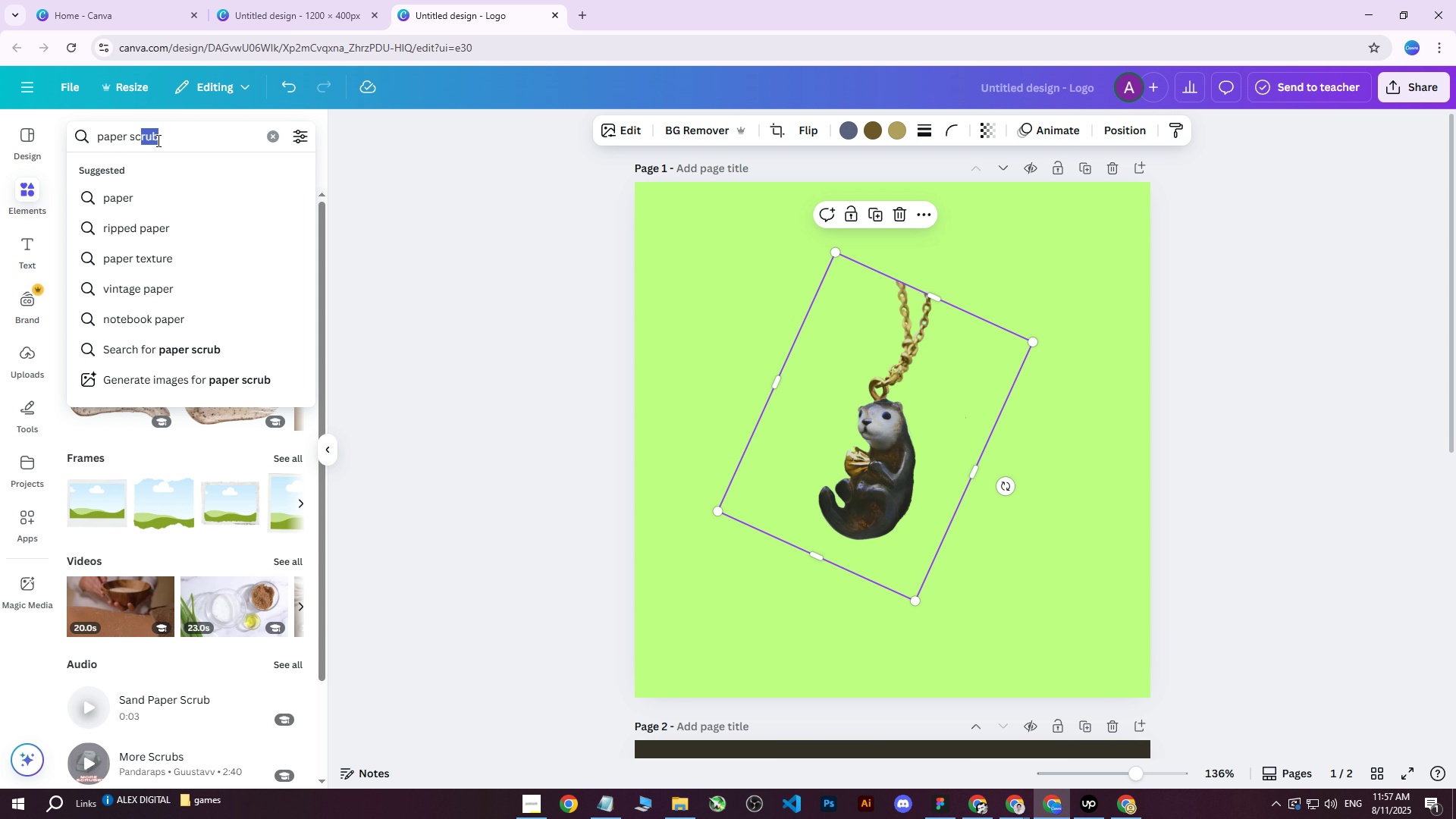 
left_click([157, 140])
 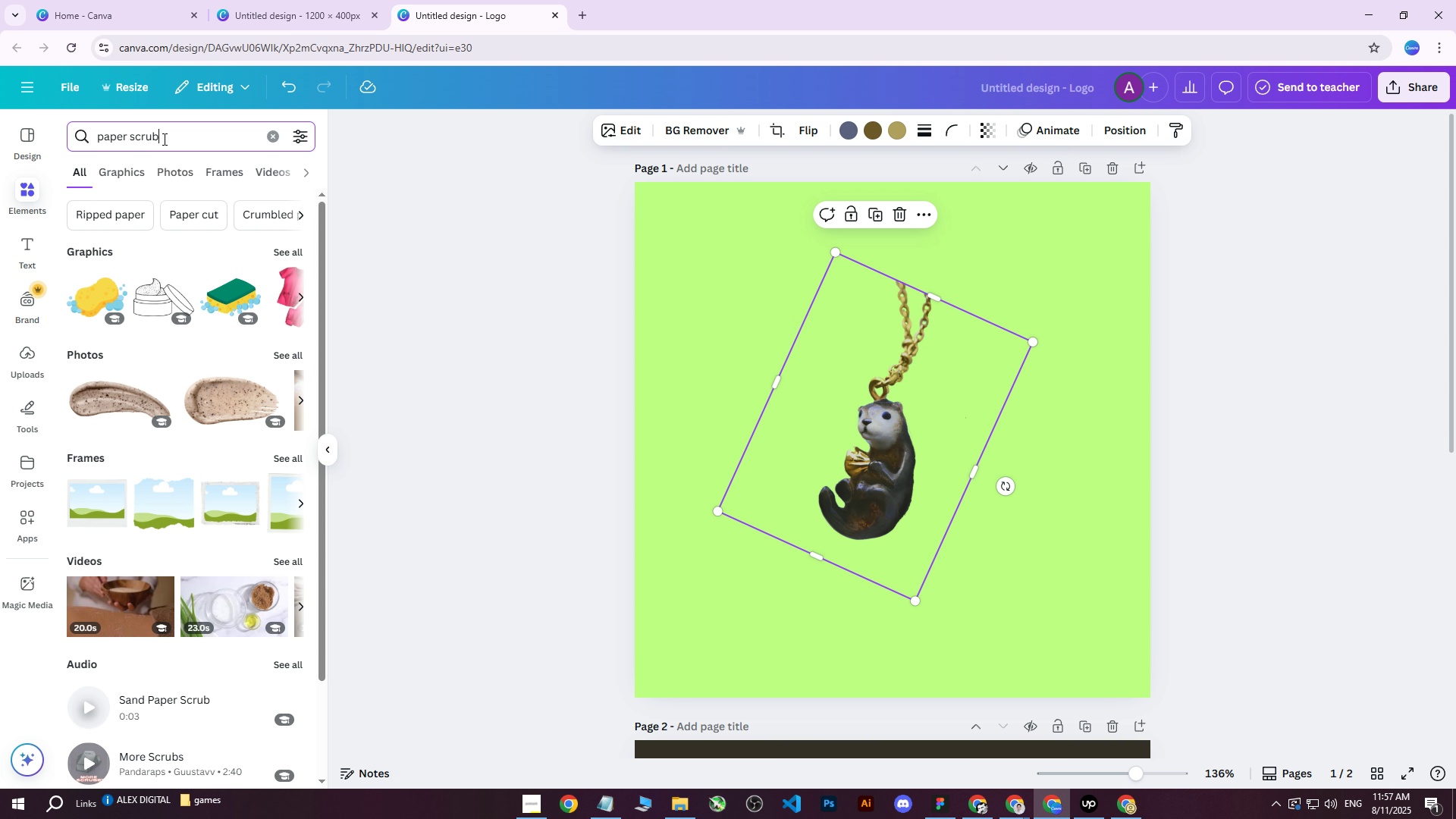 
left_click_drag(start_coordinate=[167, 136], to_coordinate=[148, 138])
 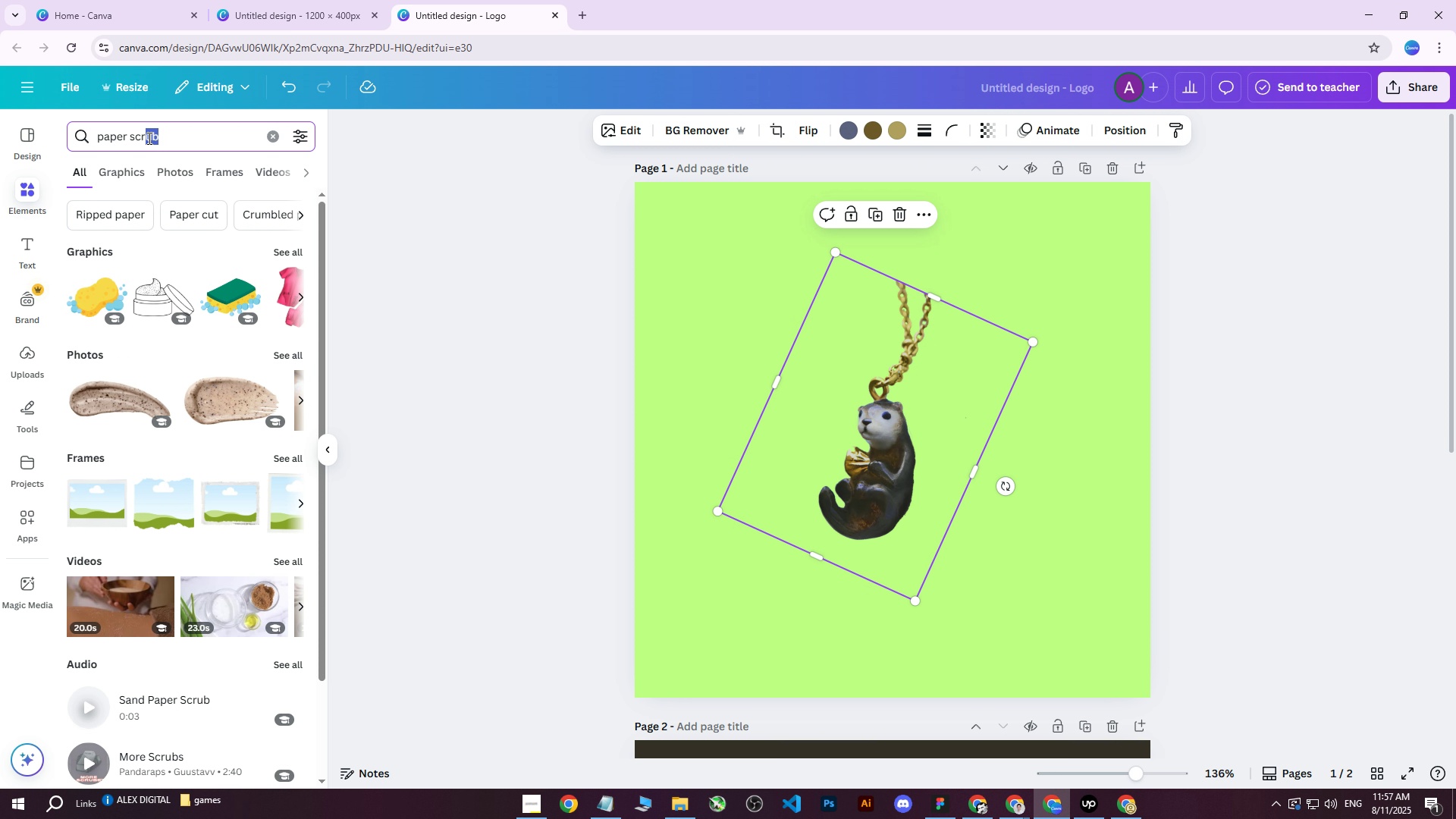 
type(ap)
 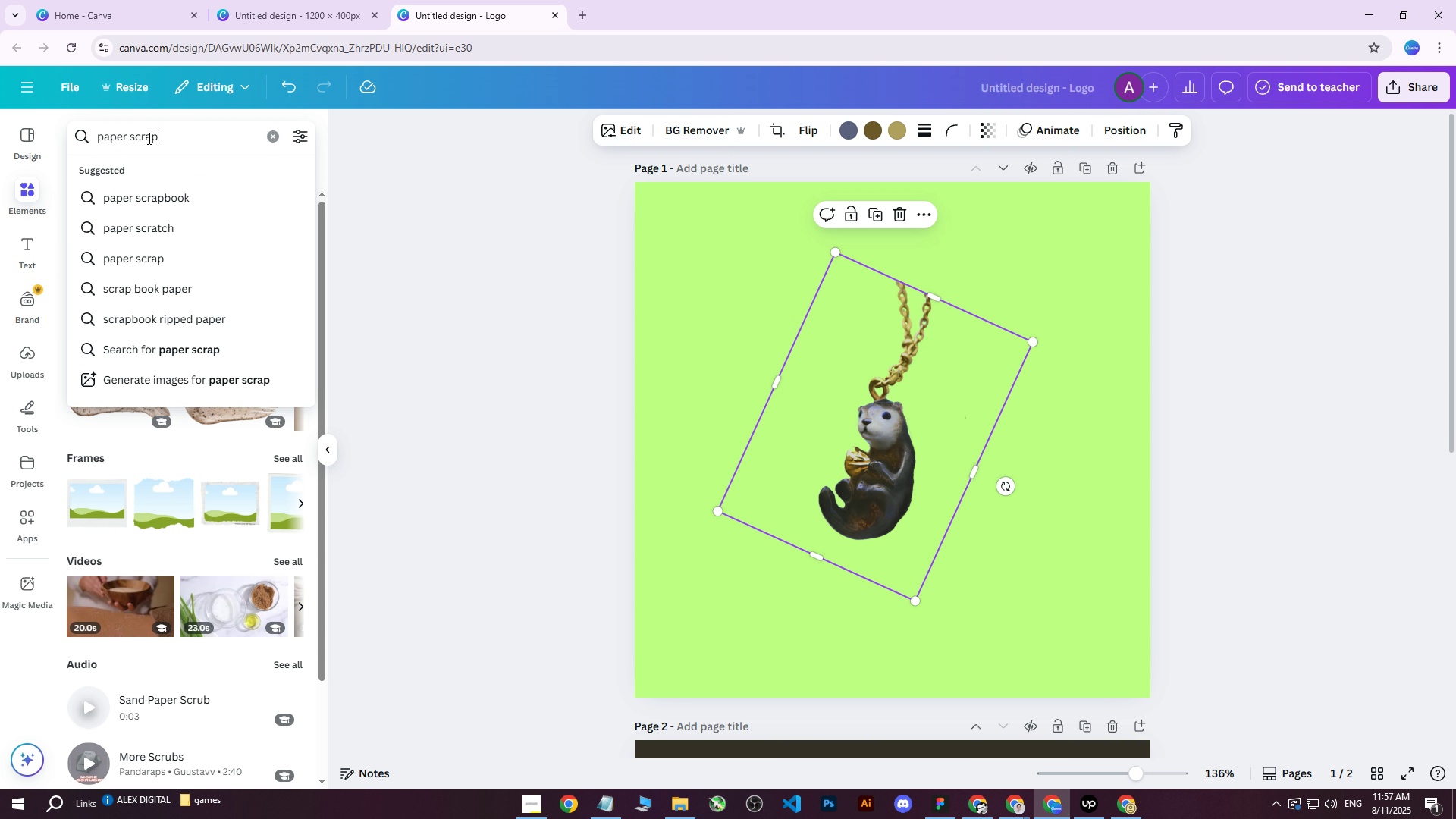 
key(Enter)
 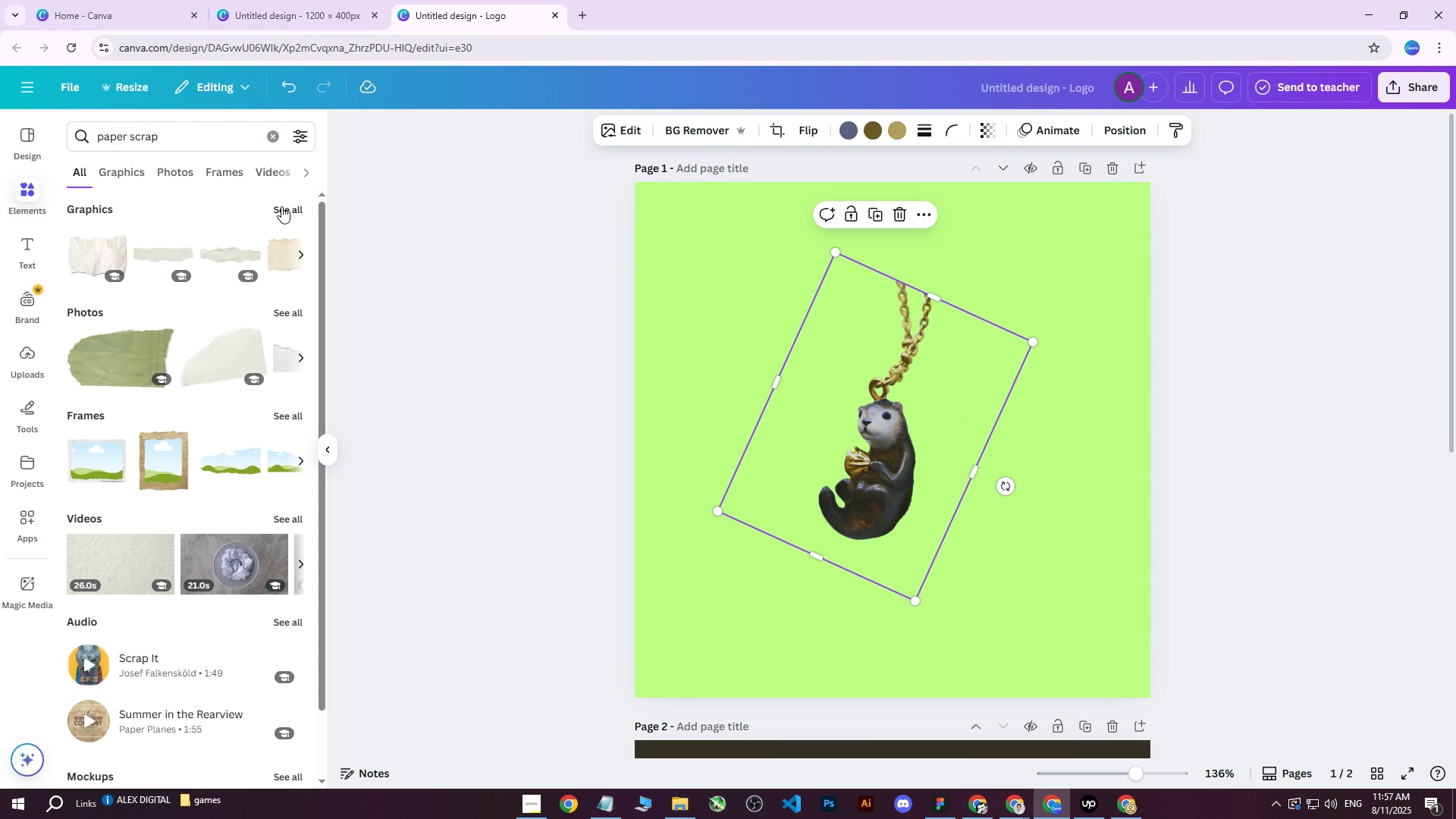 
left_click([283, 206])
 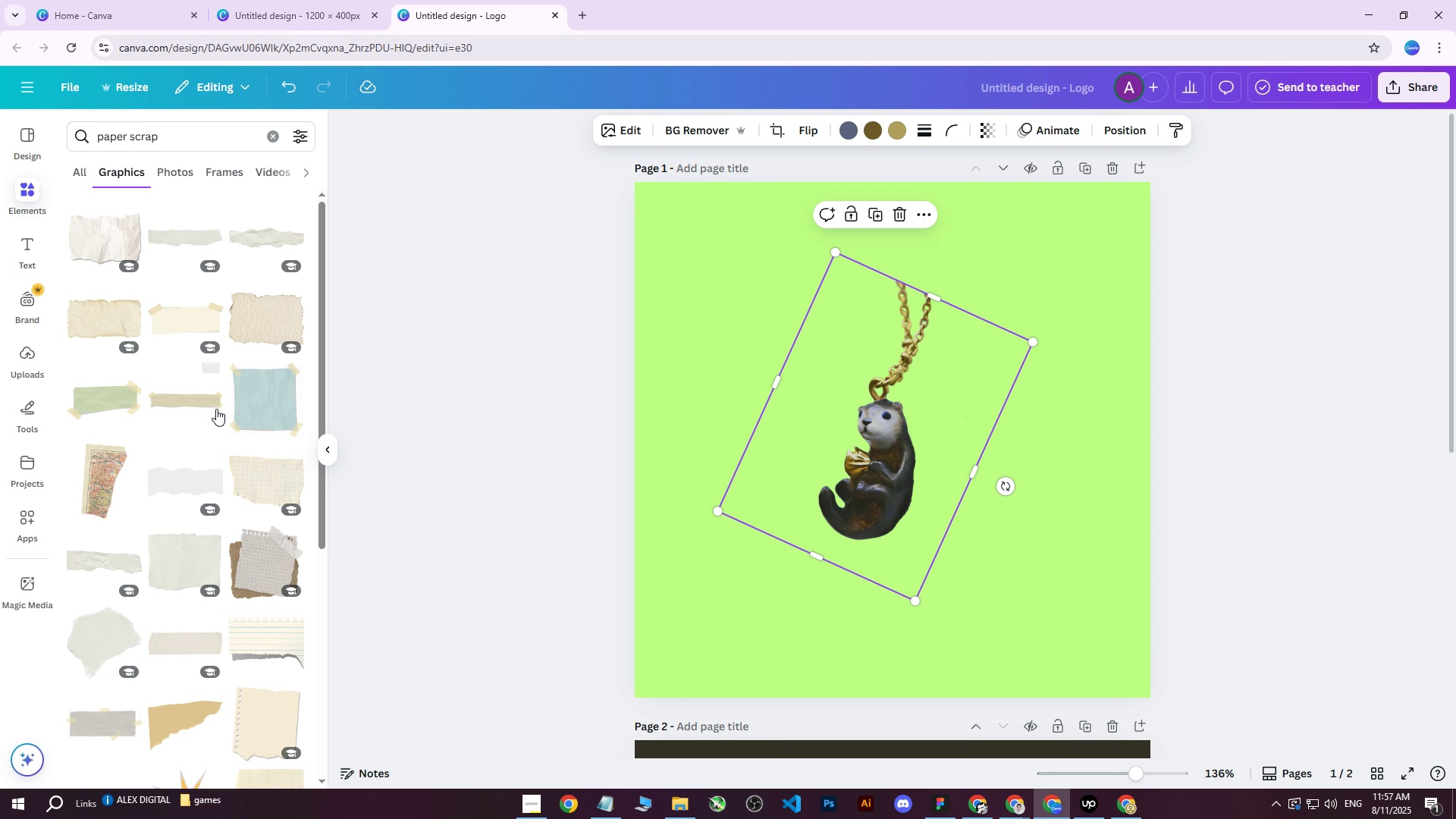 
left_click([271, 237])
 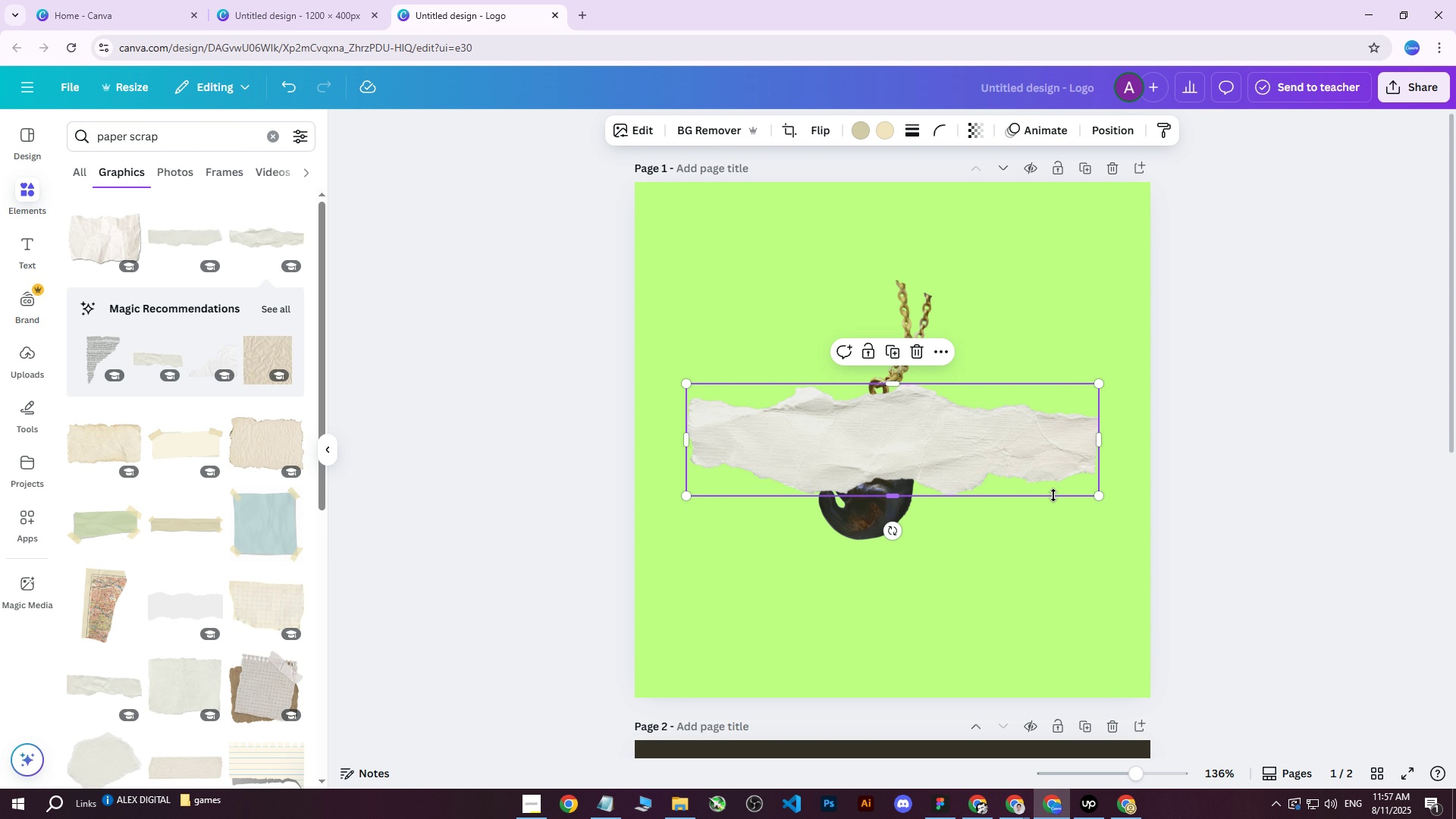 
left_click_drag(start_coordinate=[1048, 469], to_coordinate=[1046, 611])
 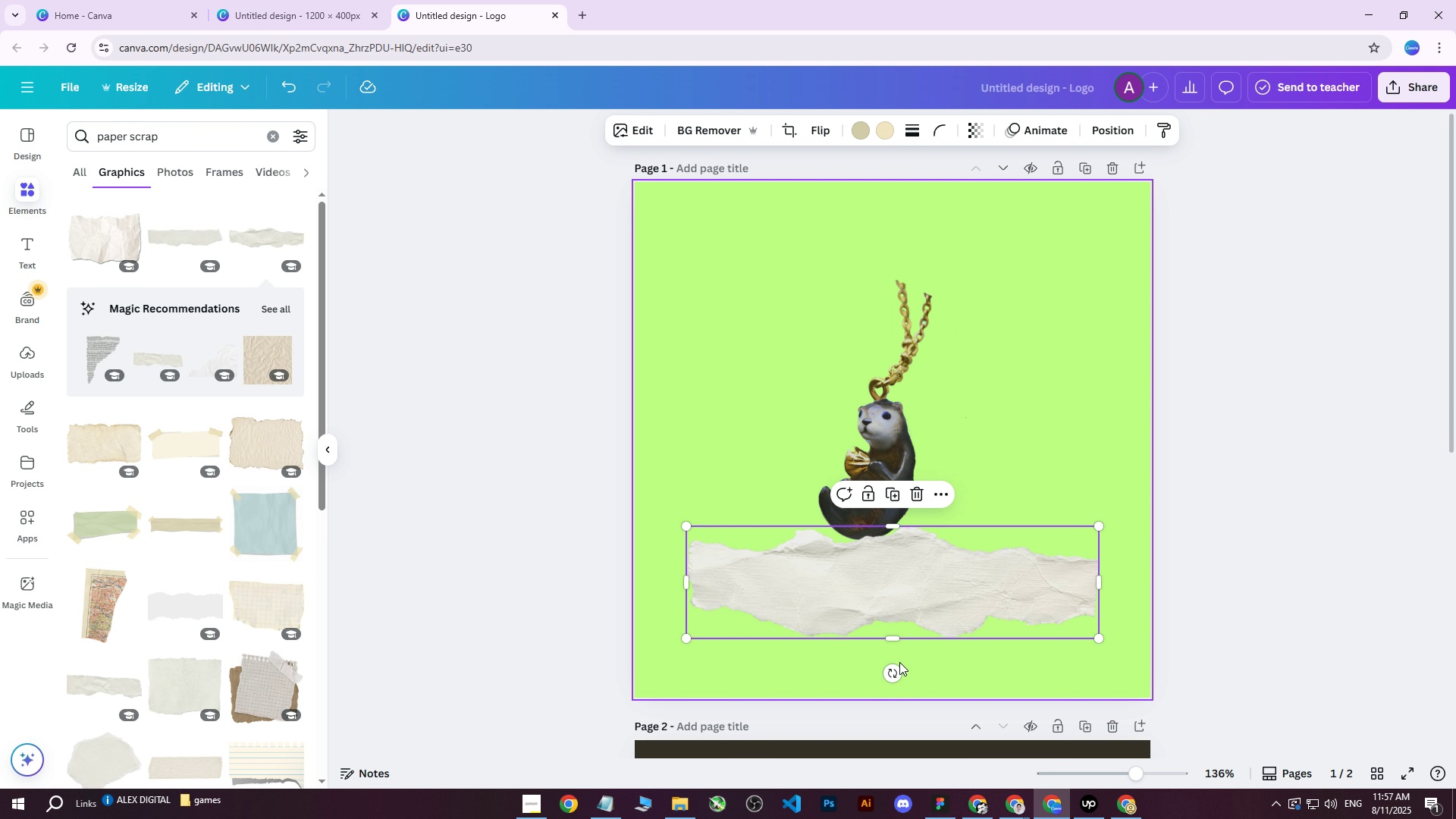 
left_click_drag(start_coordinate=[895, 674], to_coordinate=[966, 610])
 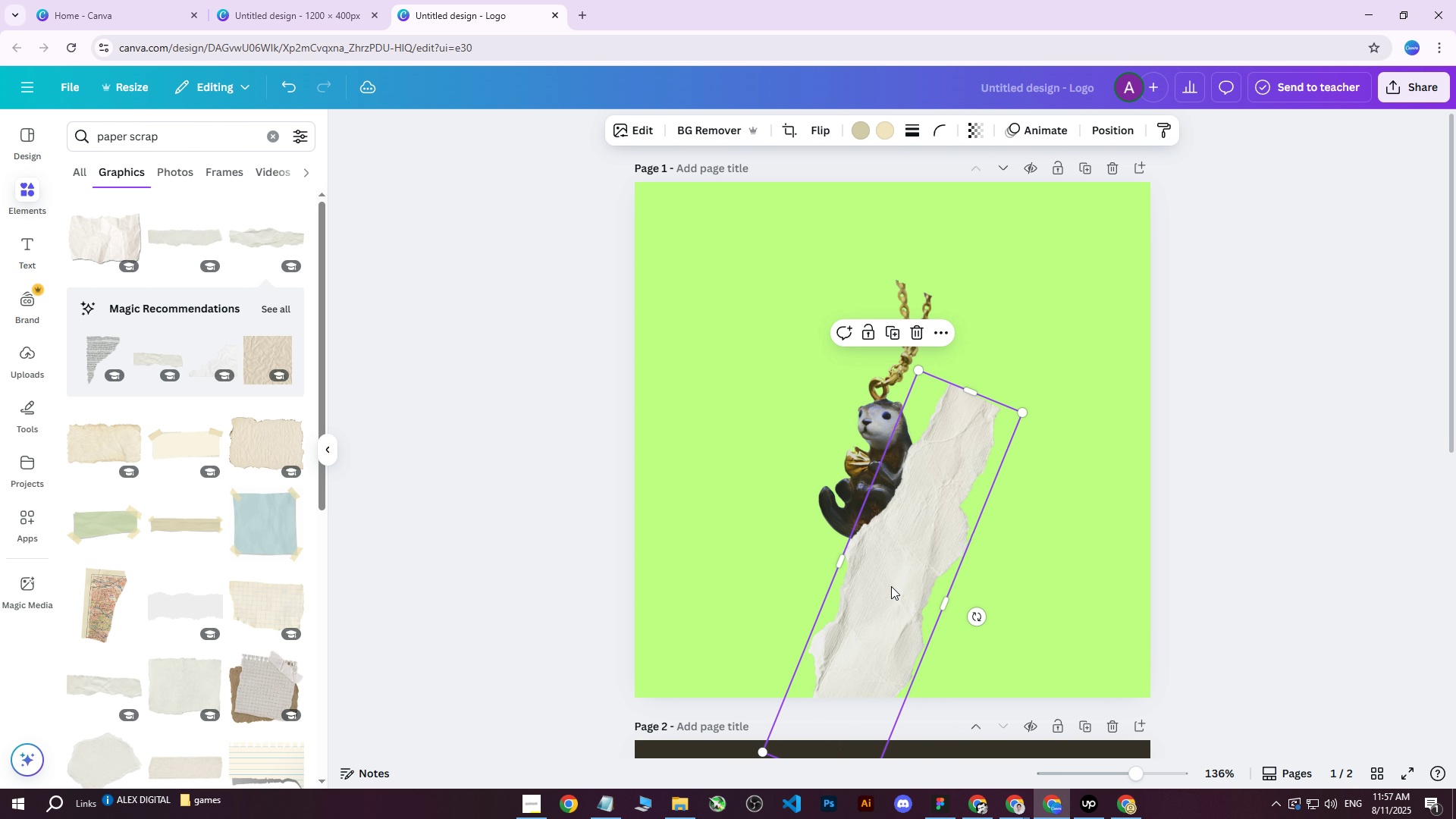 
left_click_drag(start_coordinate=[877, 576], to_coordinate=[1050, 455])
 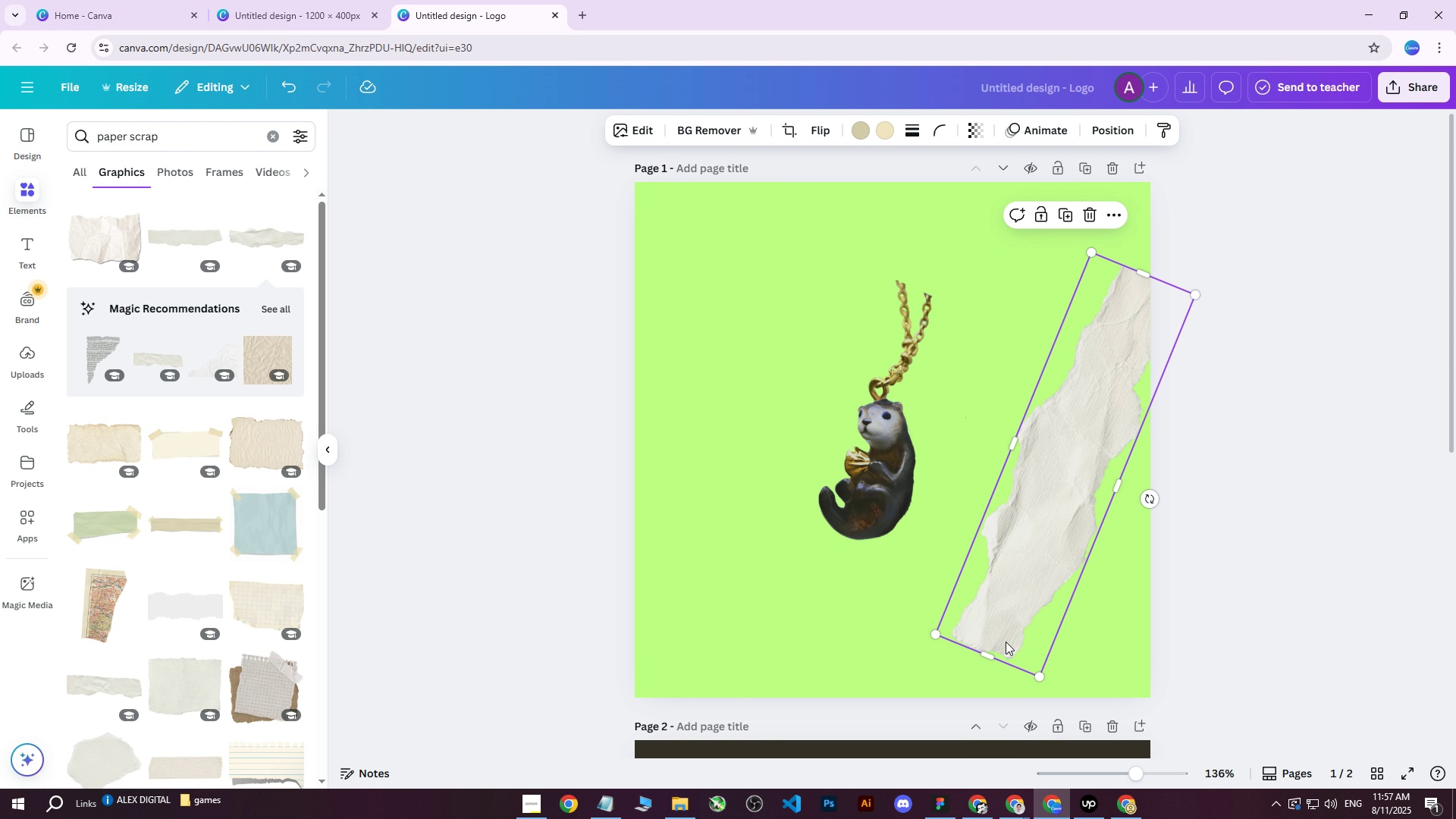 
left_click_drag(start_coordinate=[933, 638], to_coordinate=[877, 742])
 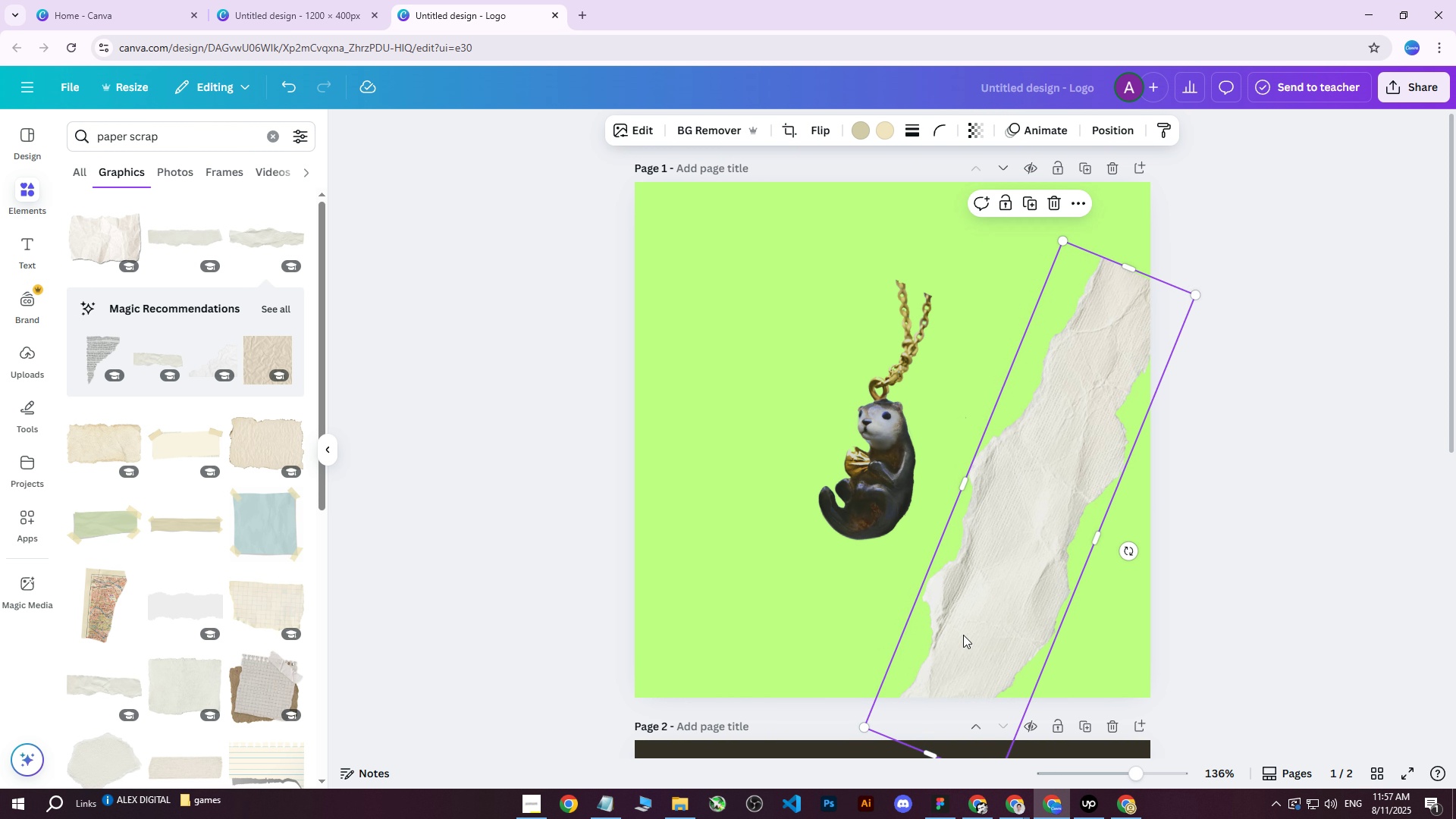 
left_click_drag(start_coordinate=[1016, 576], to_coordinate=[1083, 507])
 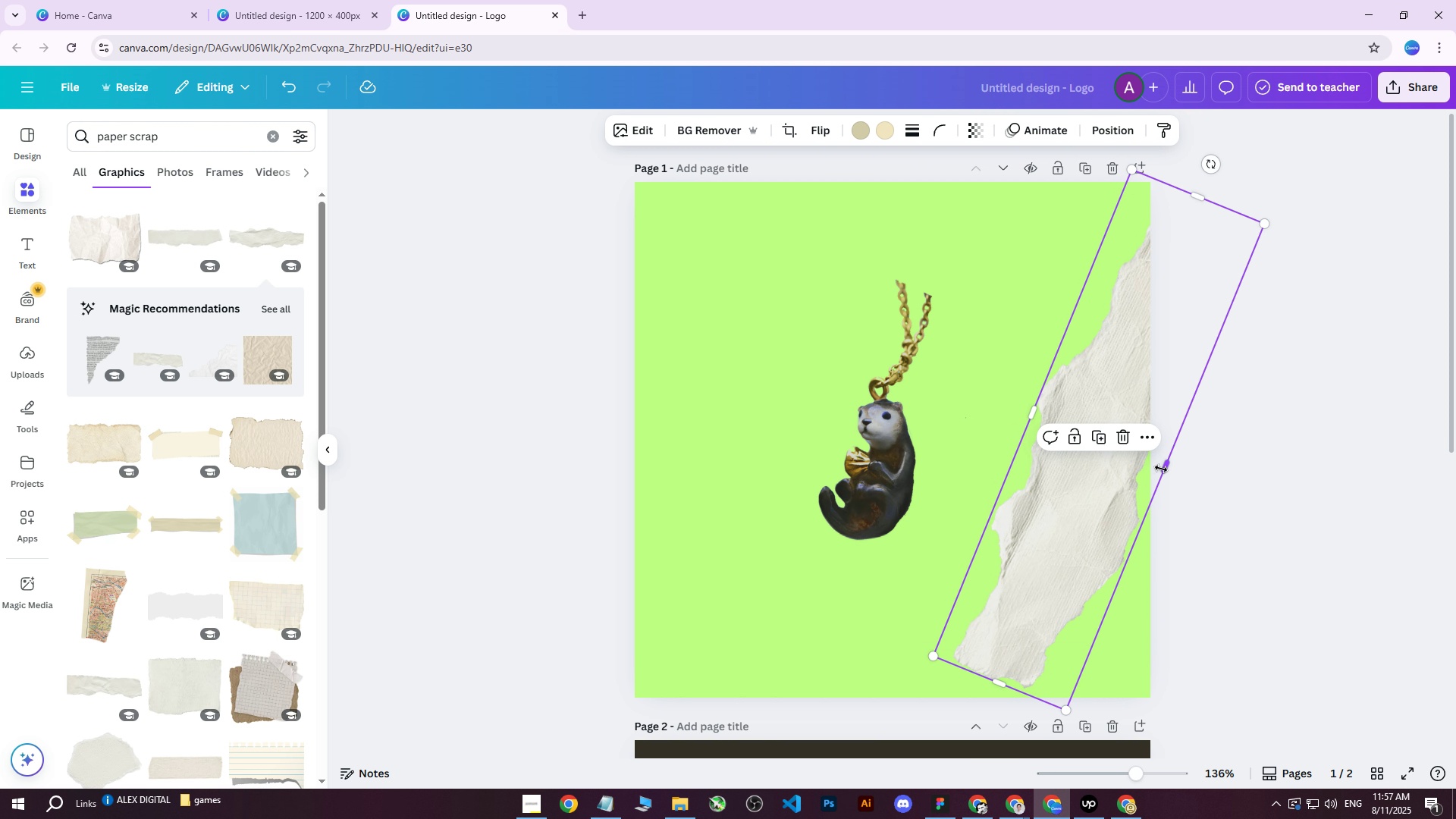 
double_click([1071, 475])
 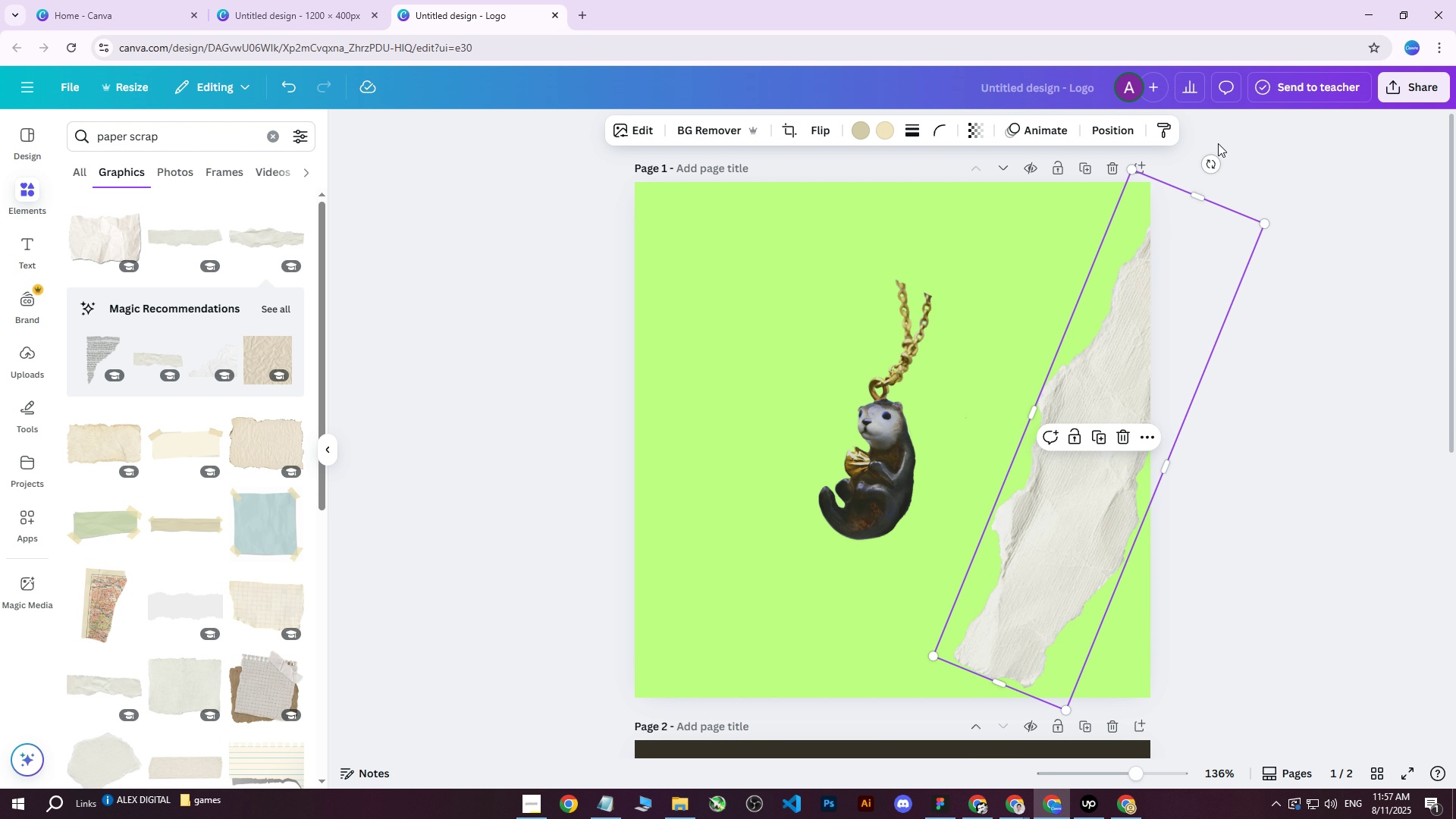 
left_click_drag(start_coordinate=[1213, 165], to_coordinate=[1098, 174])
 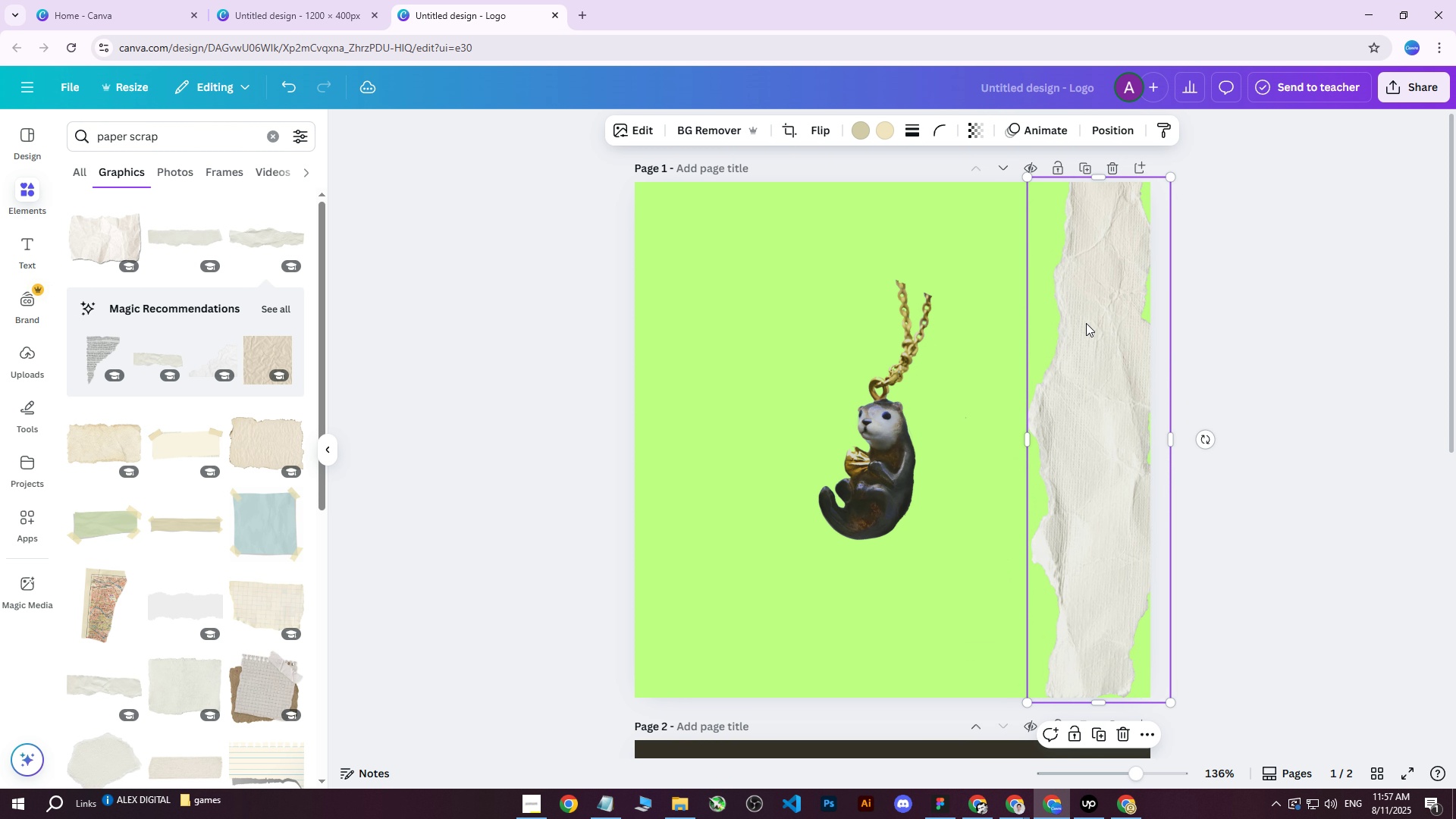 
left_click_drag(start_coordinate=[1084, 330], to_coordinate=[1109, 337])
 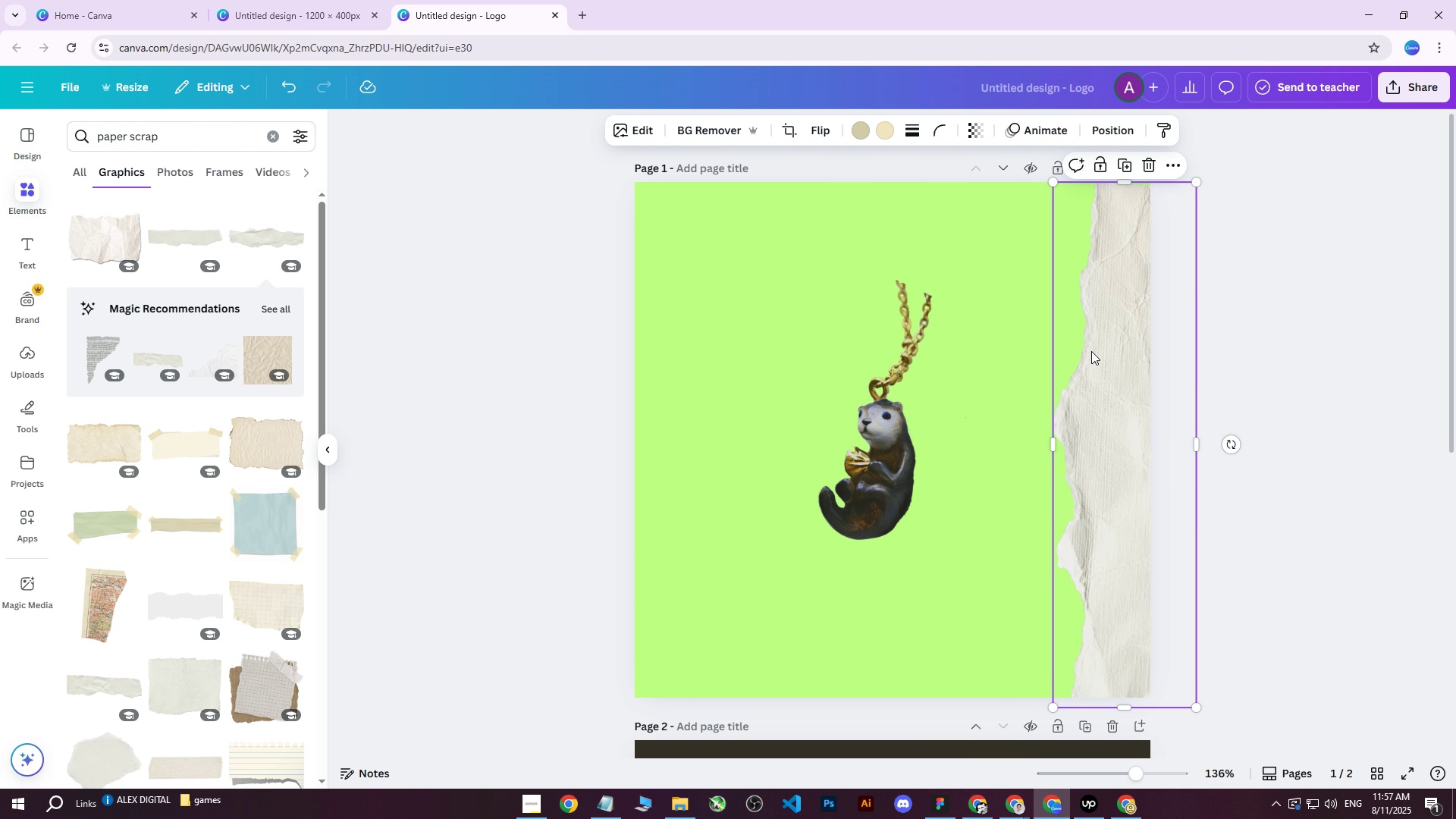 
left_click_drag(start_coordinate=[1096, 357], to_coordinate=[1119, 355])
 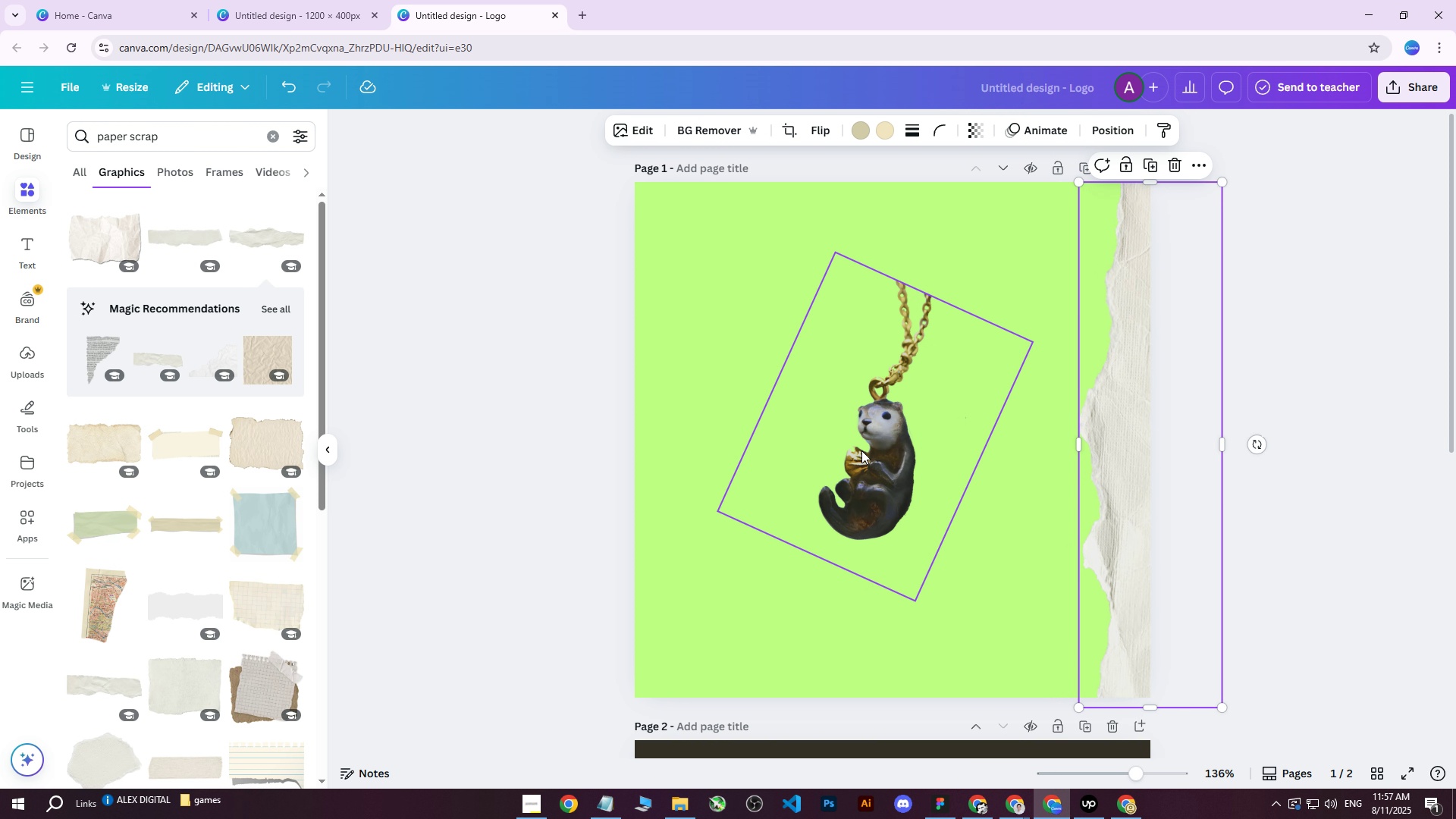 
left_click([853, 455])
 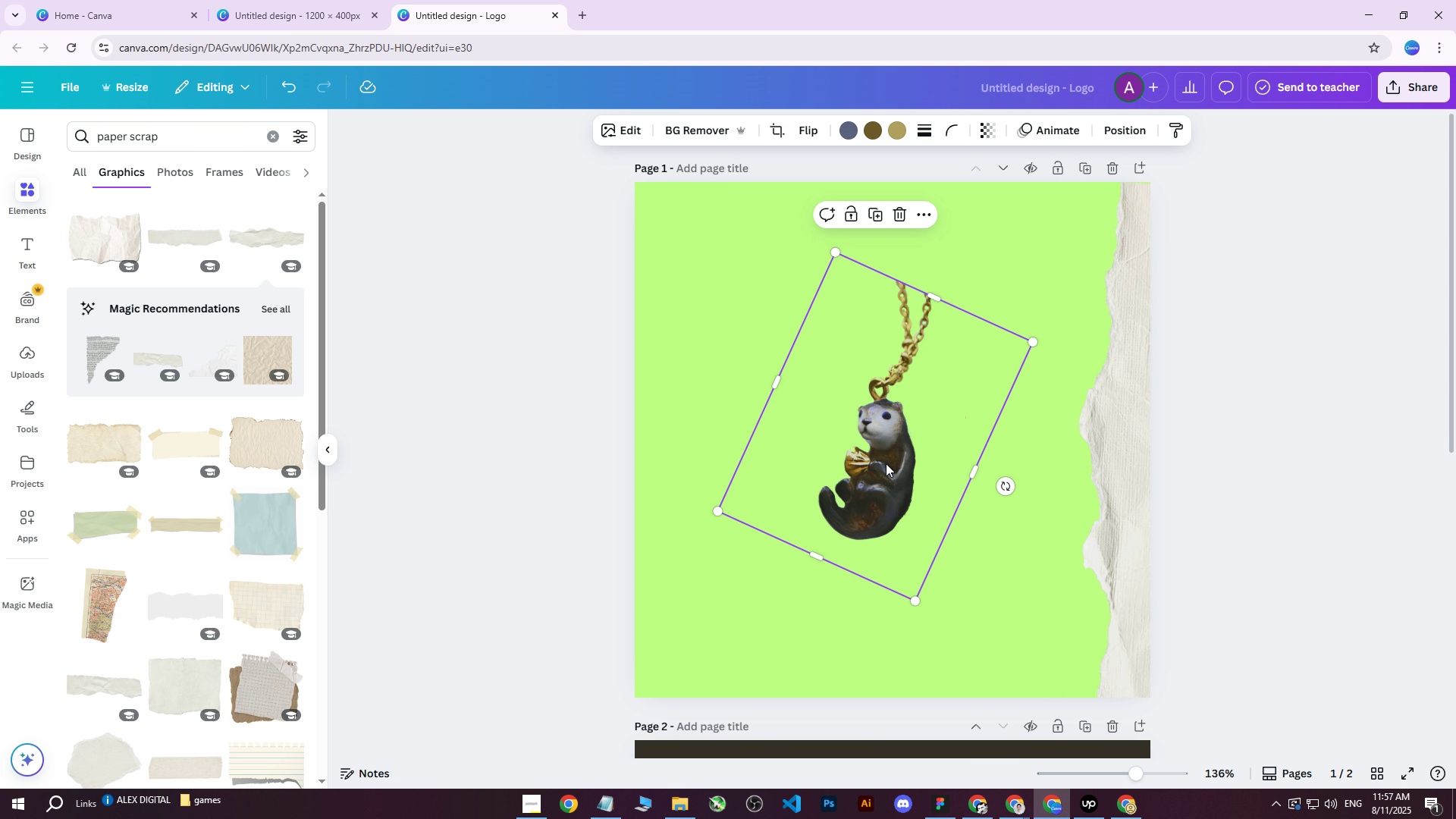 
left_click_drag(start_coordinate=[895, 460], to_coordinate=[912, 438])
 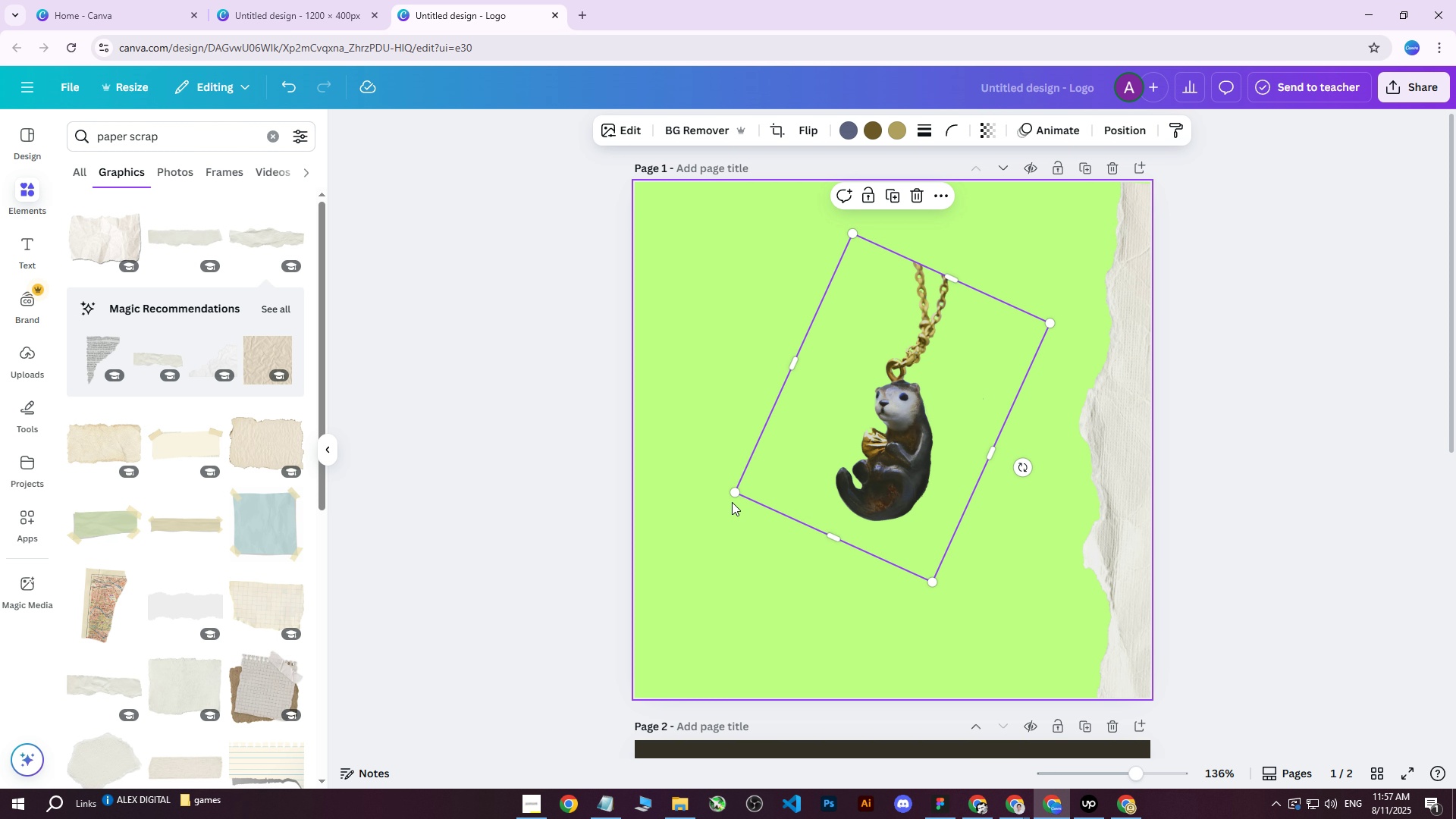 
left_click_drag(start_coordinate=[733, 493], to_coordinate=[648, 573])
 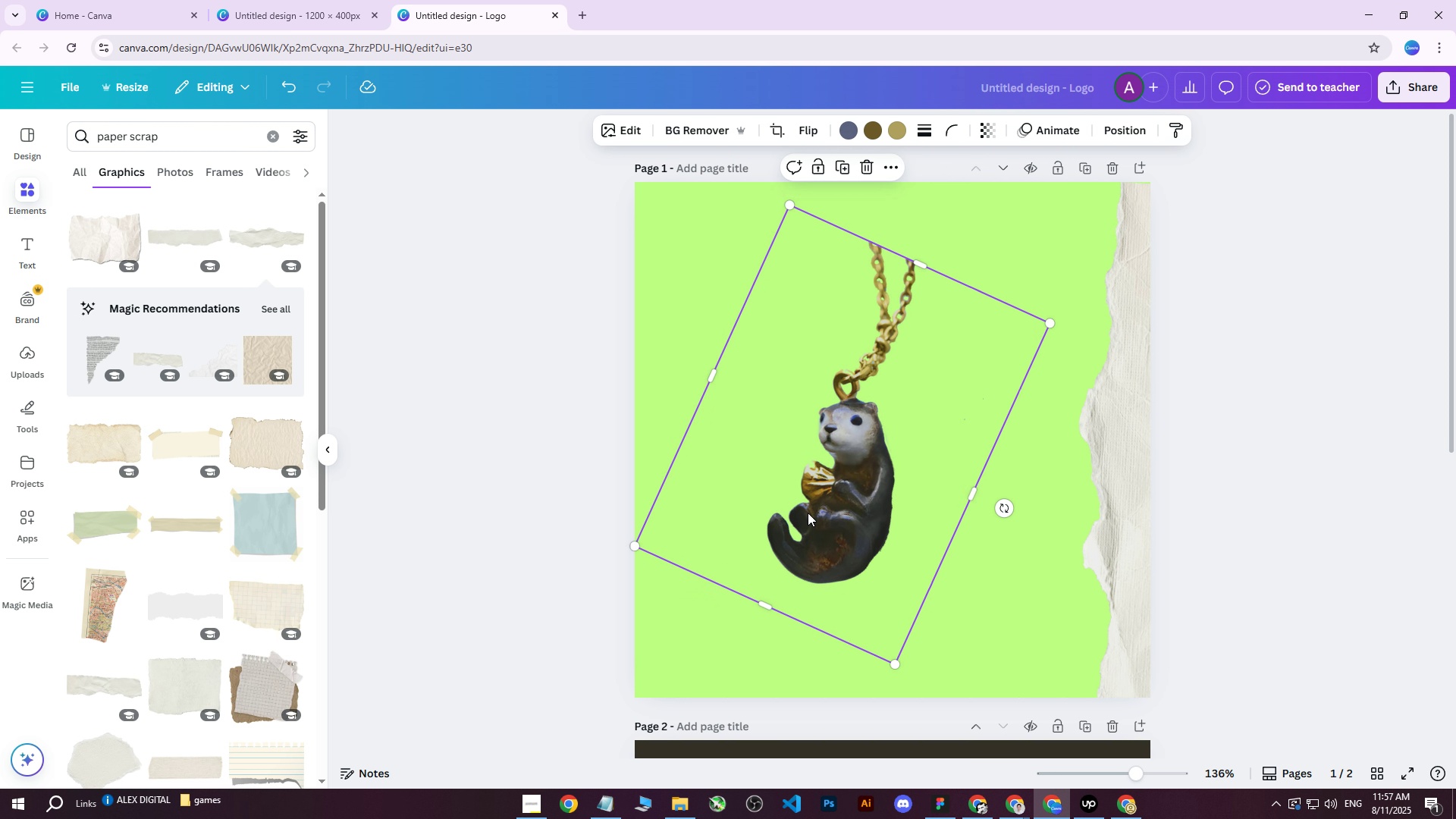 
left_click_drag(start_coordinate=[874, 486], to_coordinate=[911, 412])
 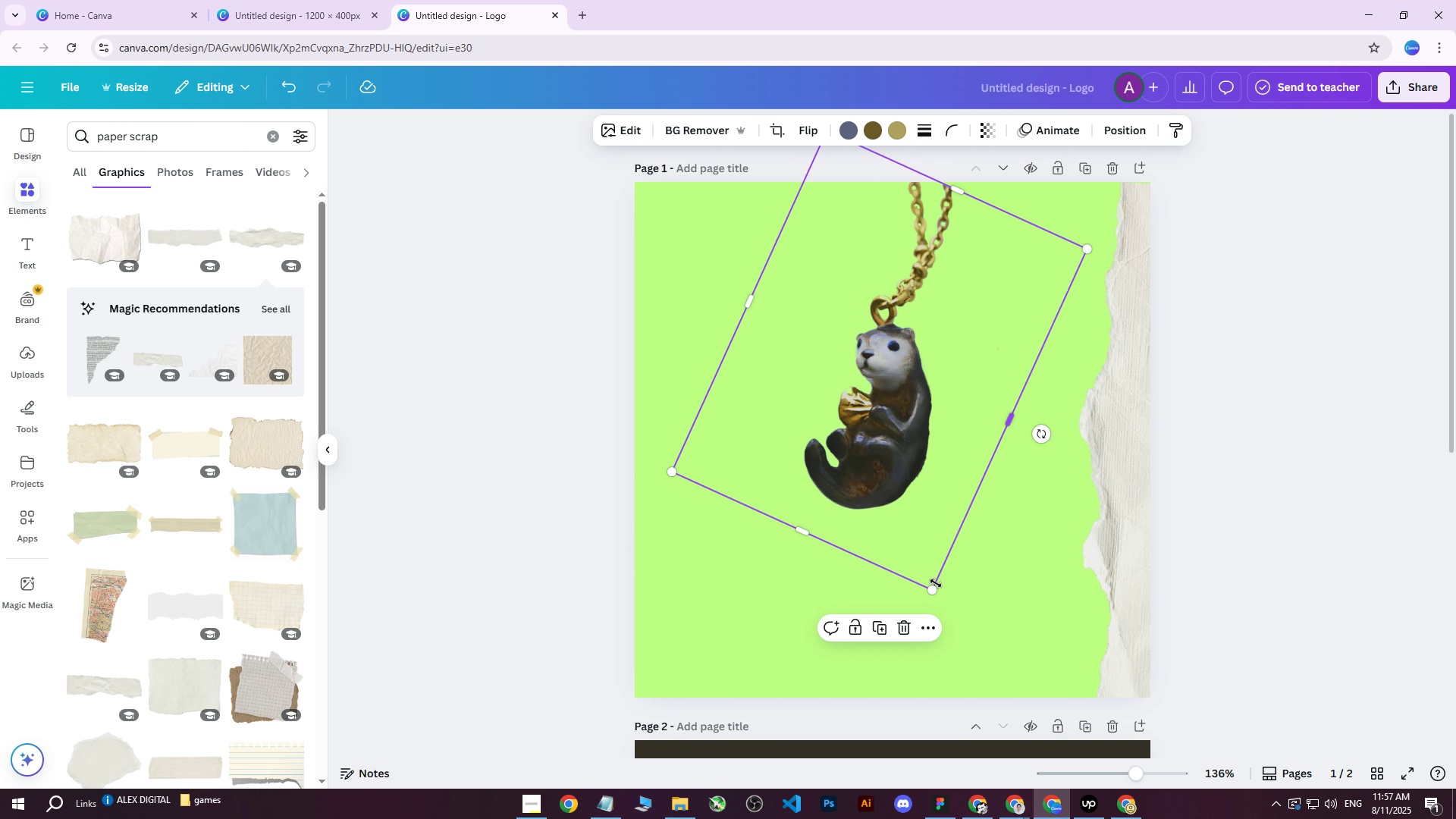 
left_click_drag(start_coordinate=[931, 592], to_coordinate=[940, 612])
 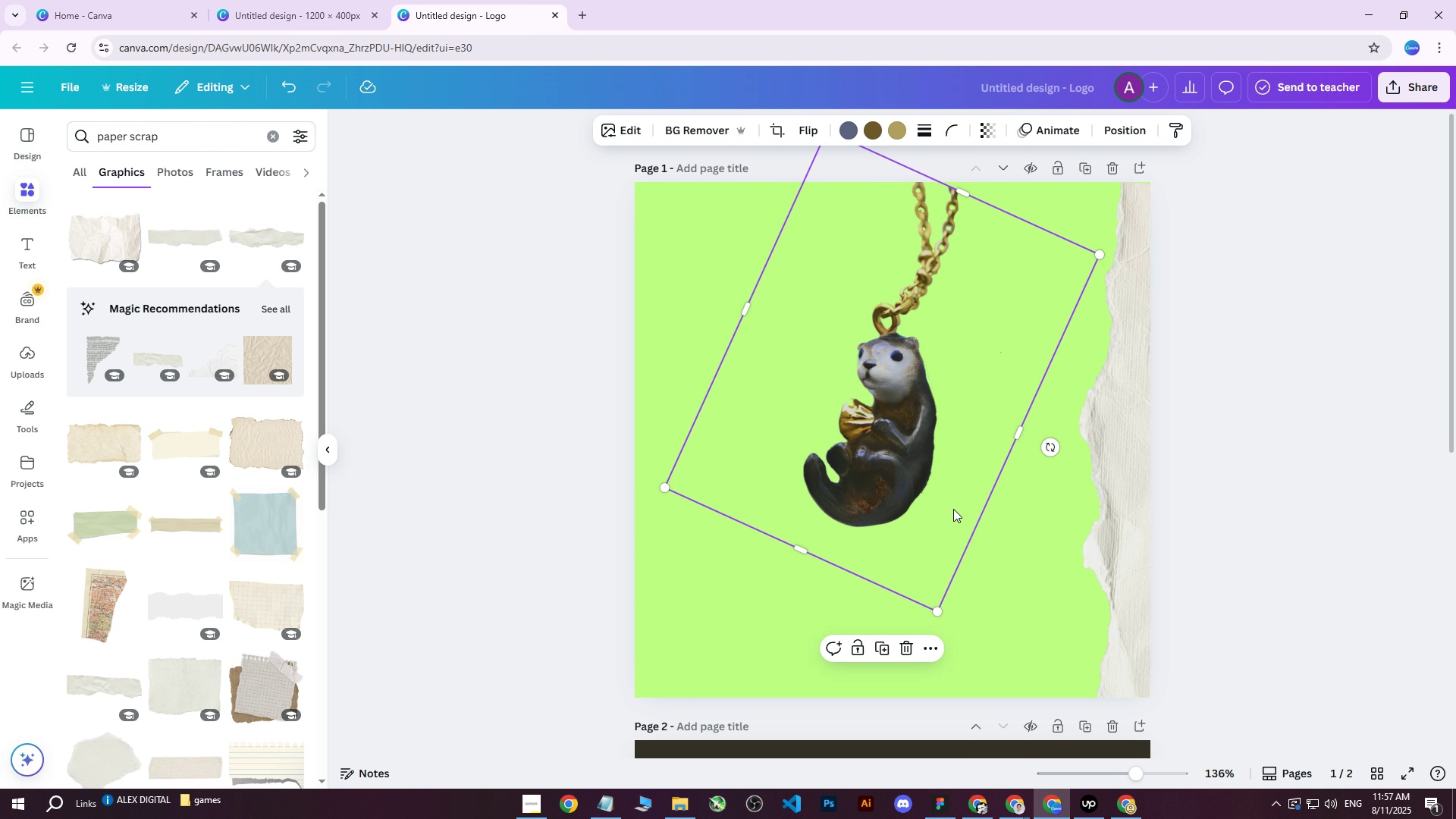 
left_click_drag(start_coordinate=[956, 506], to_coordinate=[962, 507])
 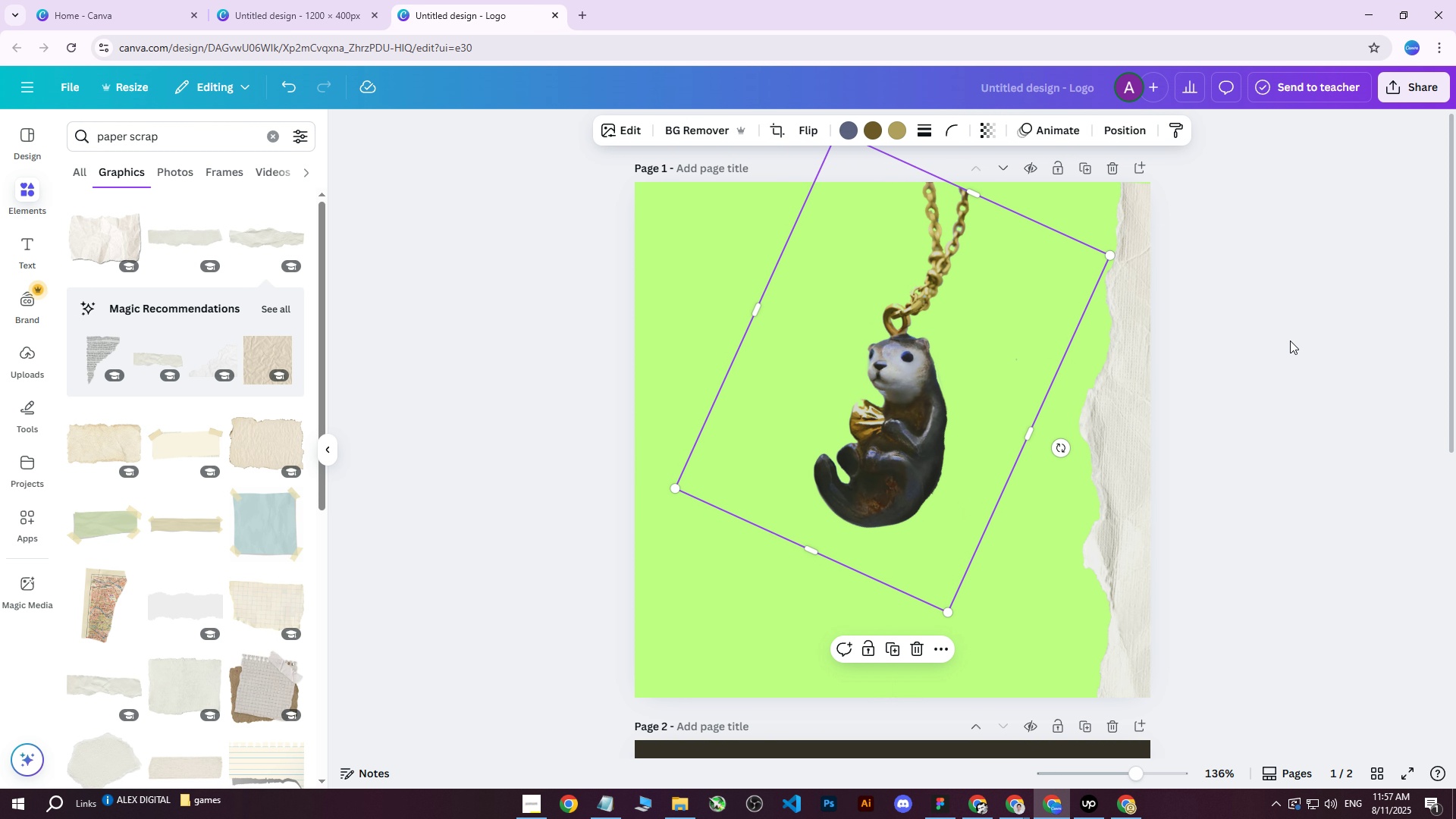 
left_click([1297, 328])
 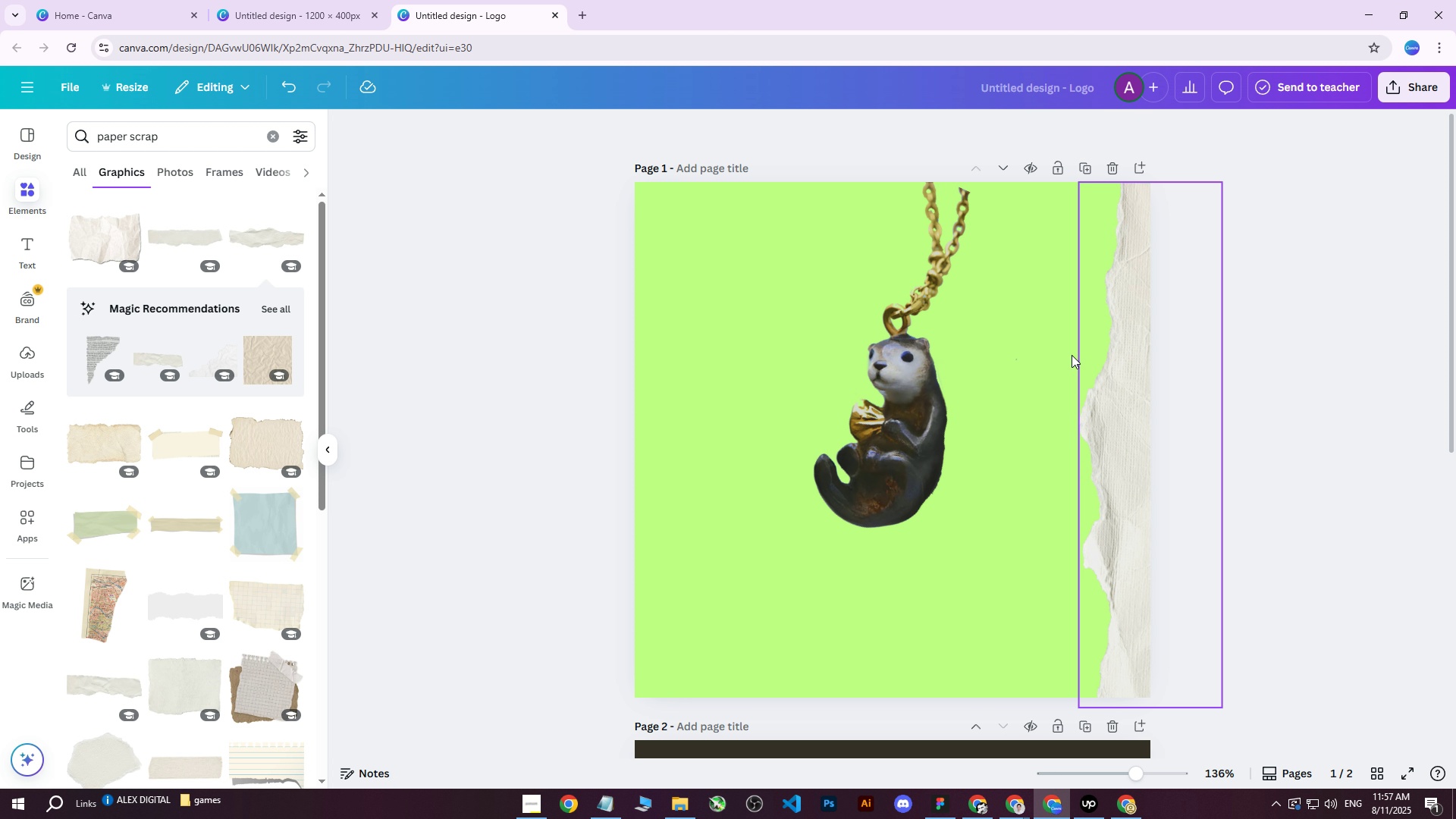 
left_click([1147, 410])
 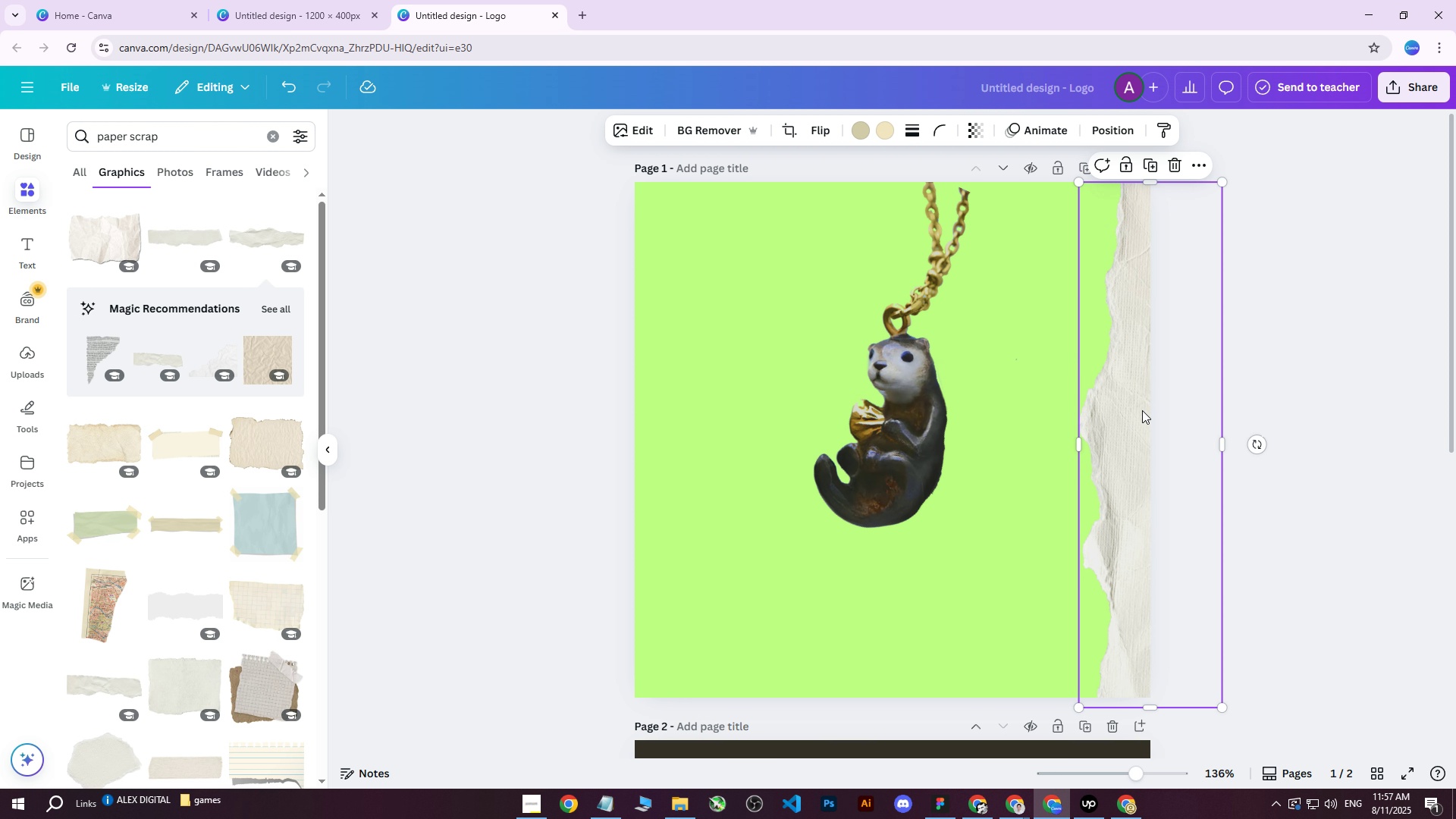 
key(Control+ControlLeft)
 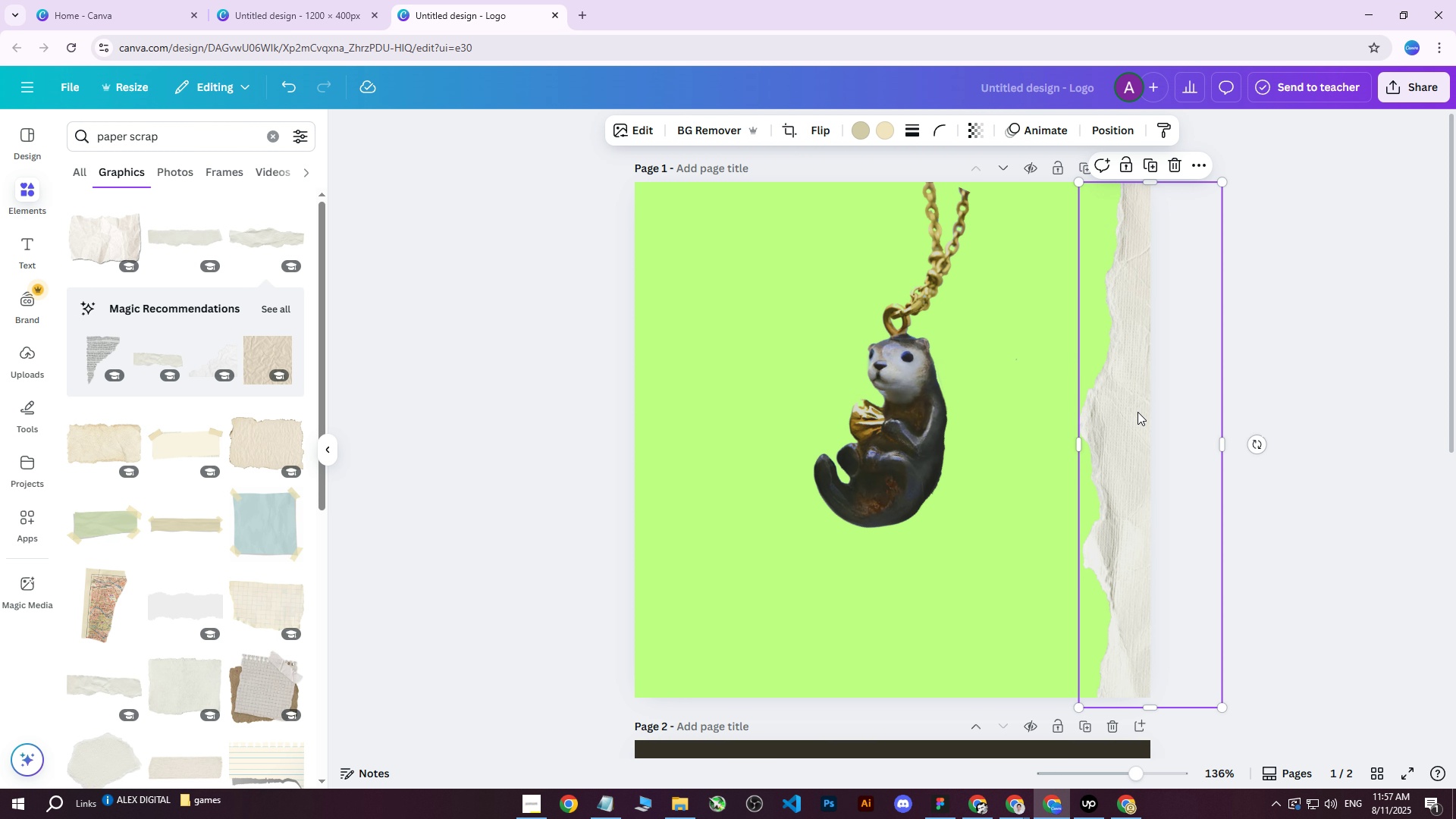 
key(Control+D)
 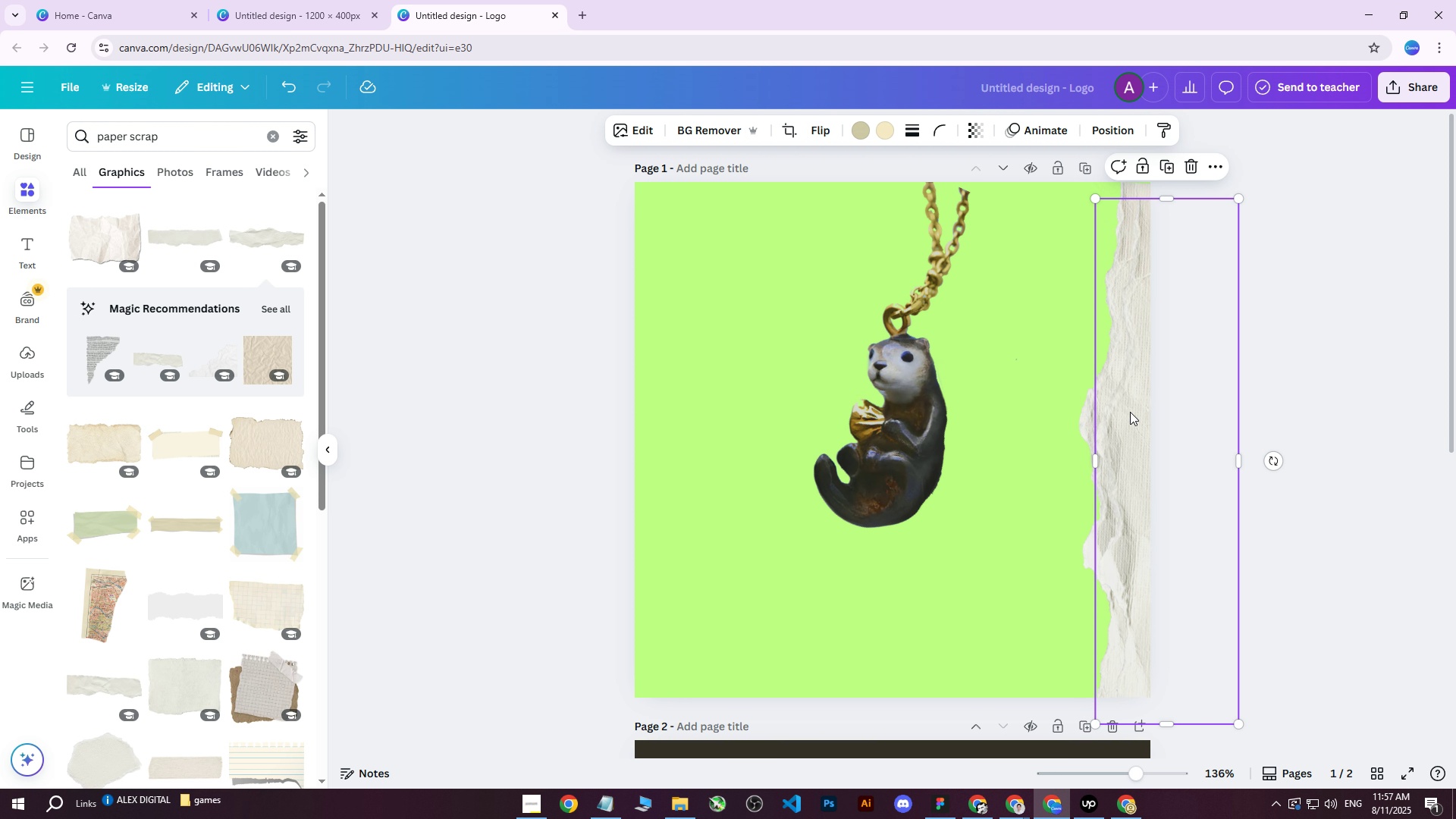 
left_click_drag(start_coordinate=[1130, 411], to_coordinate=[731, 416])
 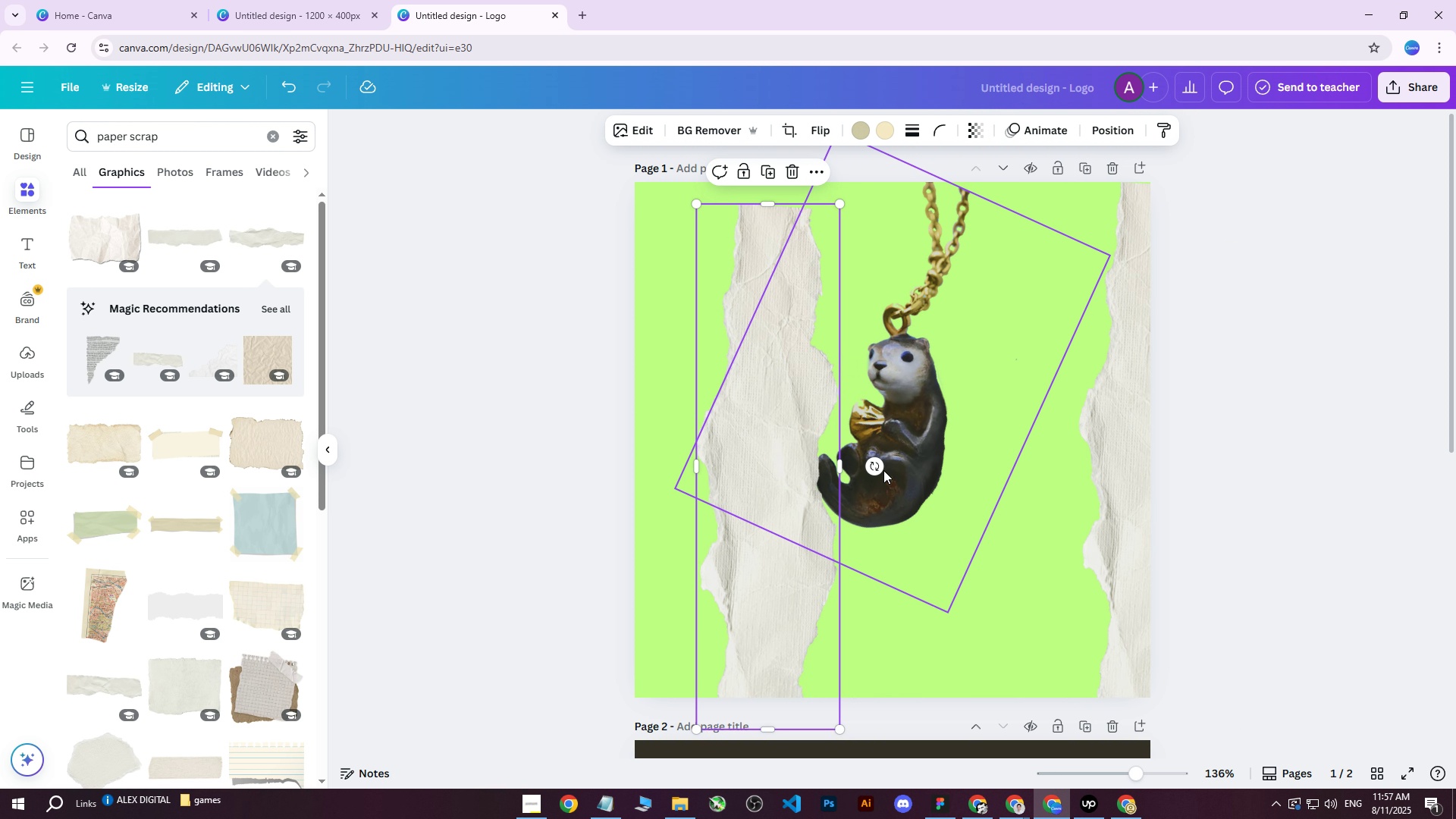 
left_click_drag(start_coordinate=[878, 468], to_coordinate=[503, 469])
 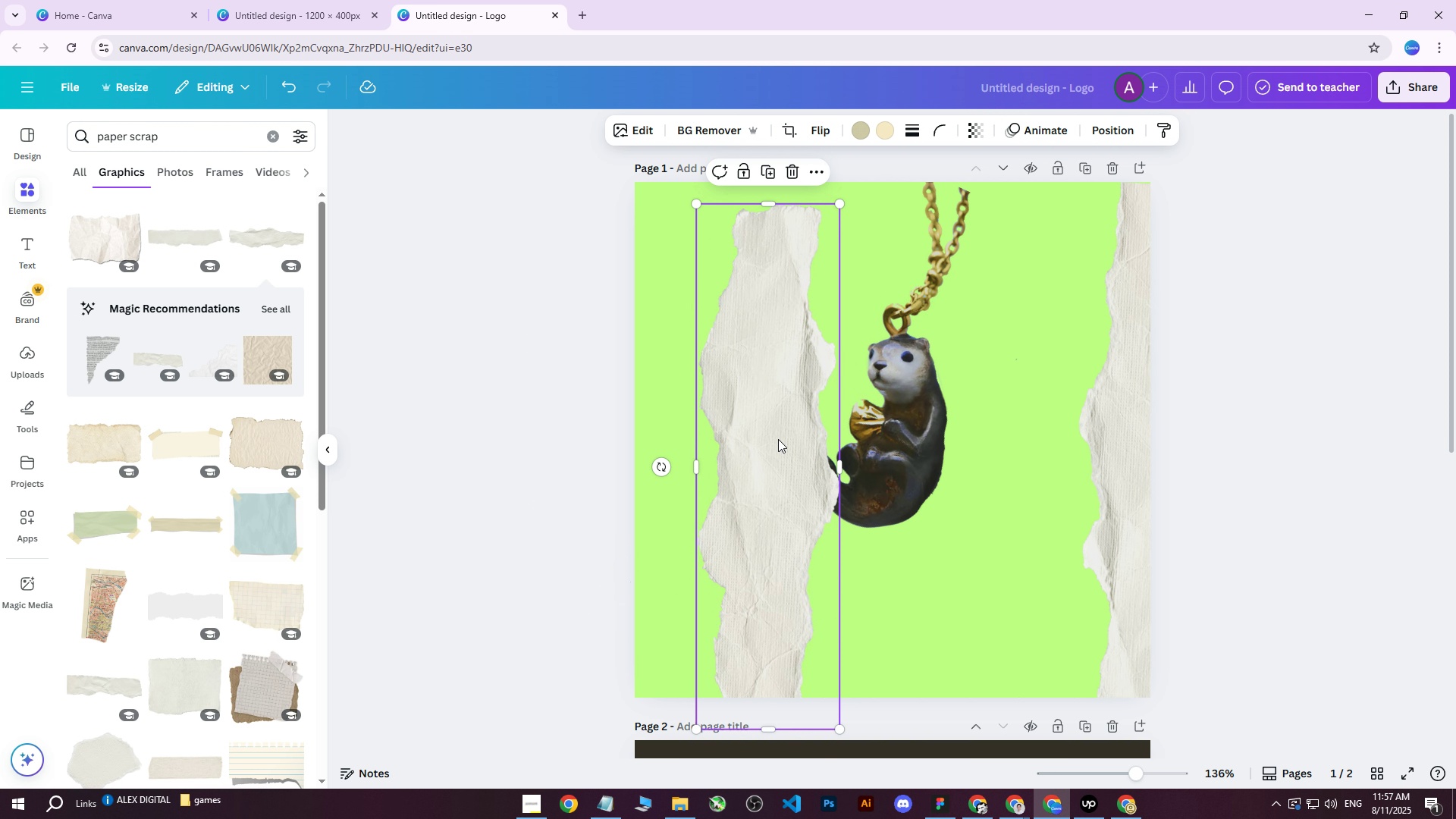 
hold_key(key=ShiftLeft, duration=0.4)
 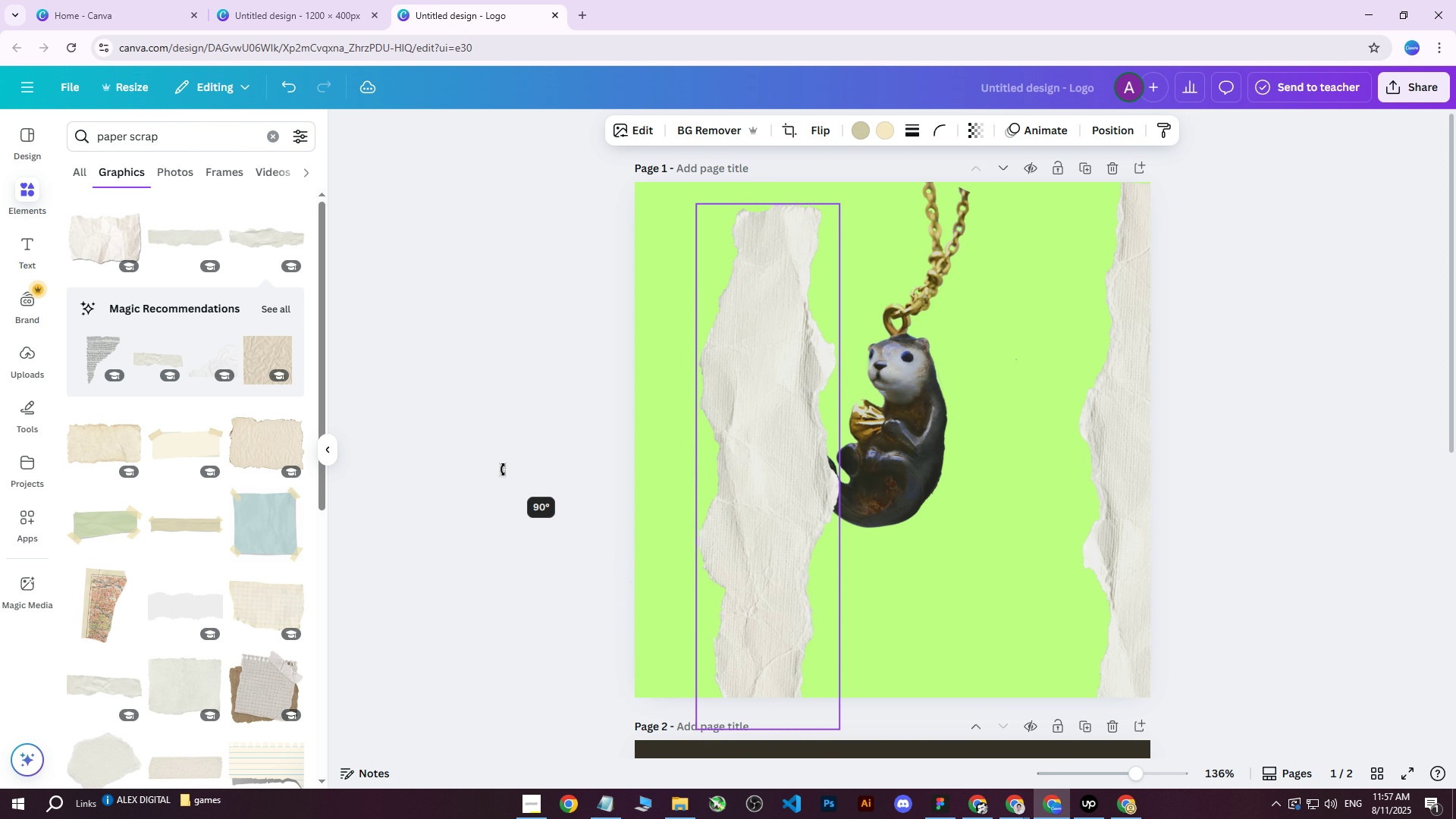 
left_click_drag(start_coordinate=[780, 444], to_coordinate=[638, 424])
 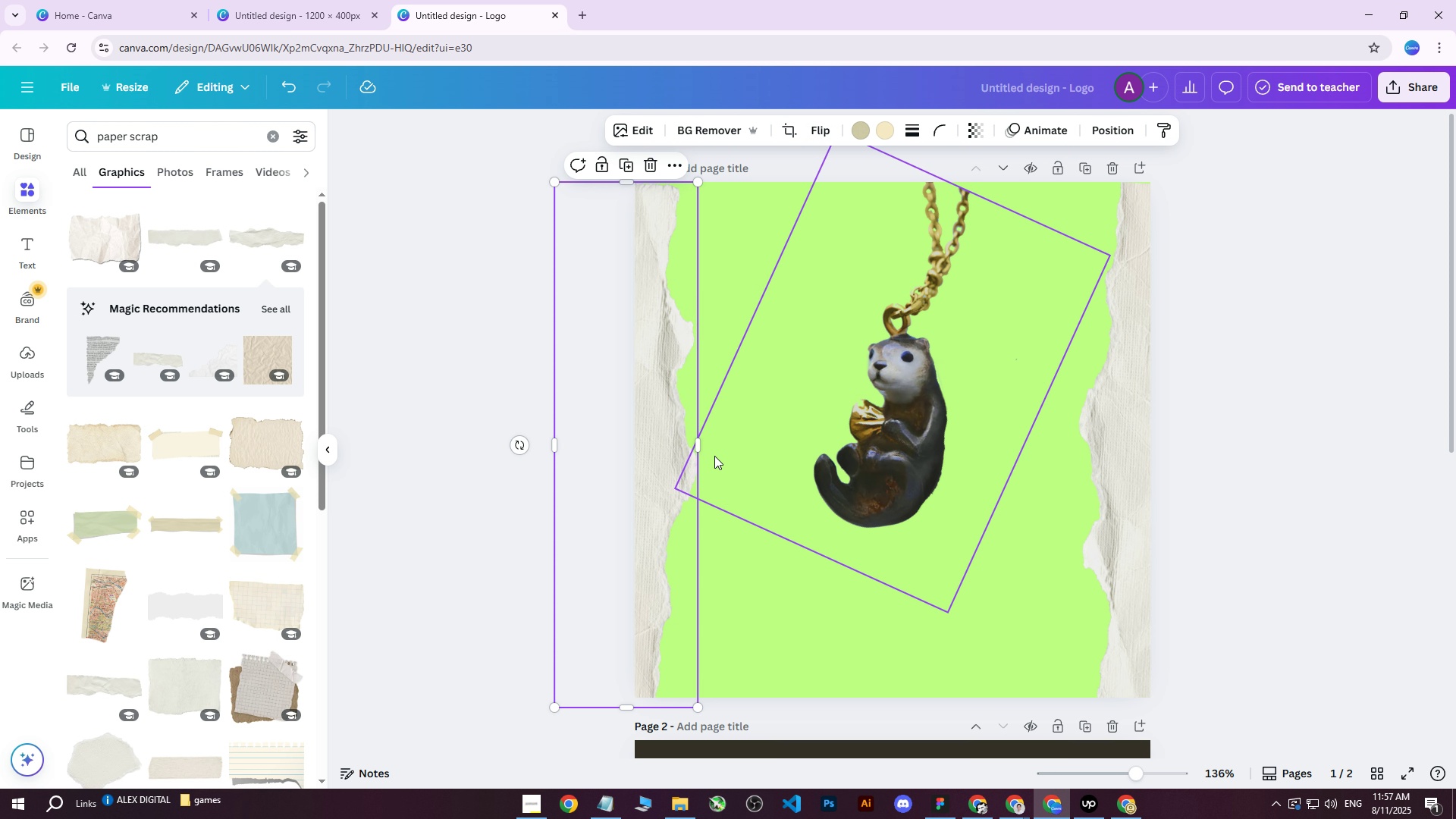 
left_click([1109, 440])
 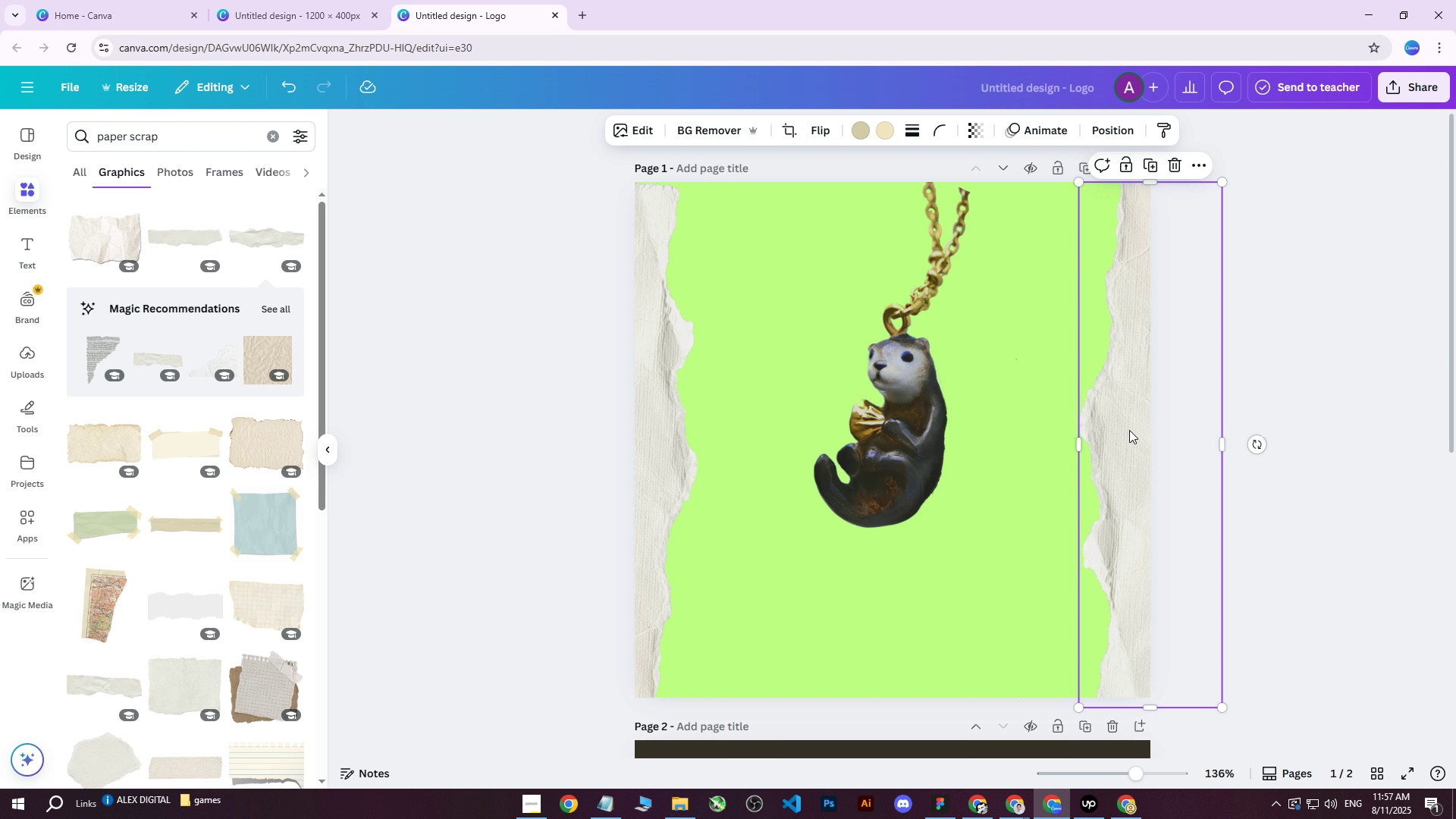 
left_click_drag(start_coordinate=[1125, 427], to_coordinate=[1122, 425])
 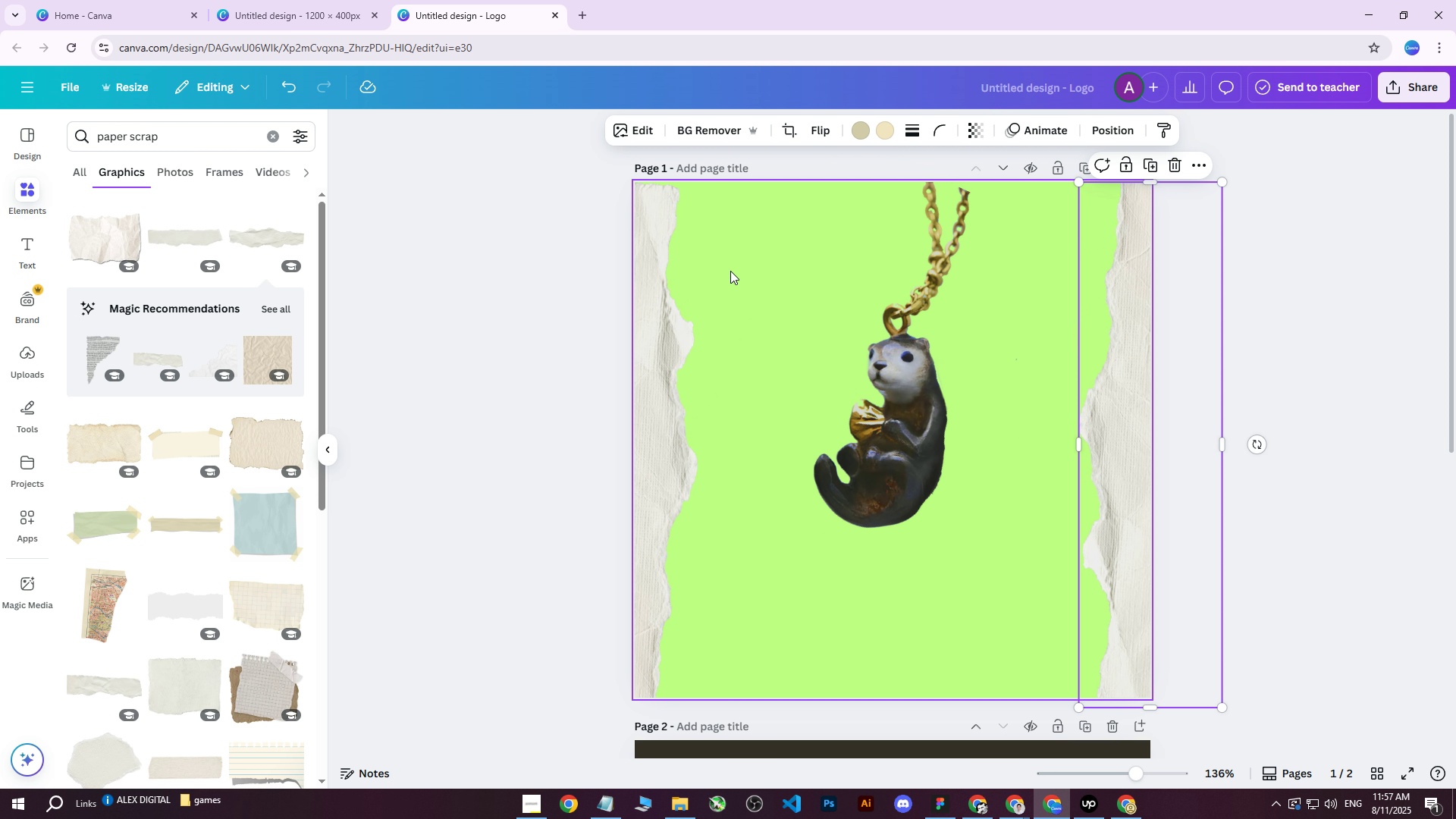 
left_click([710, 233])
 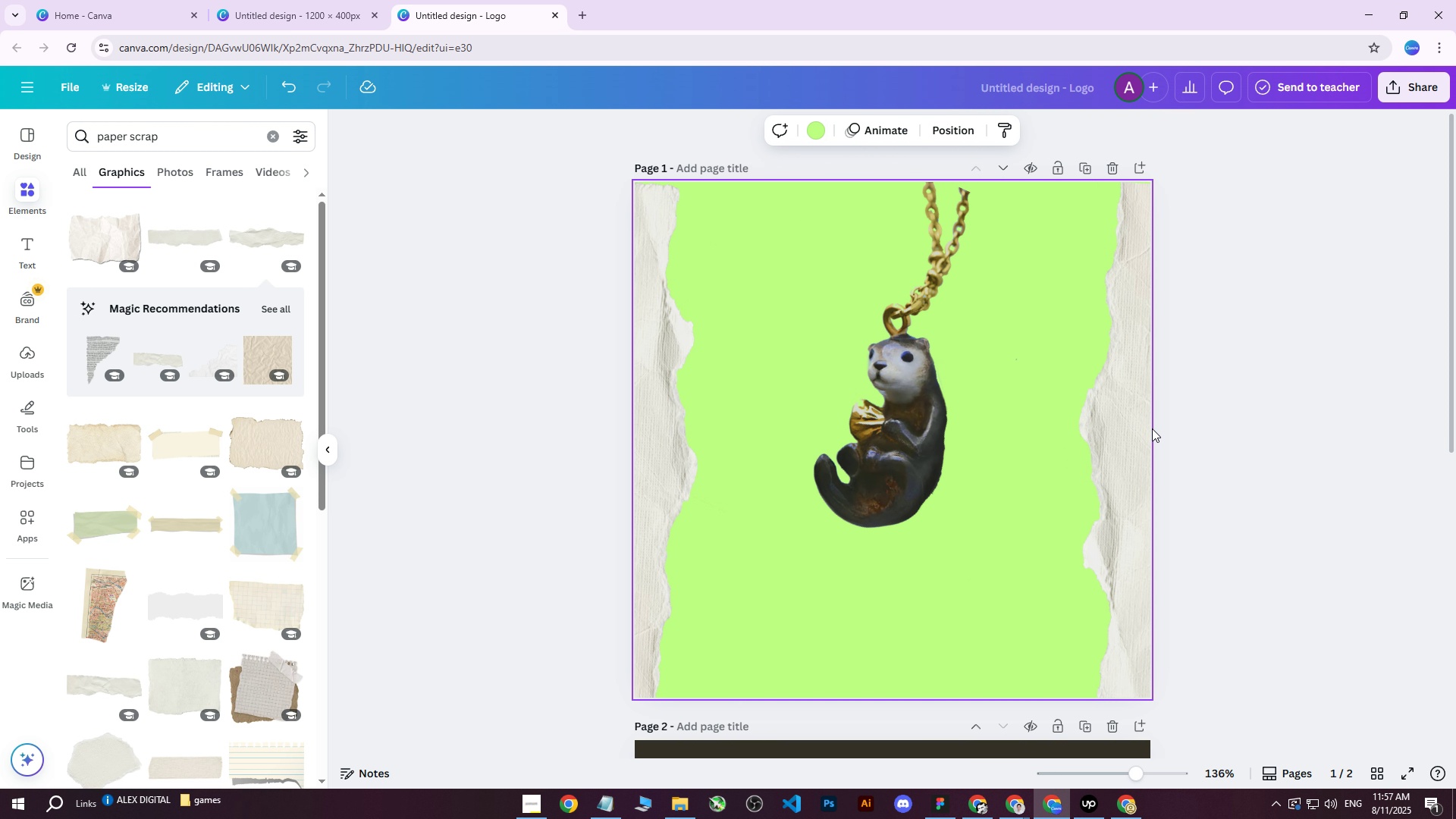 
left_click([1224, 482])
 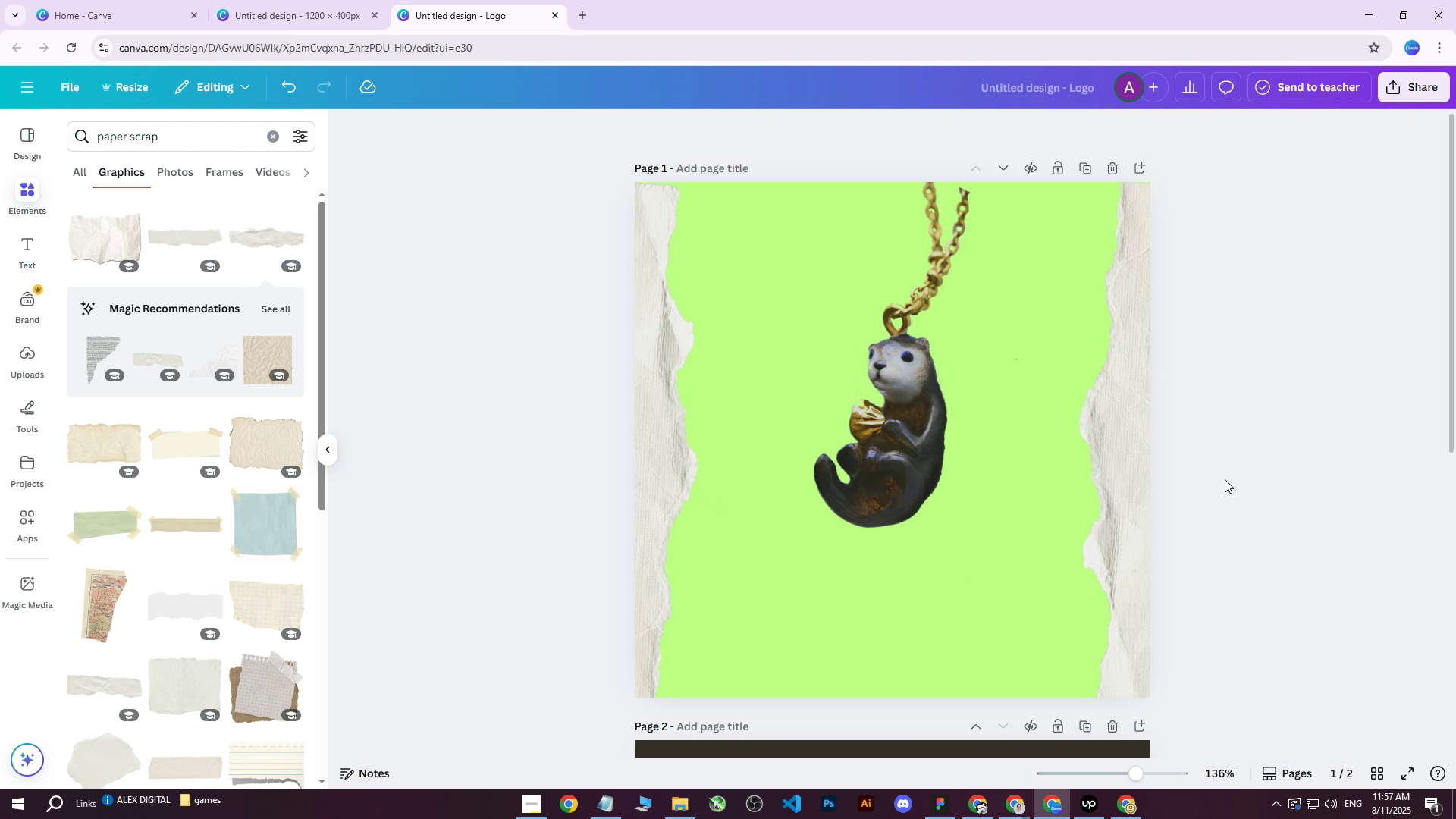 
scroll: coordinate [1225, 479], scroll_direction: down, amount: 4.0
 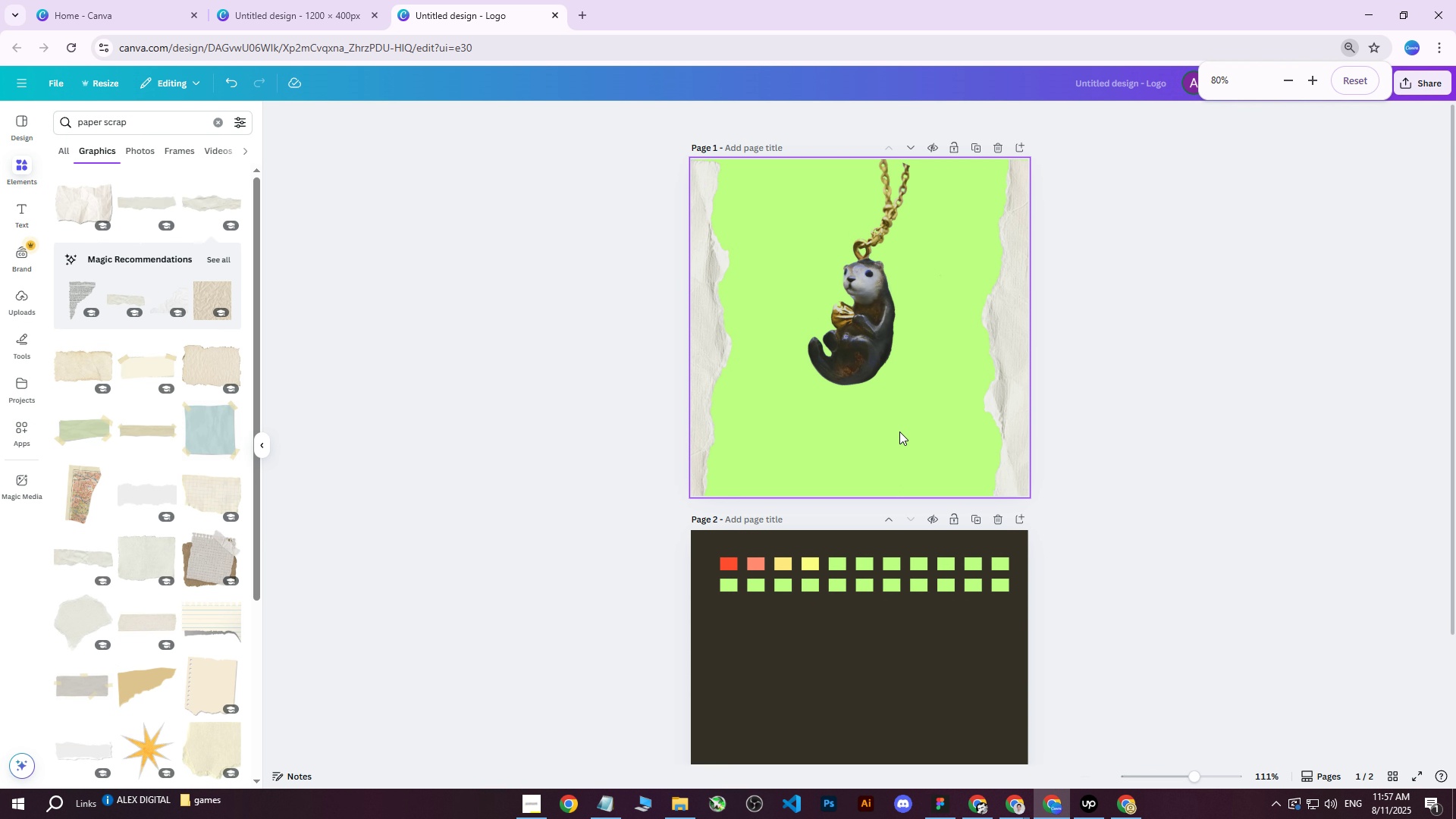 
hold_key(key=ControlLeft, duration=0.54)
 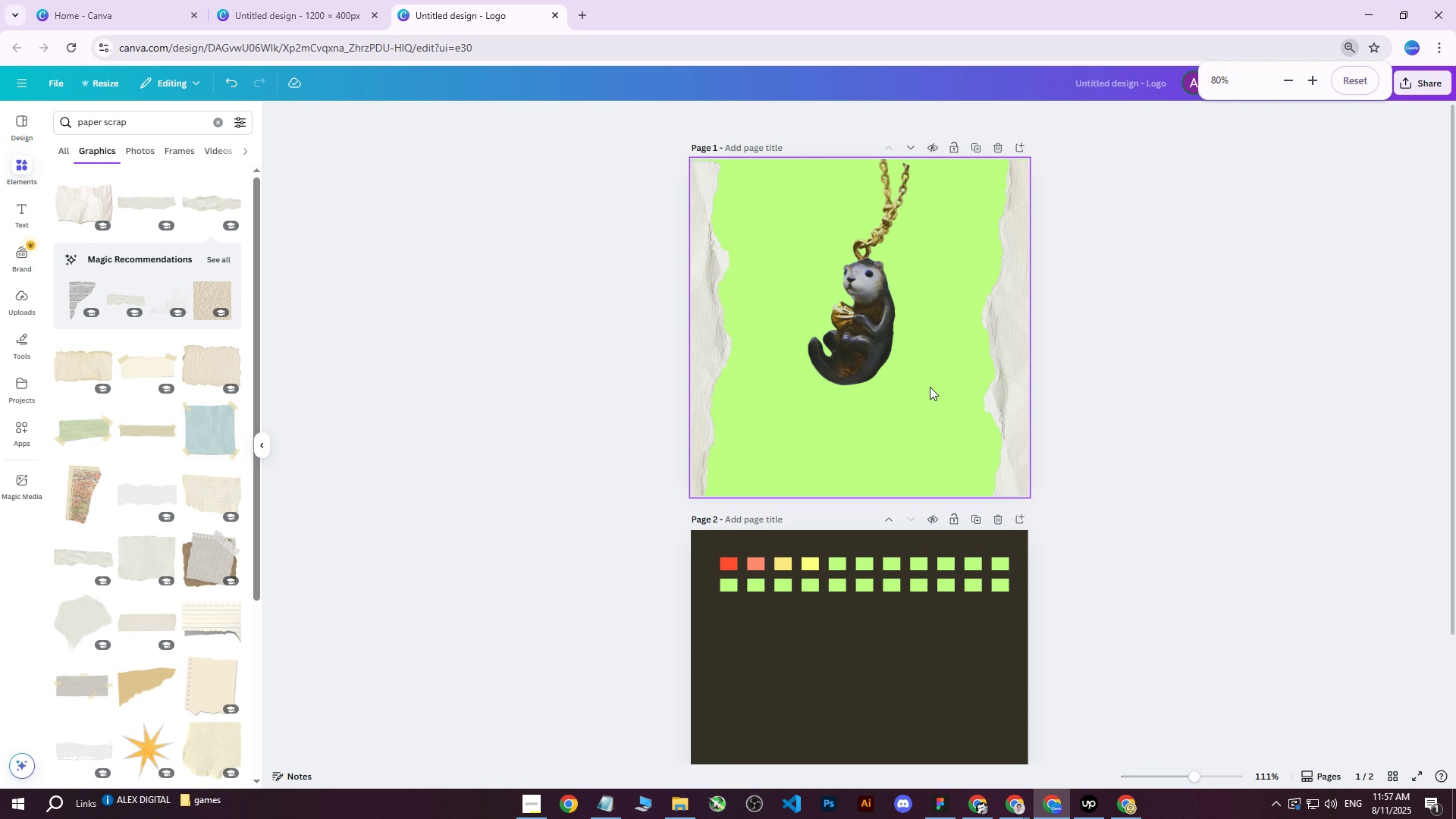 
hold_key(key=ControlLeft, duration=0.42)
scroll: coordinate [934, 386], scroll_direction: up, amount: 1.0
 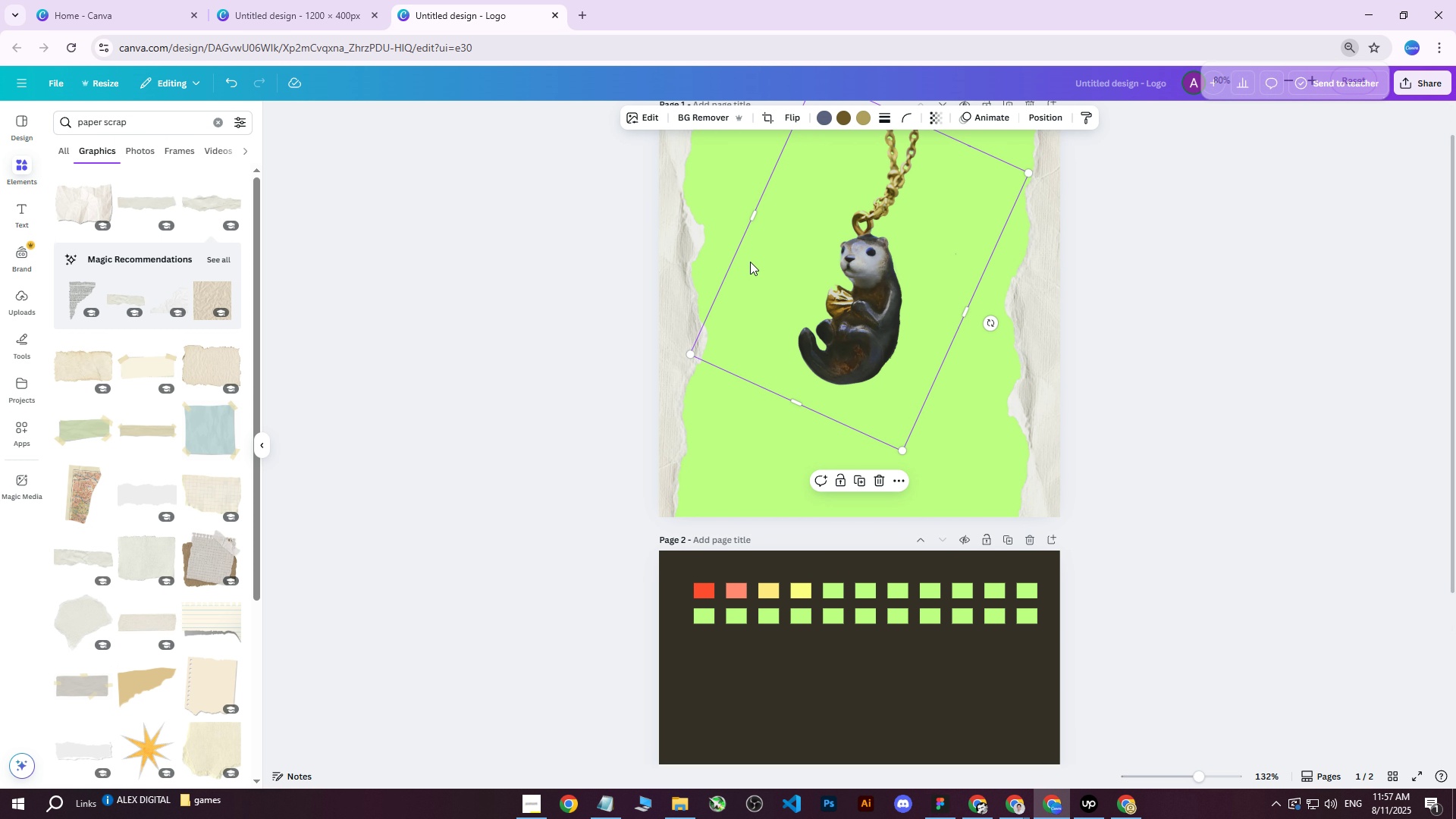 
double_click([711, 198])
 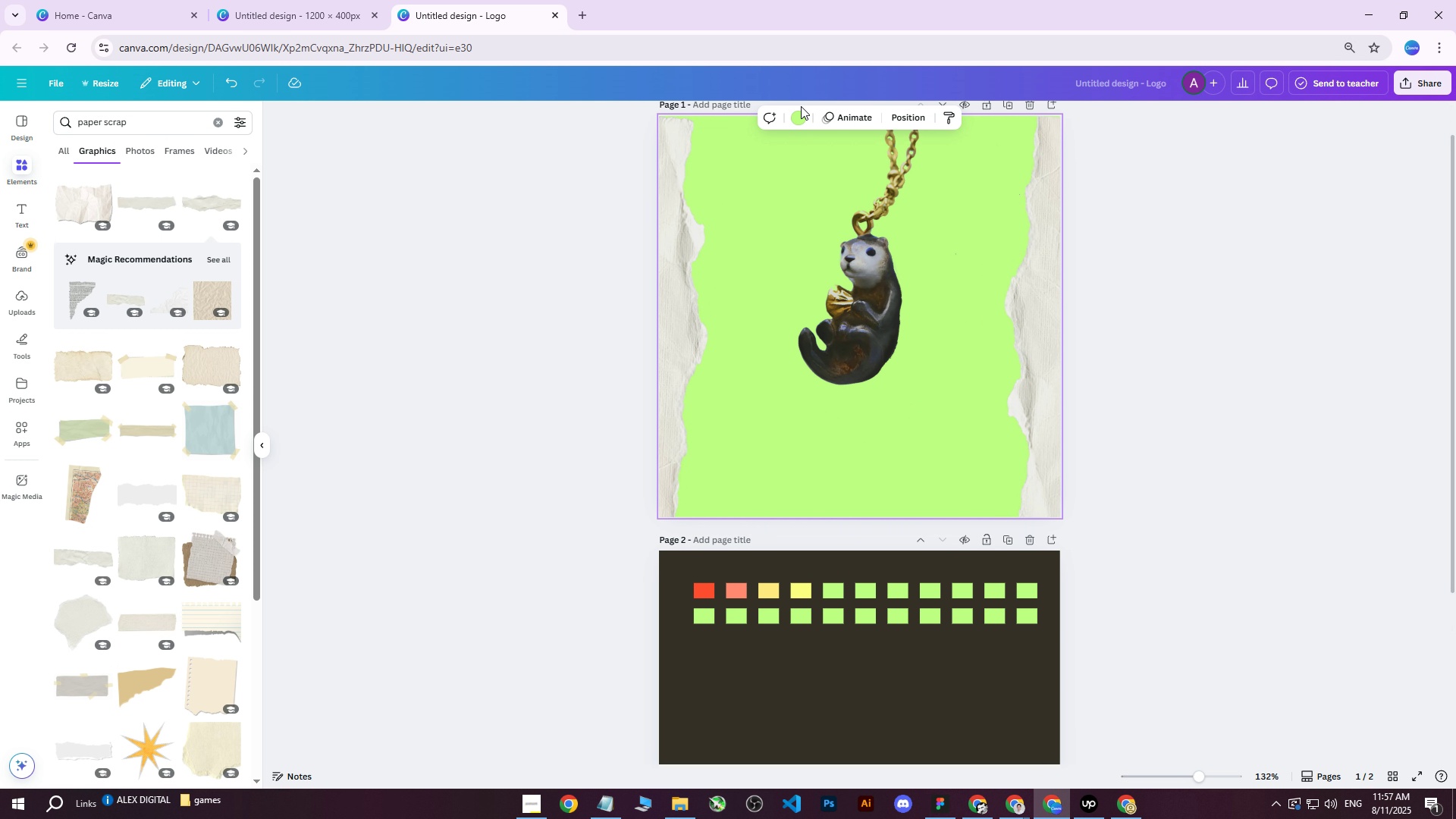 
left_click([804, 118])
 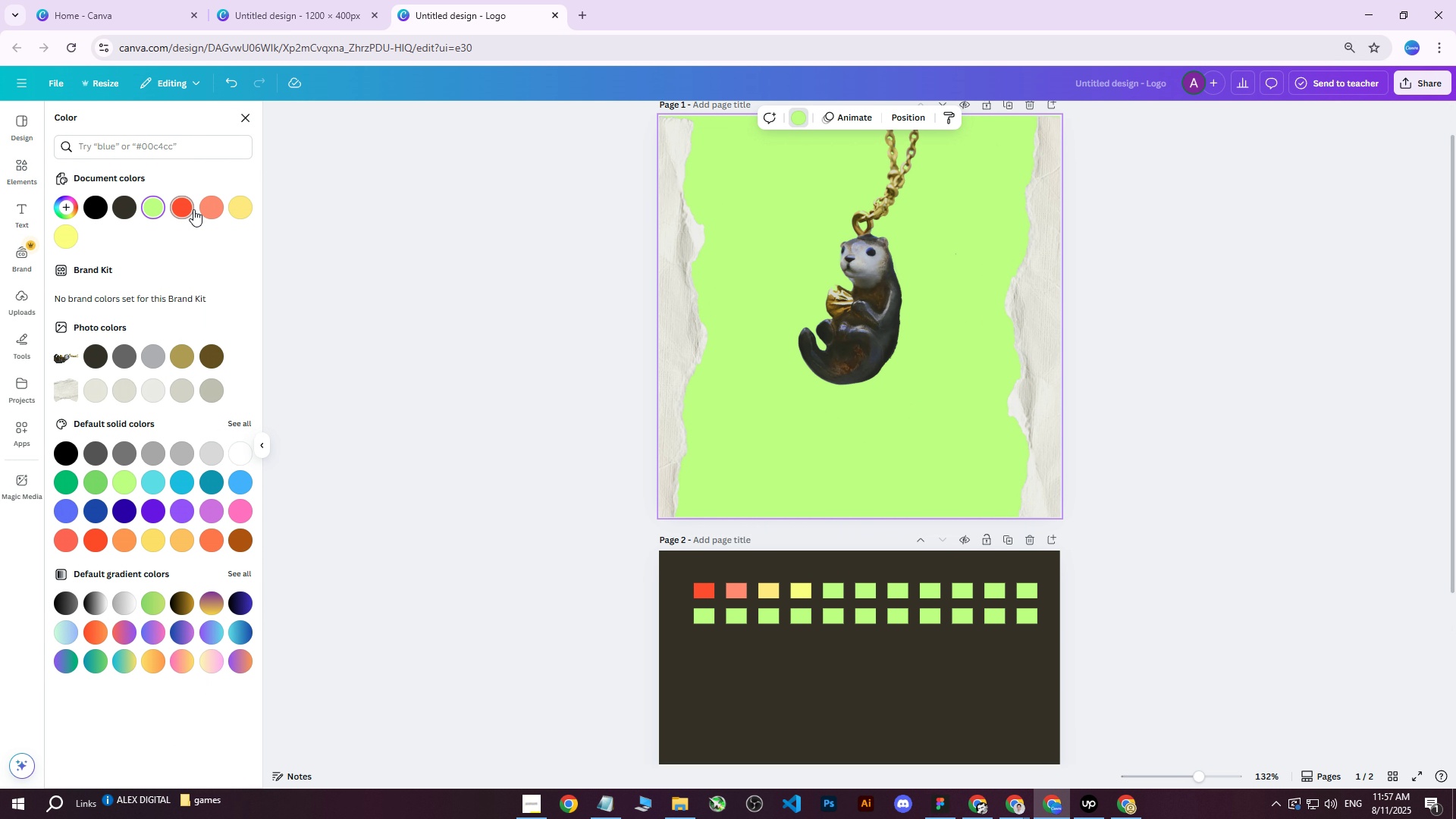 
left_click([206, 209])
 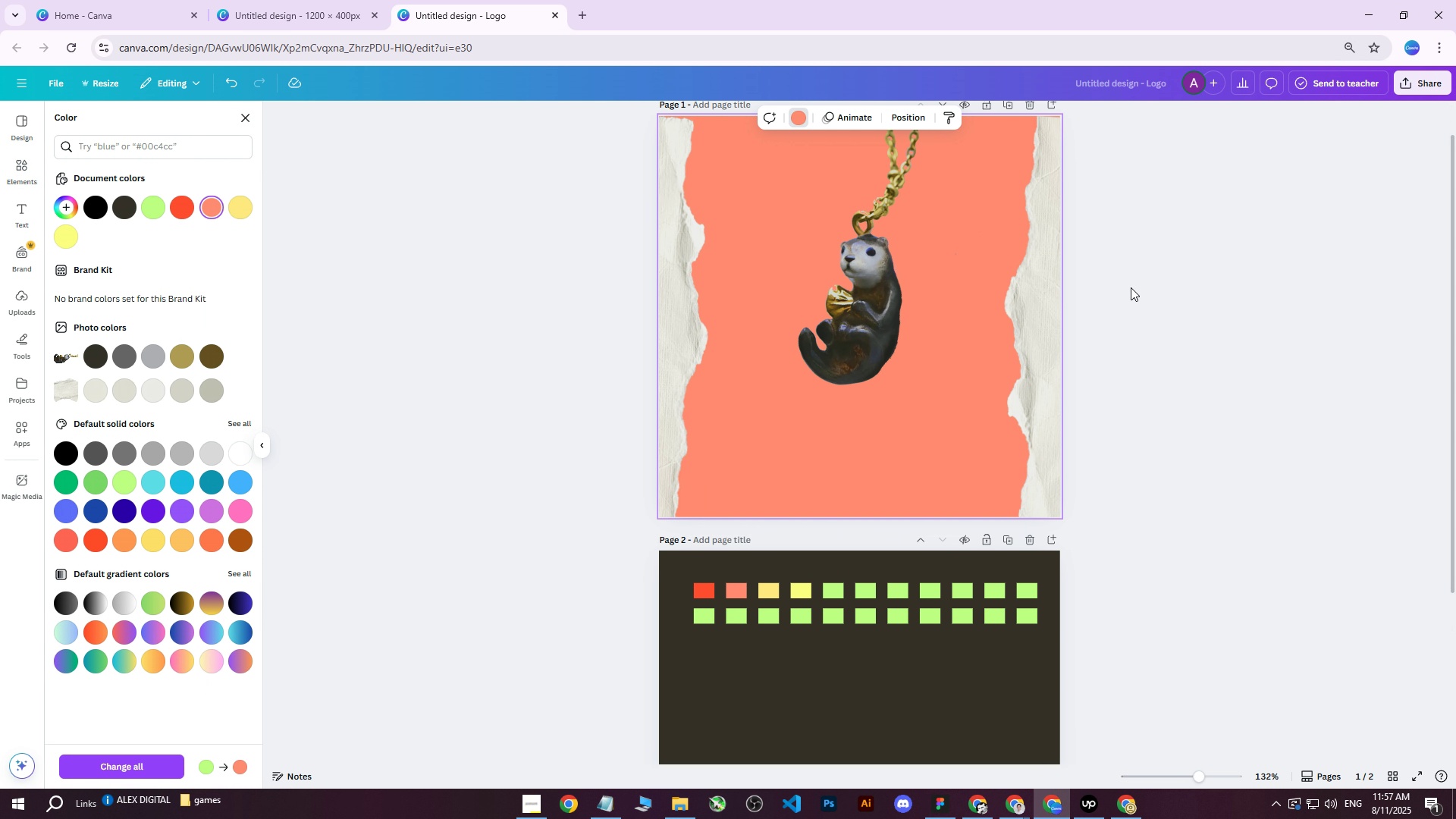 
left_click([1153, 276])
 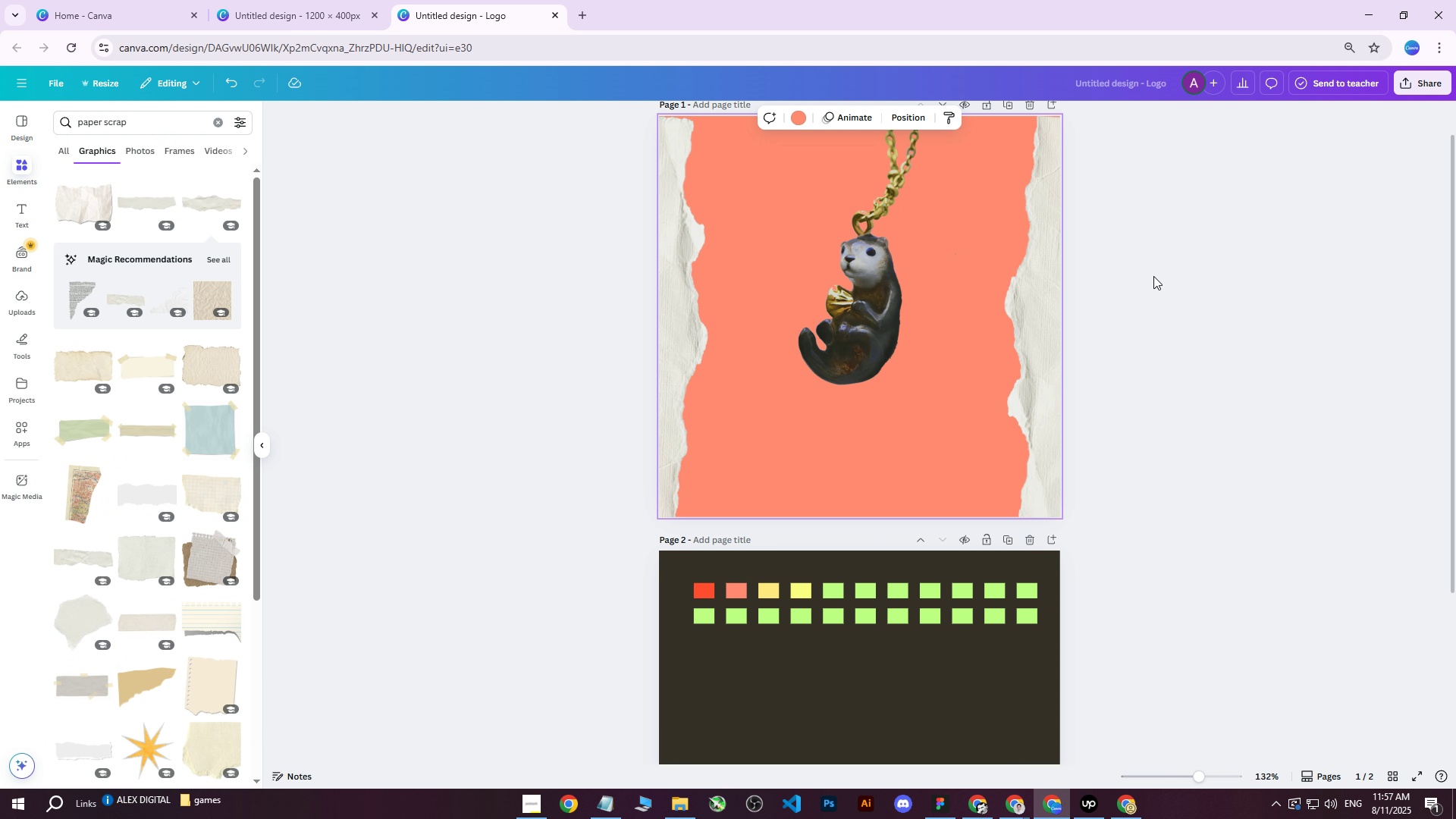 
left_click([1153, 276])
 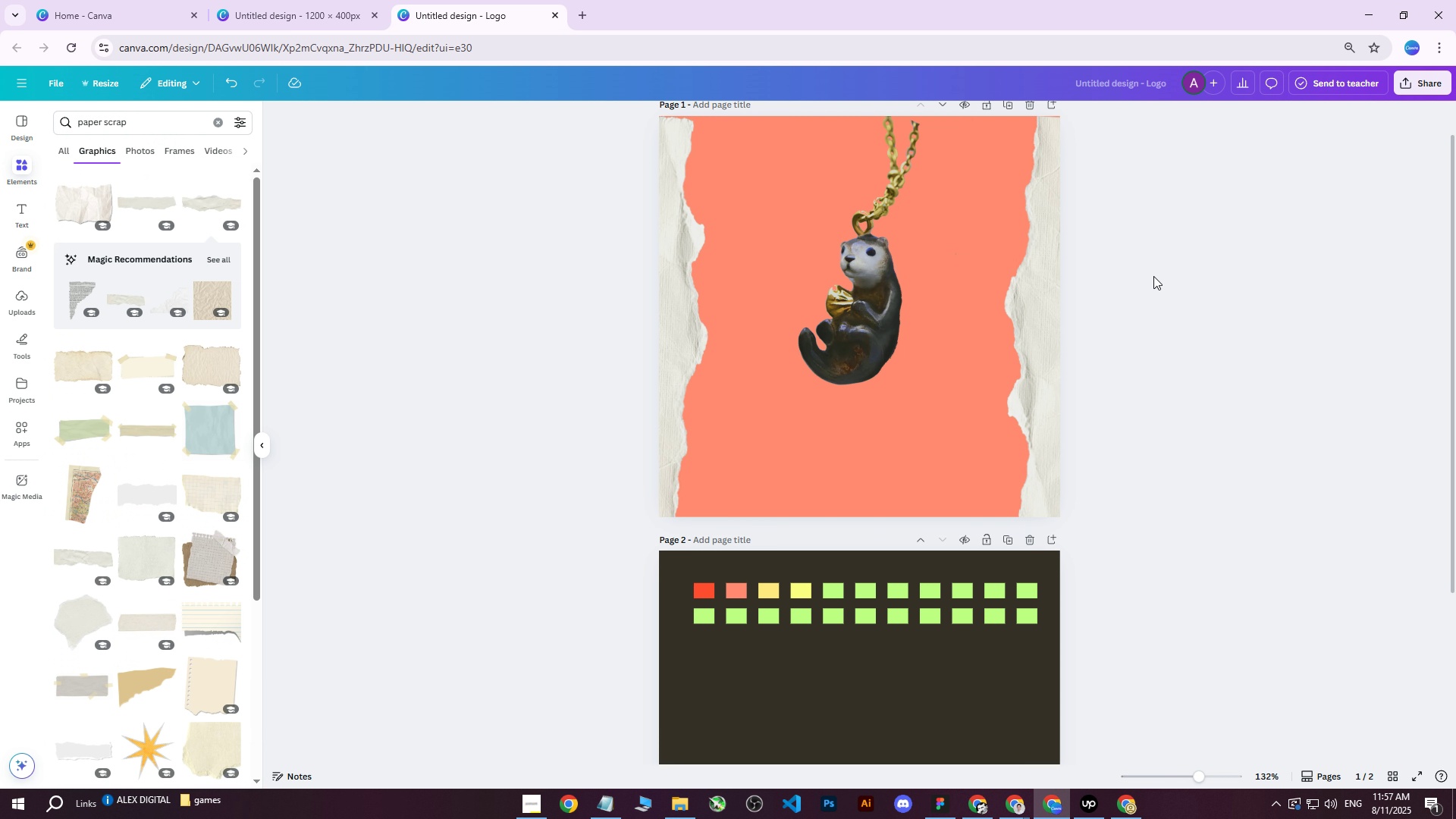 
hold_key(key=ControlLeft, duration=1.04)
scroll: coordinate [1157, 276], scroll_direction: up, amount: 1.0
 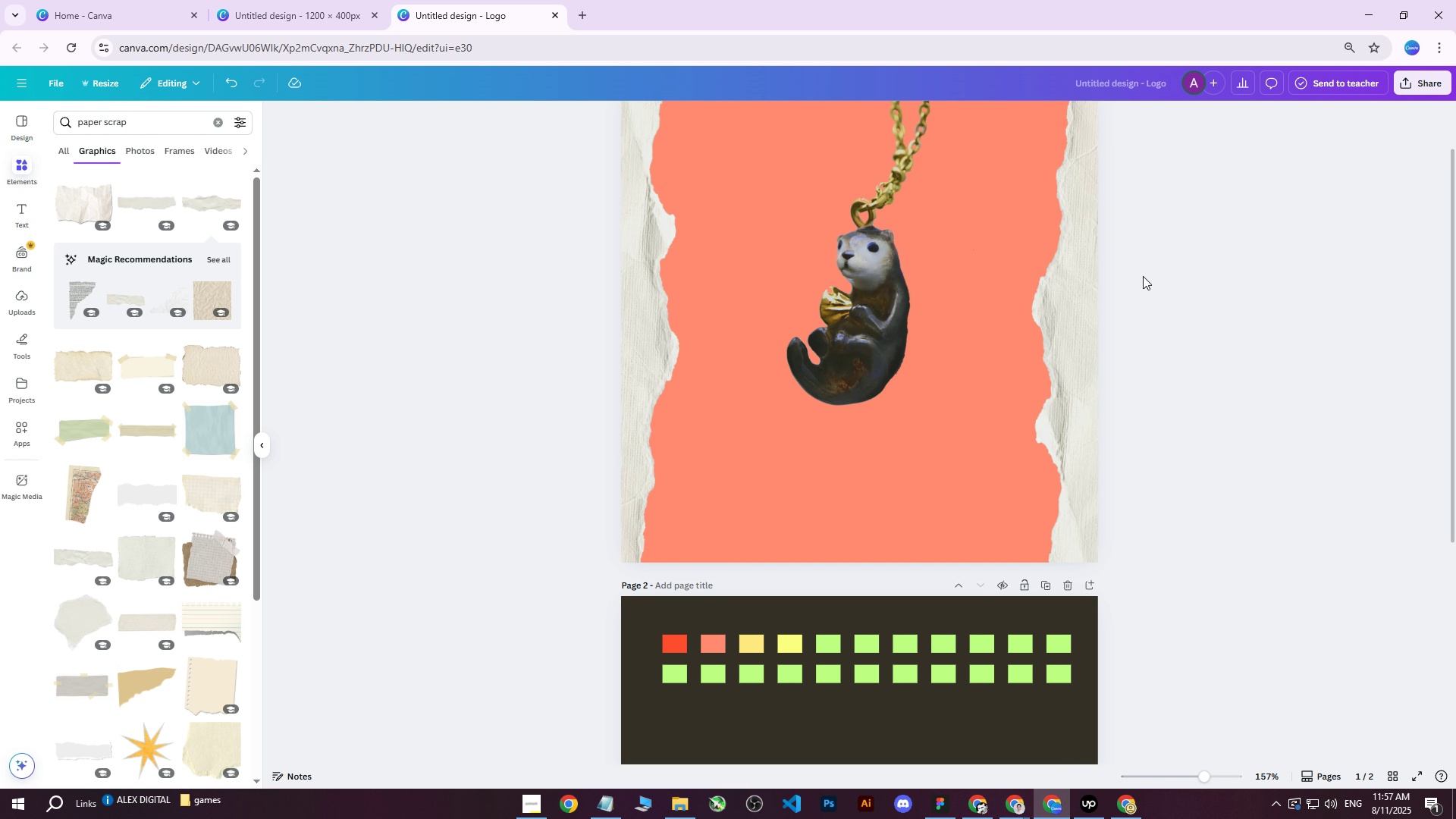 
scroll: coordinate [1141, 276], scroll_direction: down, amount: 1.0
 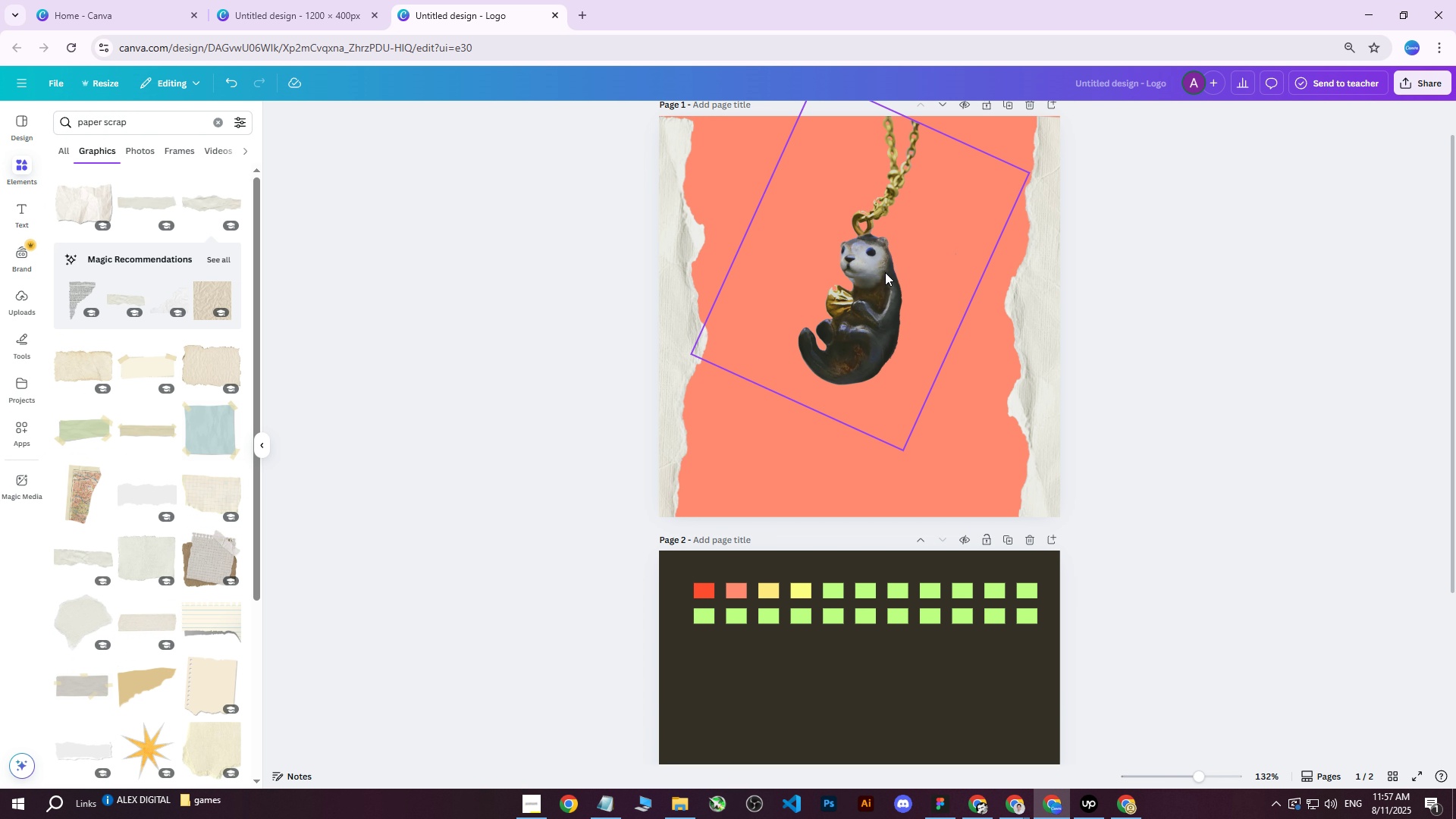 
left_click([874, 278])
 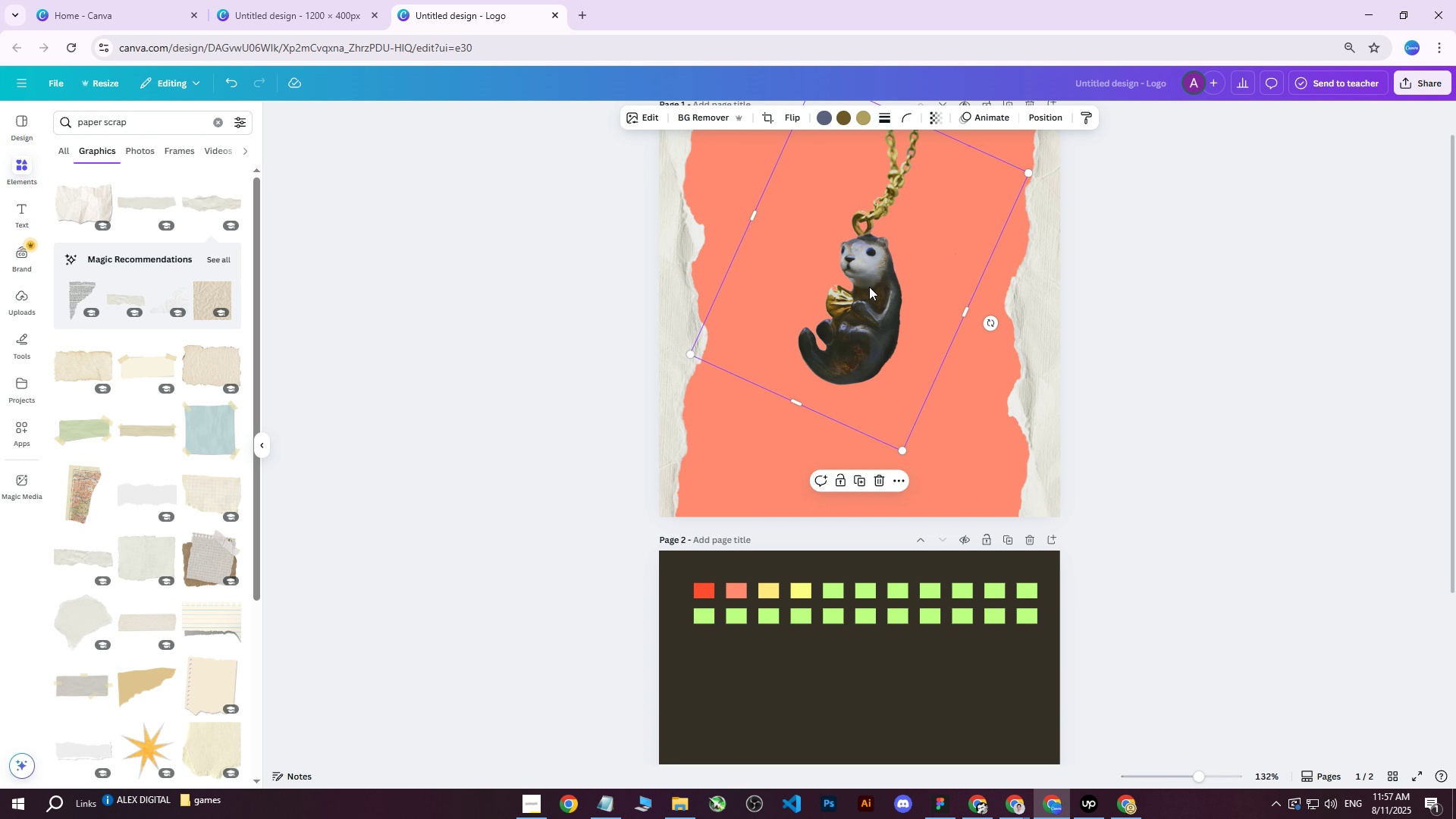 
left_click_drag(start_coordinate=[864, 297], to_coordinate=[863, 319])
 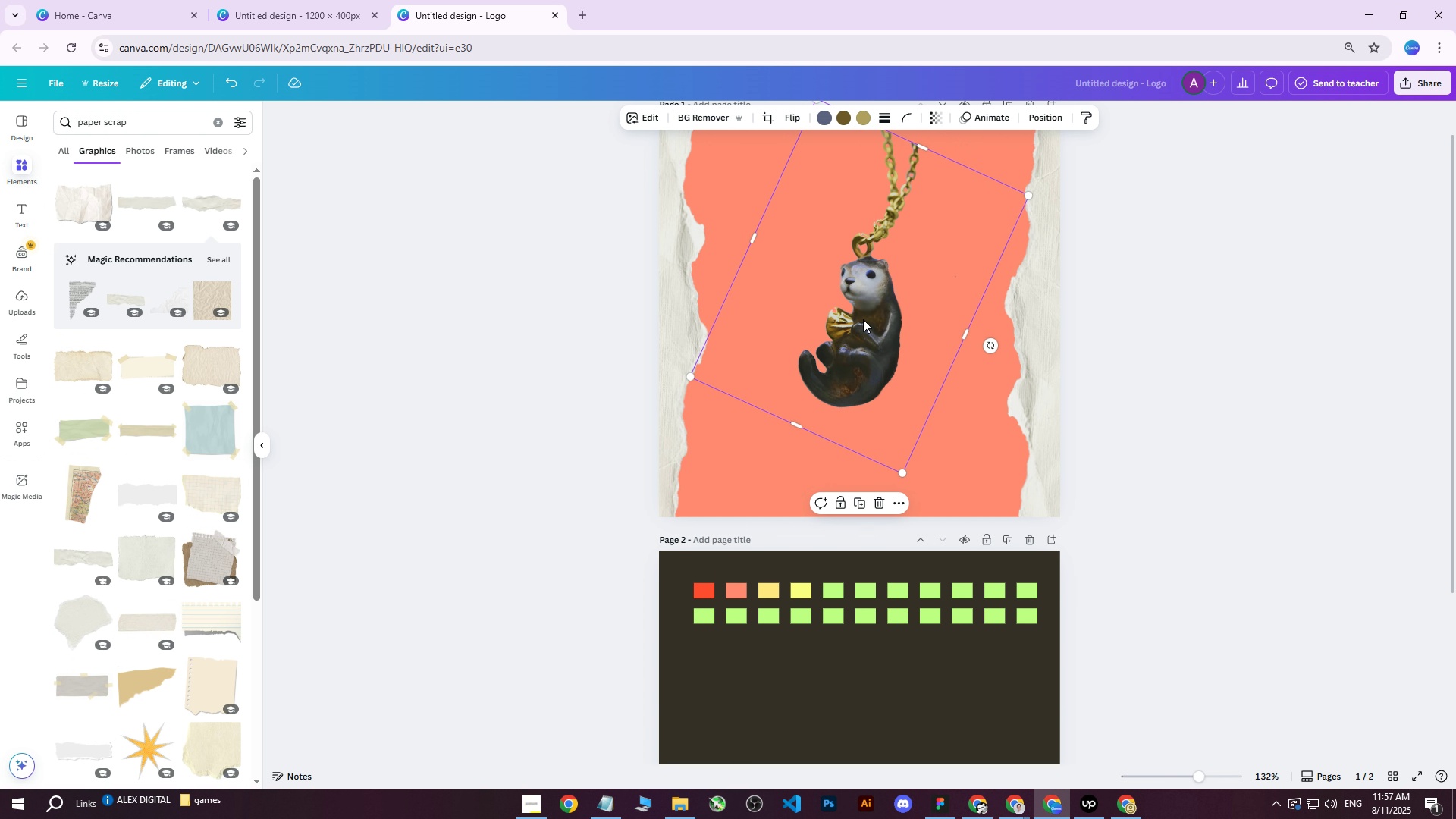 
hold_key(key=ControlLeft, duration=0.54)
scroll: coordinate [877, 336], scroll_direction: down, amount: 2.0
 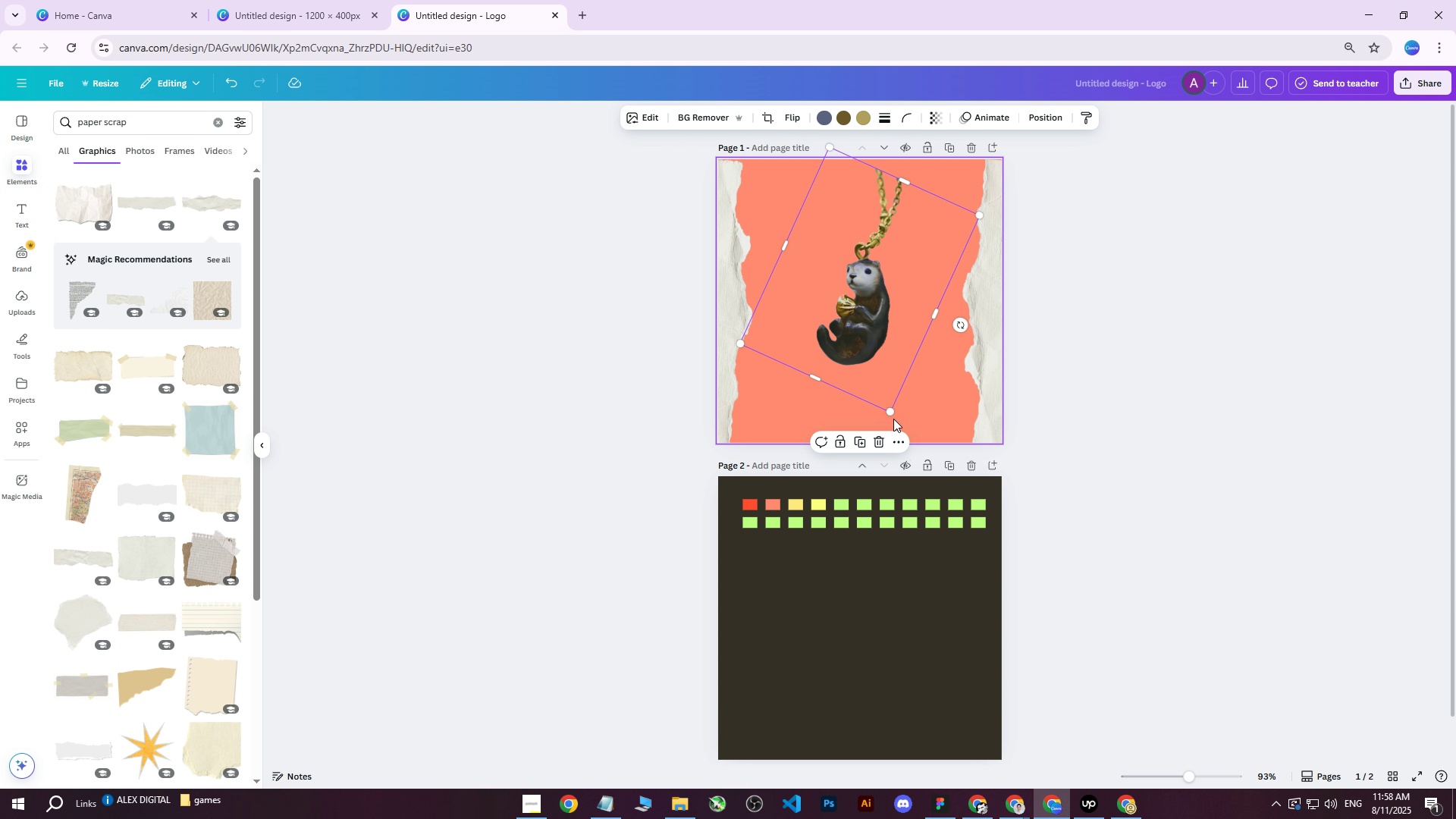 
left_click_drag(start_coordinate=[890, 413], to_coordinate=[926, 487])
 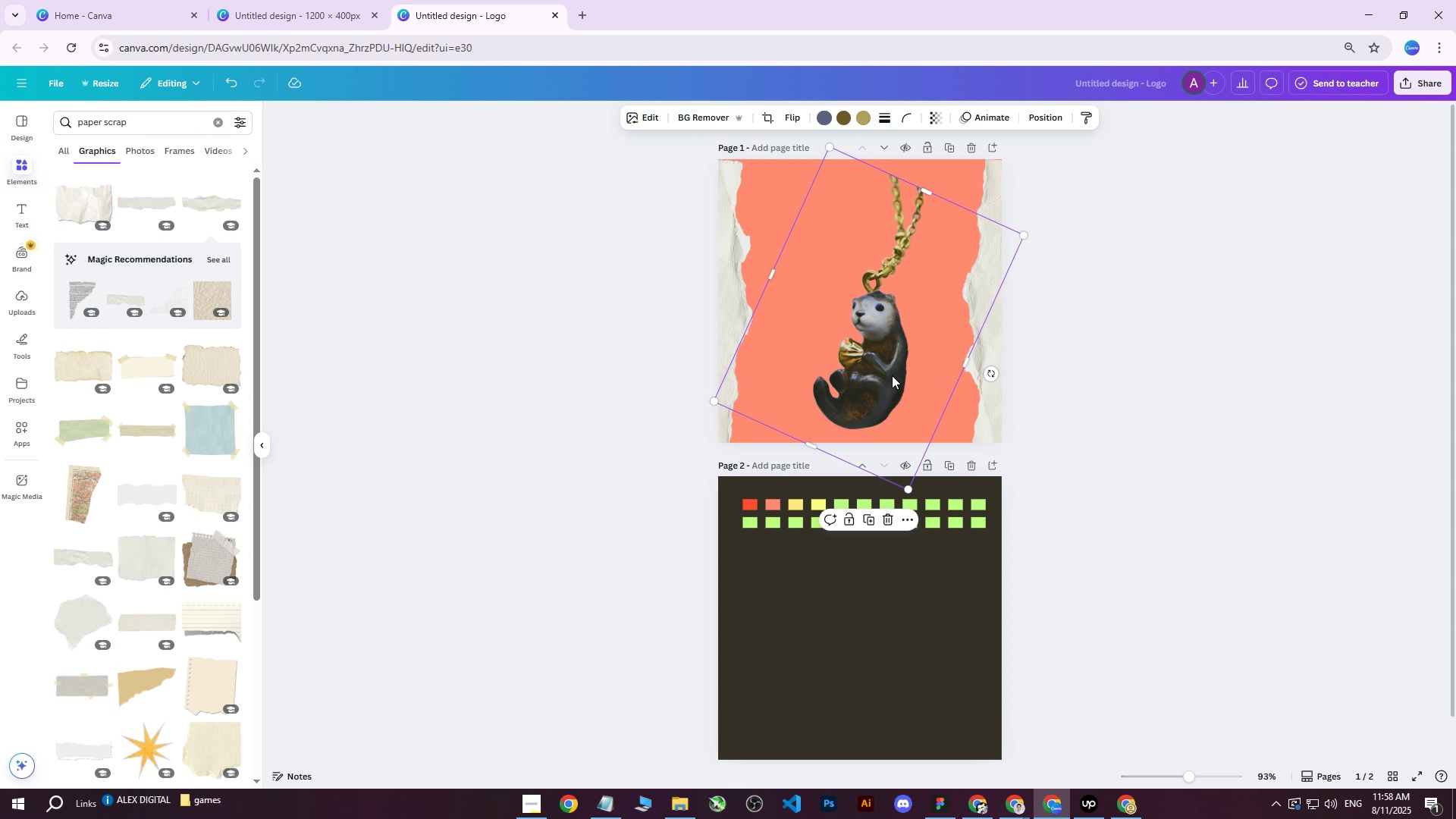 
left_click_drag(start_coordinate=[880, 353], to_coordinate=[859, 322])
 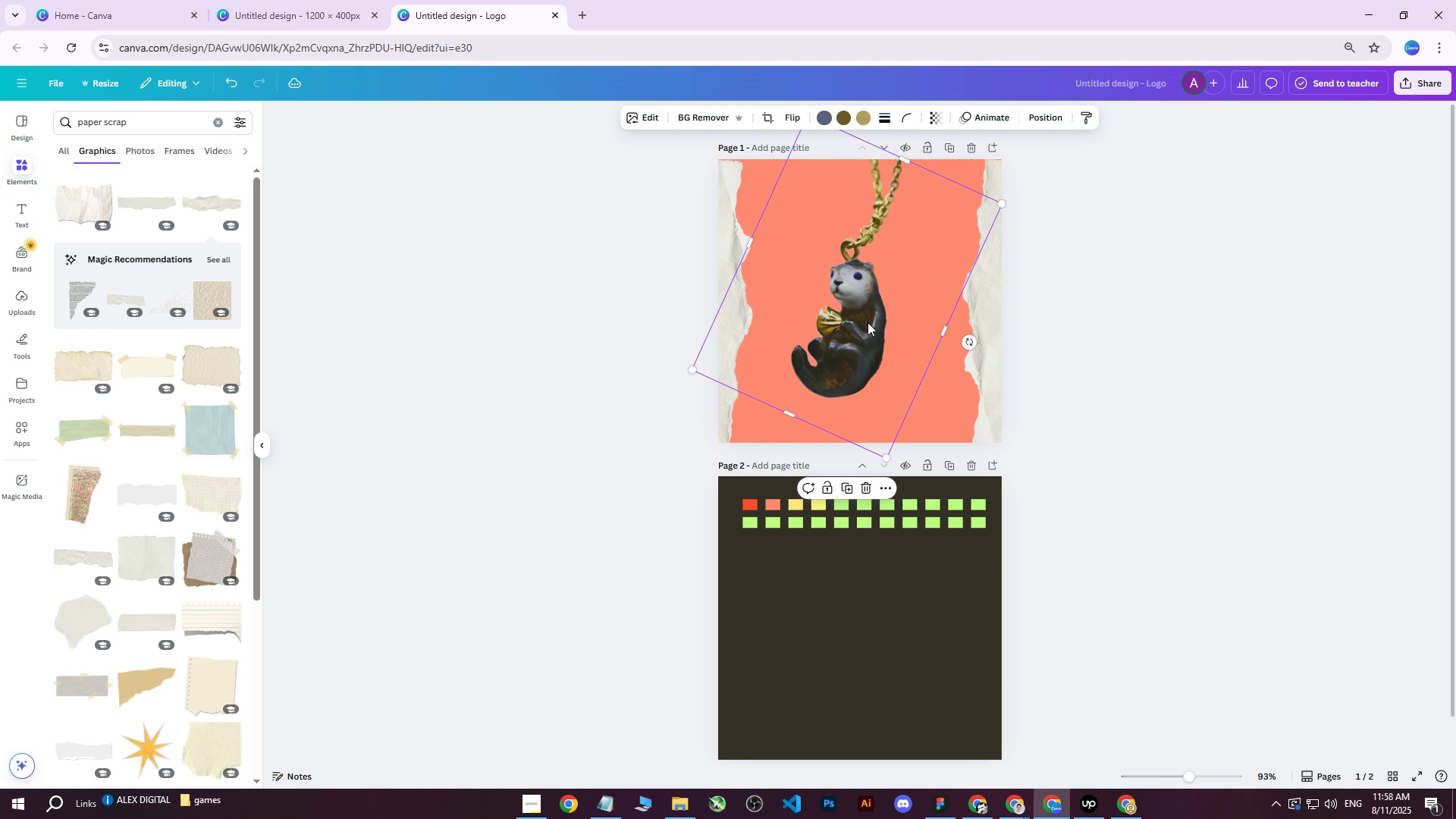 
left_click_drag(start_coordinate=[868, 322], to_coordinate=[875, 306])
 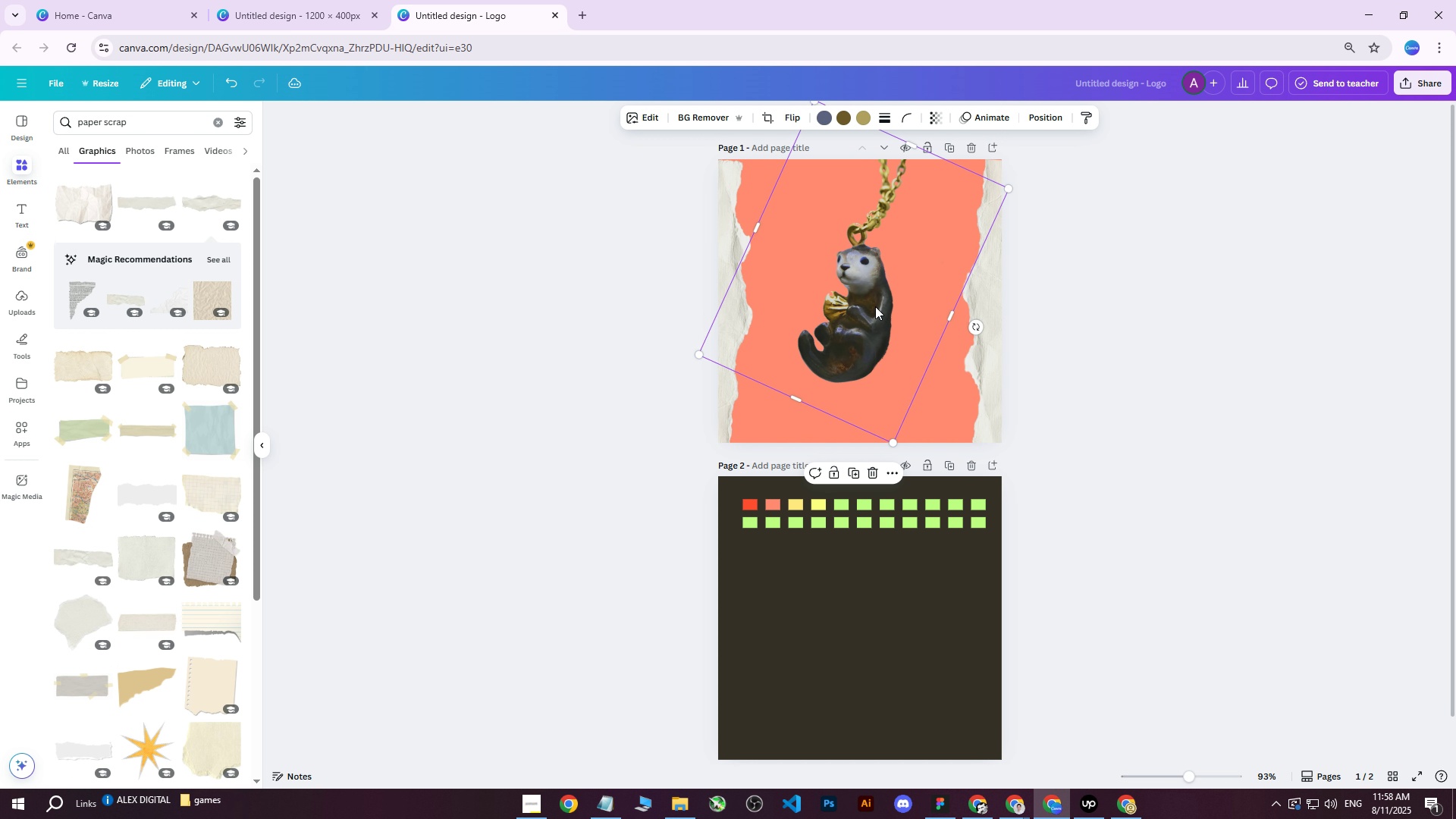 
hold_key(key=ControlLeft, duration=1.04)
scroll: coordinate [924, 297], scroll_direction: down, amount: 2.0
 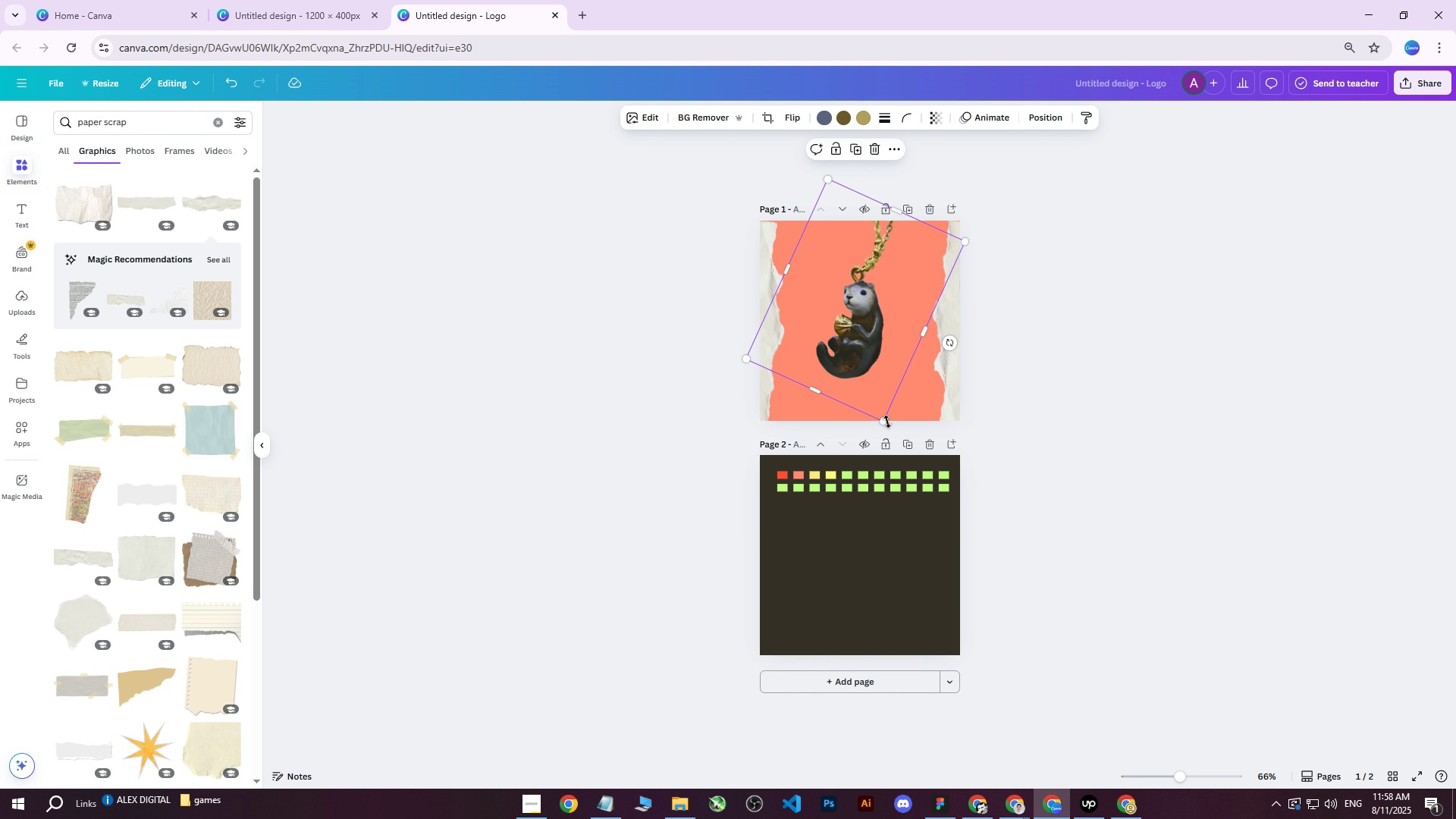 
left_click_drag(start_coordinate=[885, 420], to_coordinate=[879, 397])
 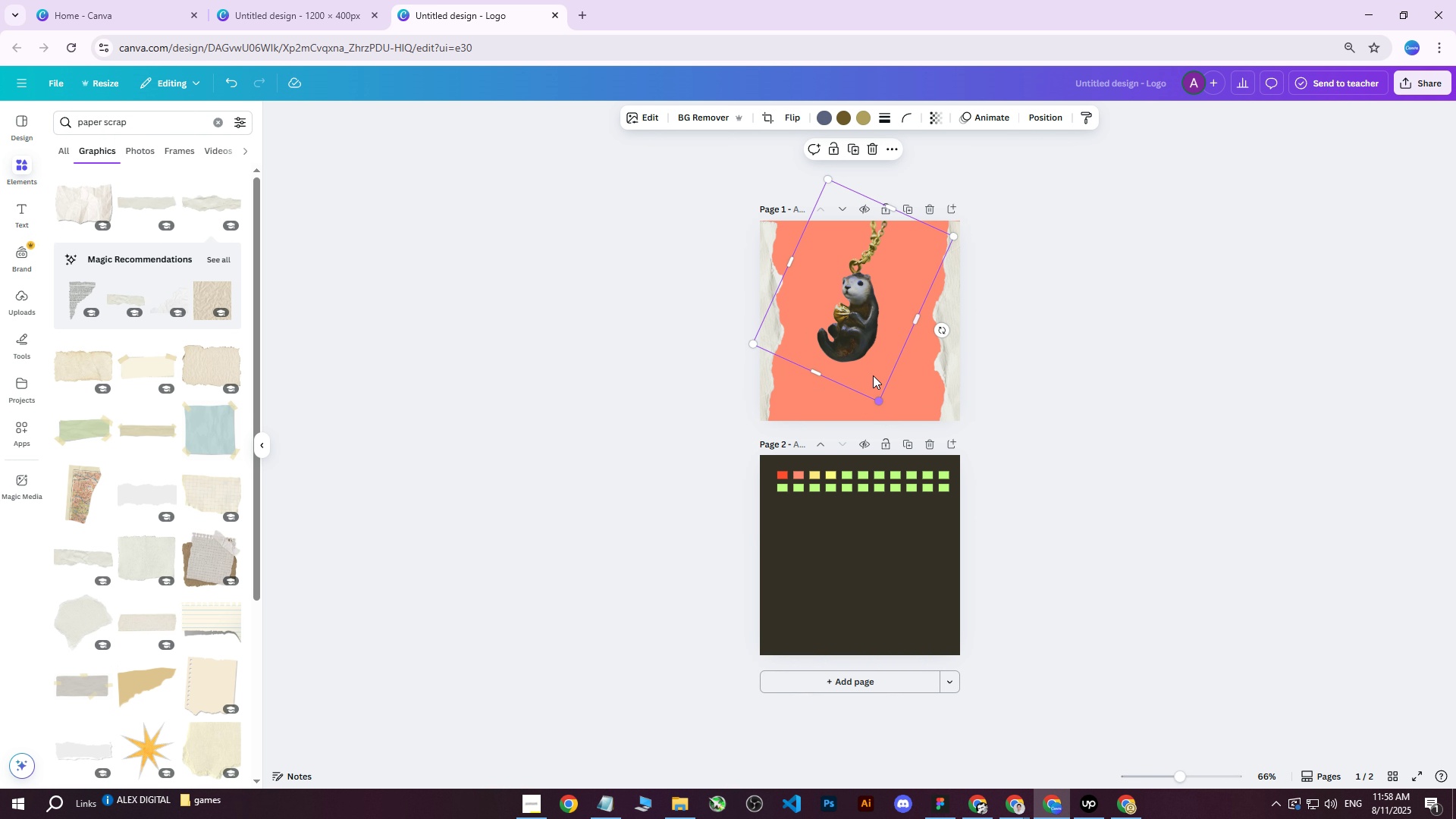 
left_click_drag(start_coordinate=[864, 333], to_coordinate=[874, 333])
 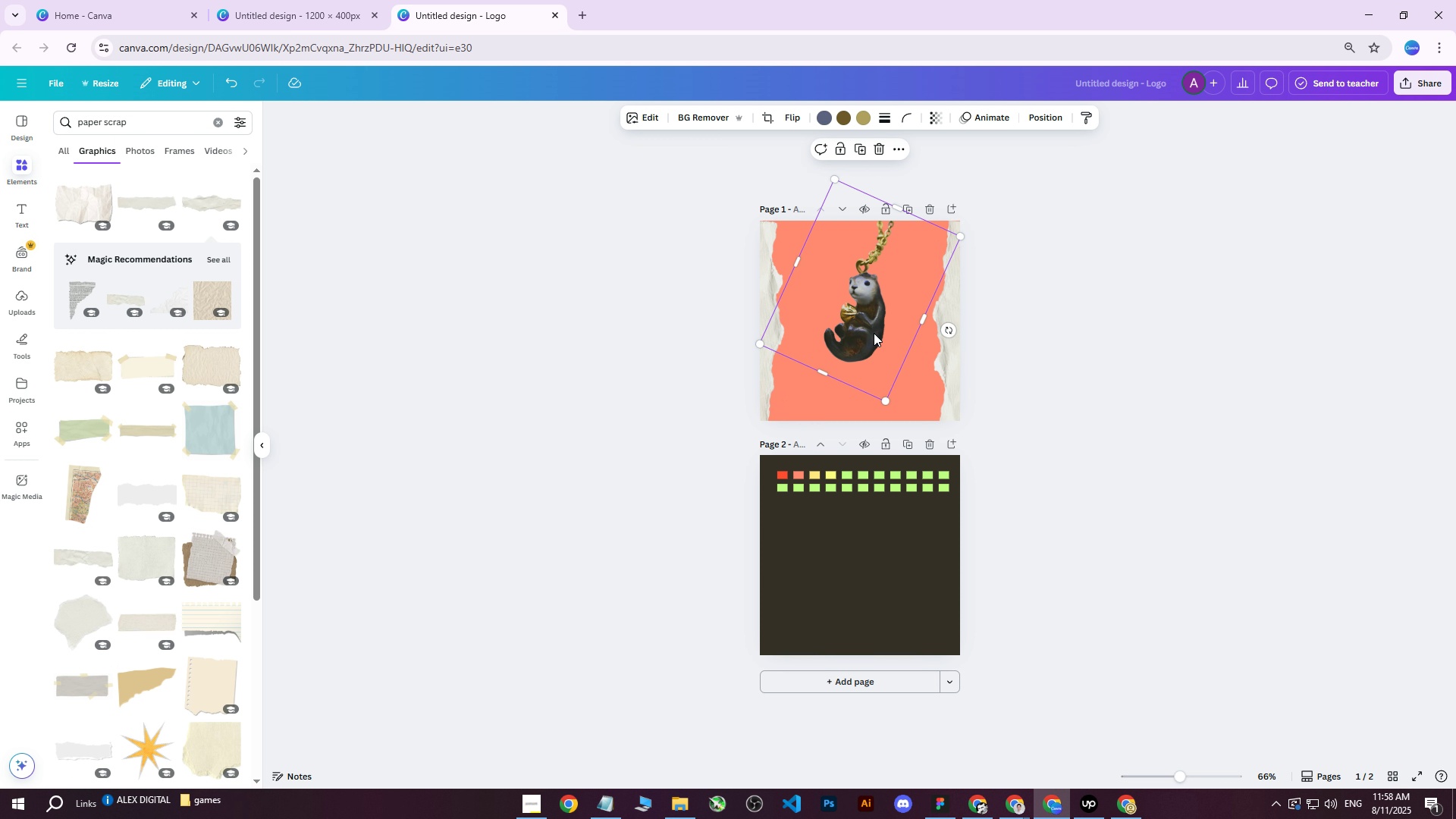 
hold_key(key=ControlLeft, duration=1.5)
scroll: coordinate [893, 292], scroll_direction: up, amount: 4.0
 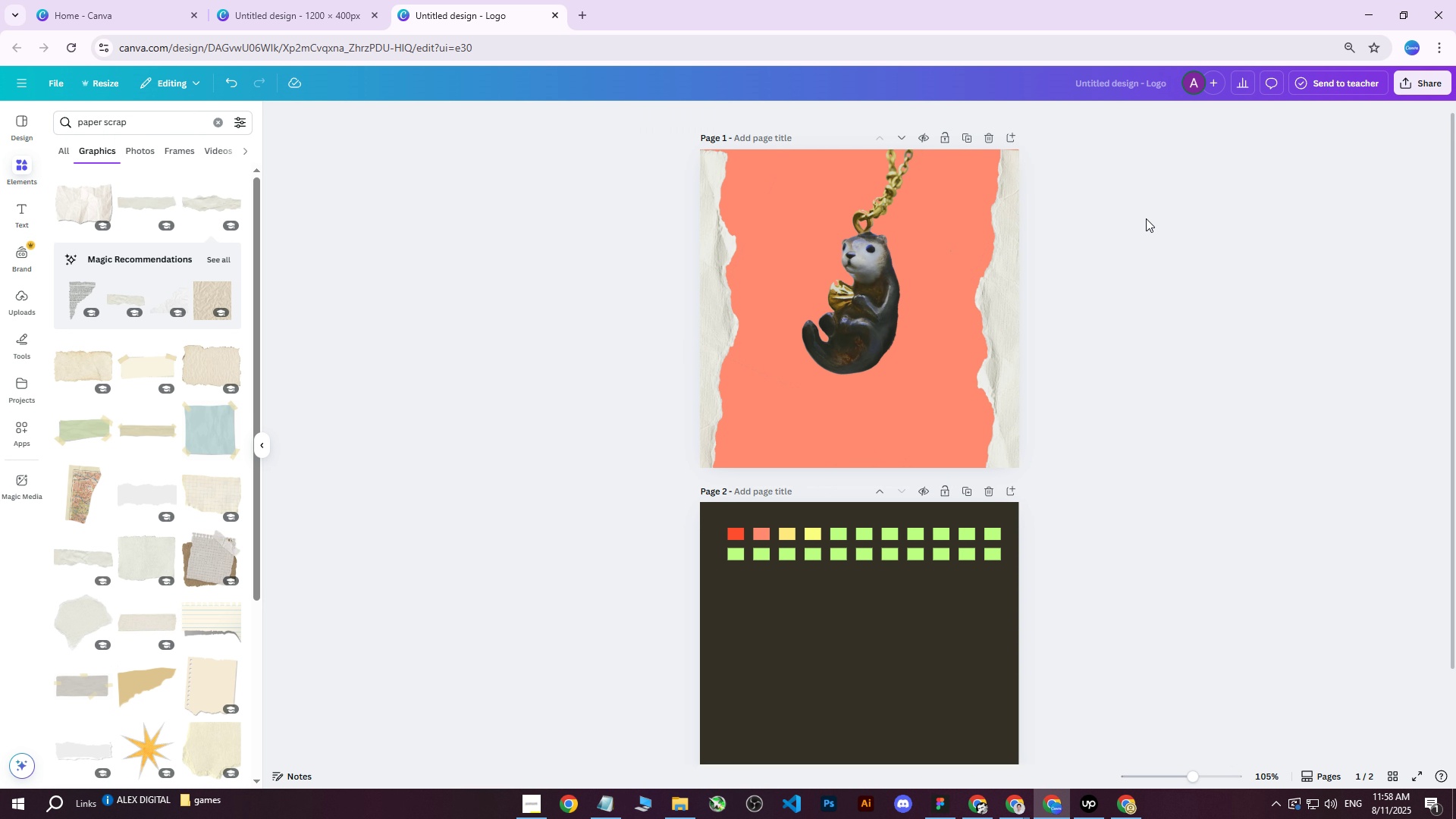 
hold_key(key=ControlLeft, duration=0.5)
 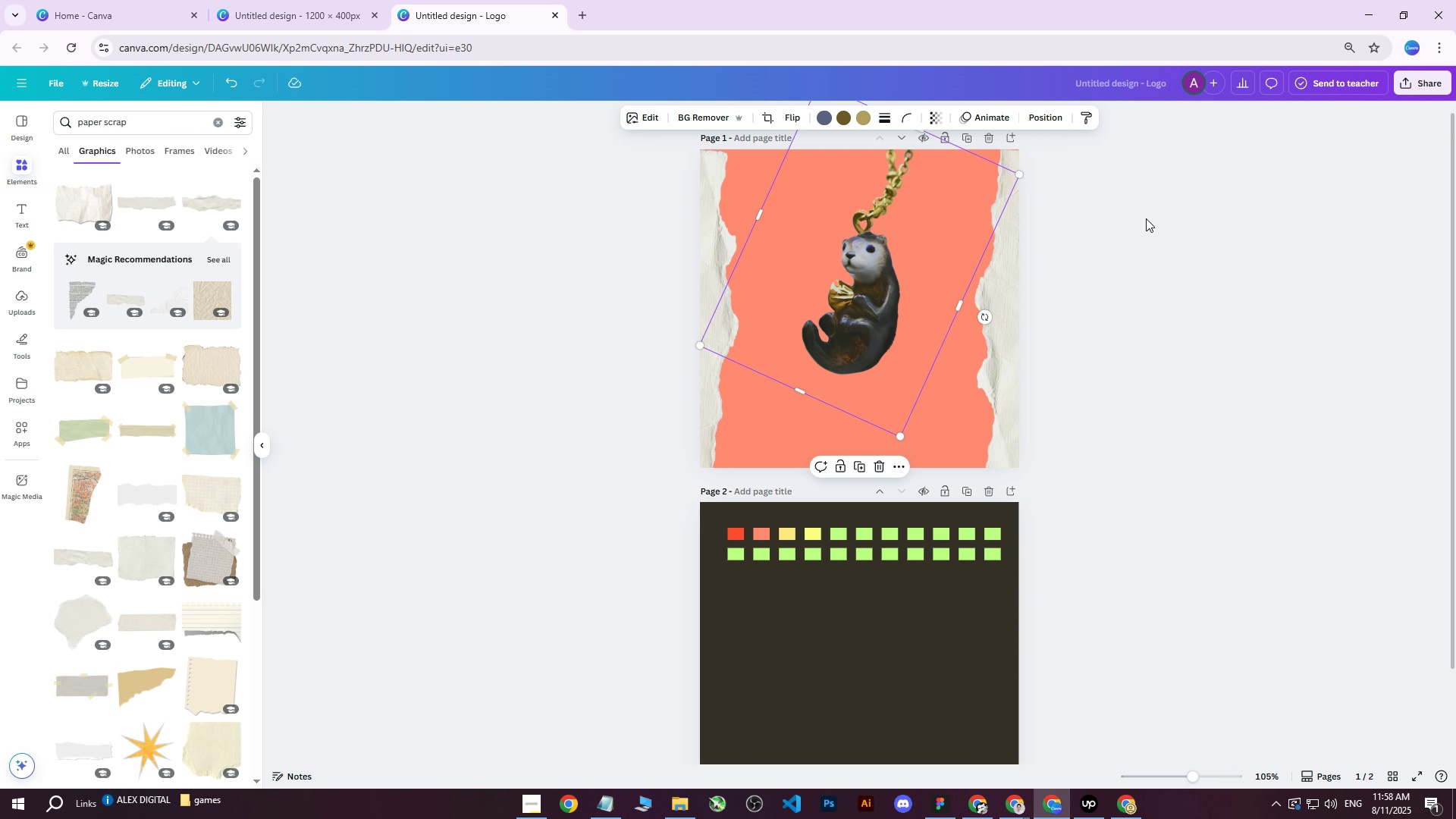 
left_click([1146, 218])
 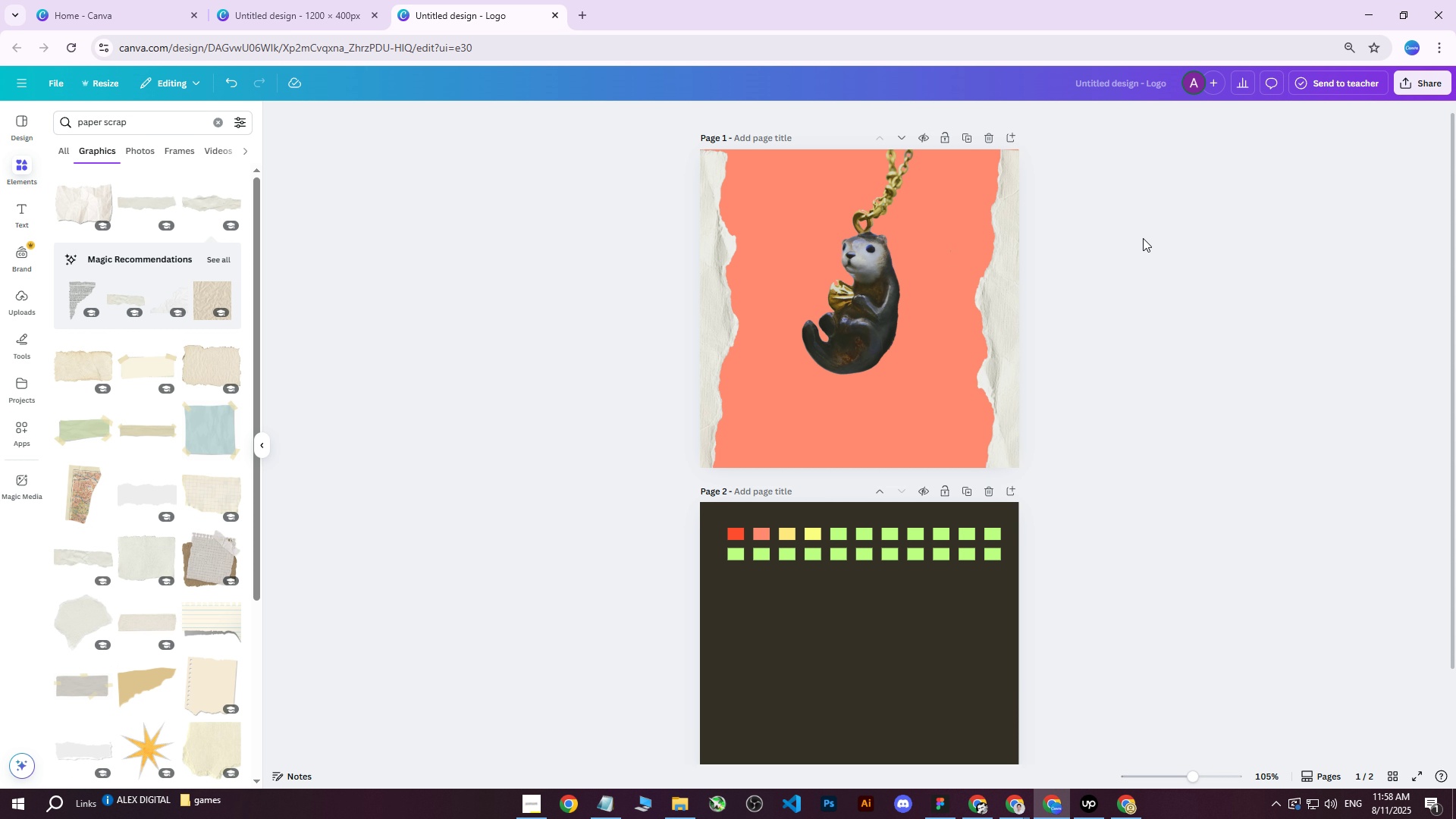 
scroll: coordinate [1140, 251], scroll_direction: up, amount: 1.0
 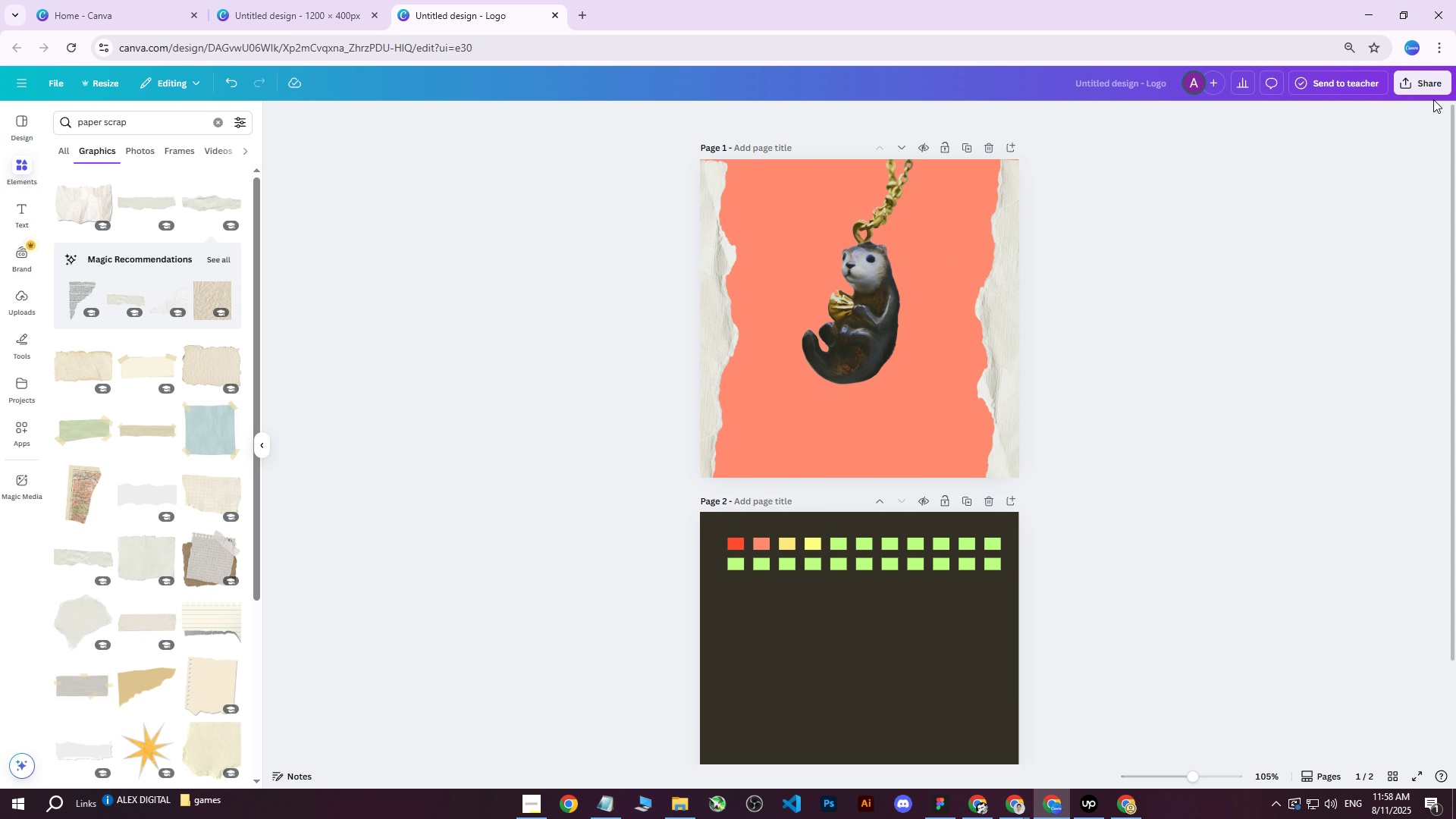 
left_click([1423, 83])
 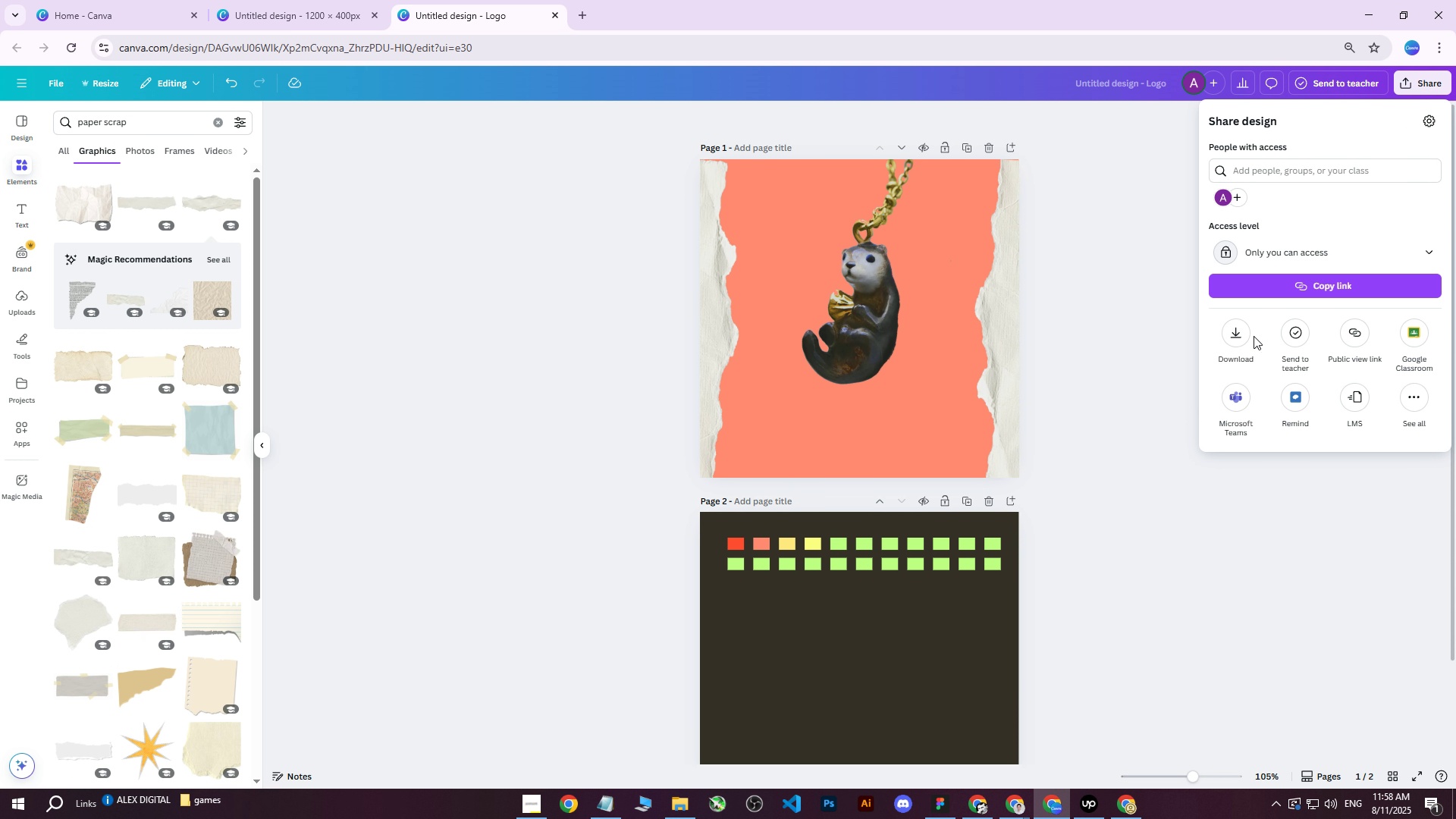 
left_click([1247, 334])
 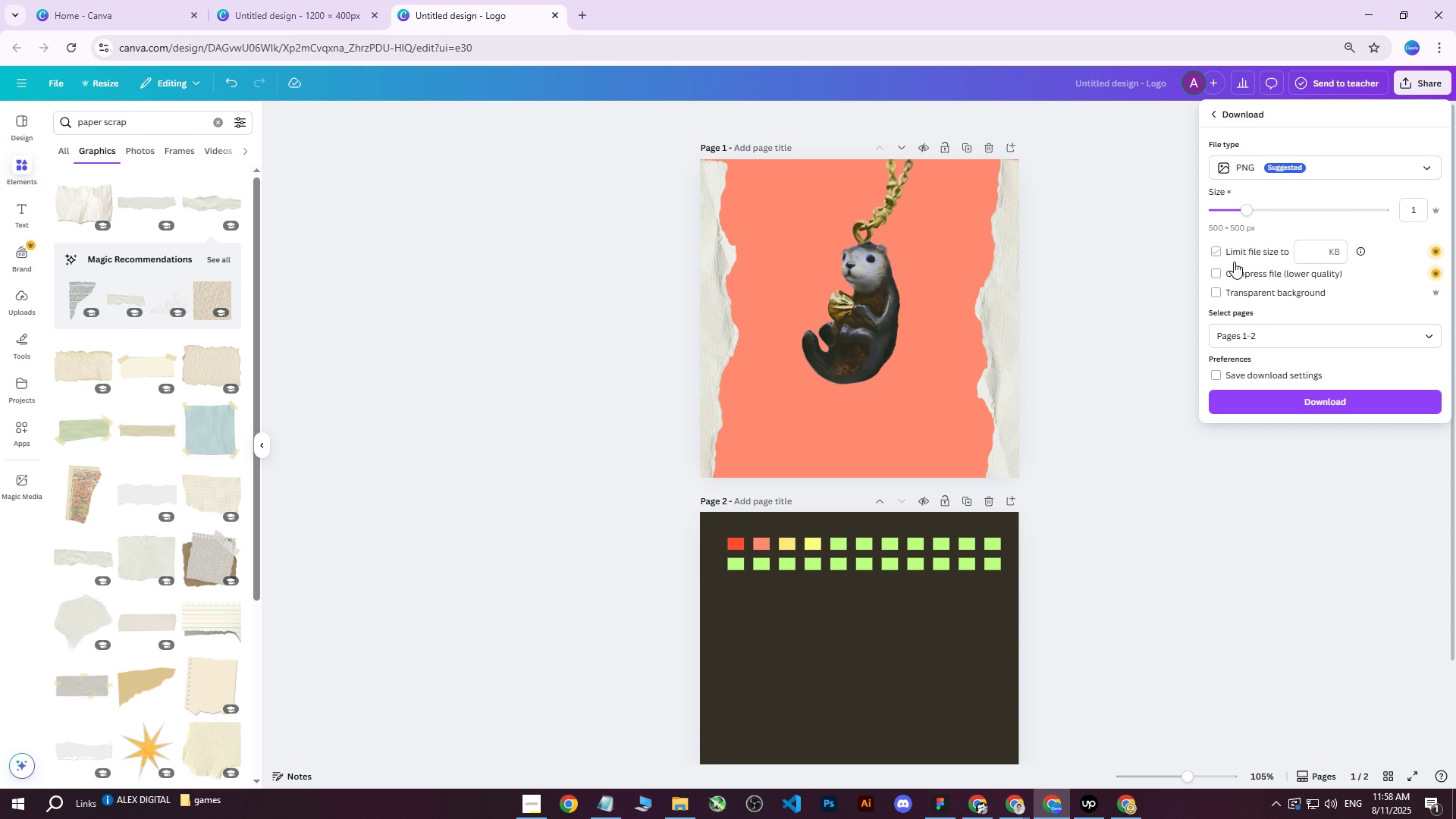 
left_click([1262, 343])
 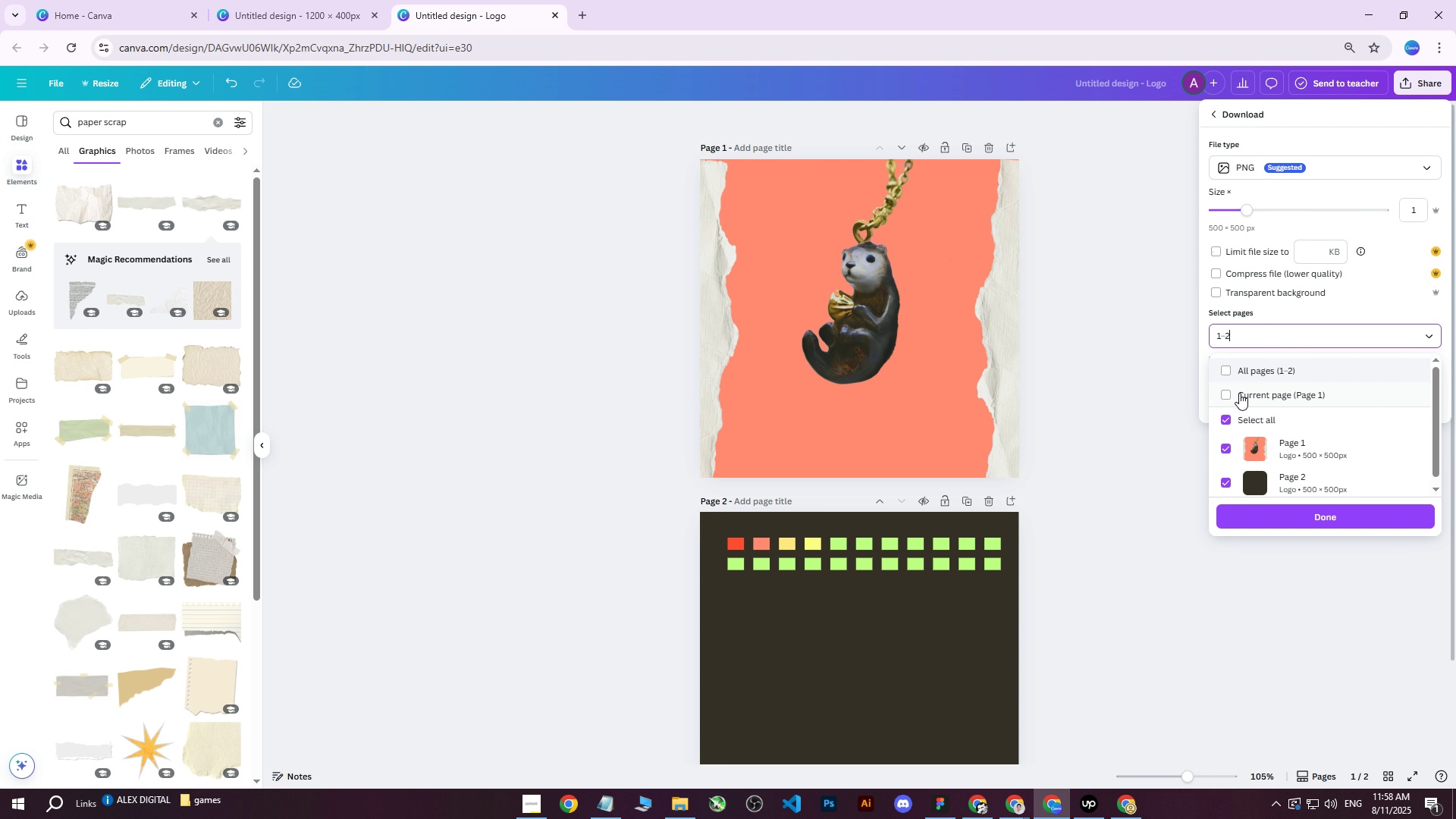 
left_click([1232, 397])
 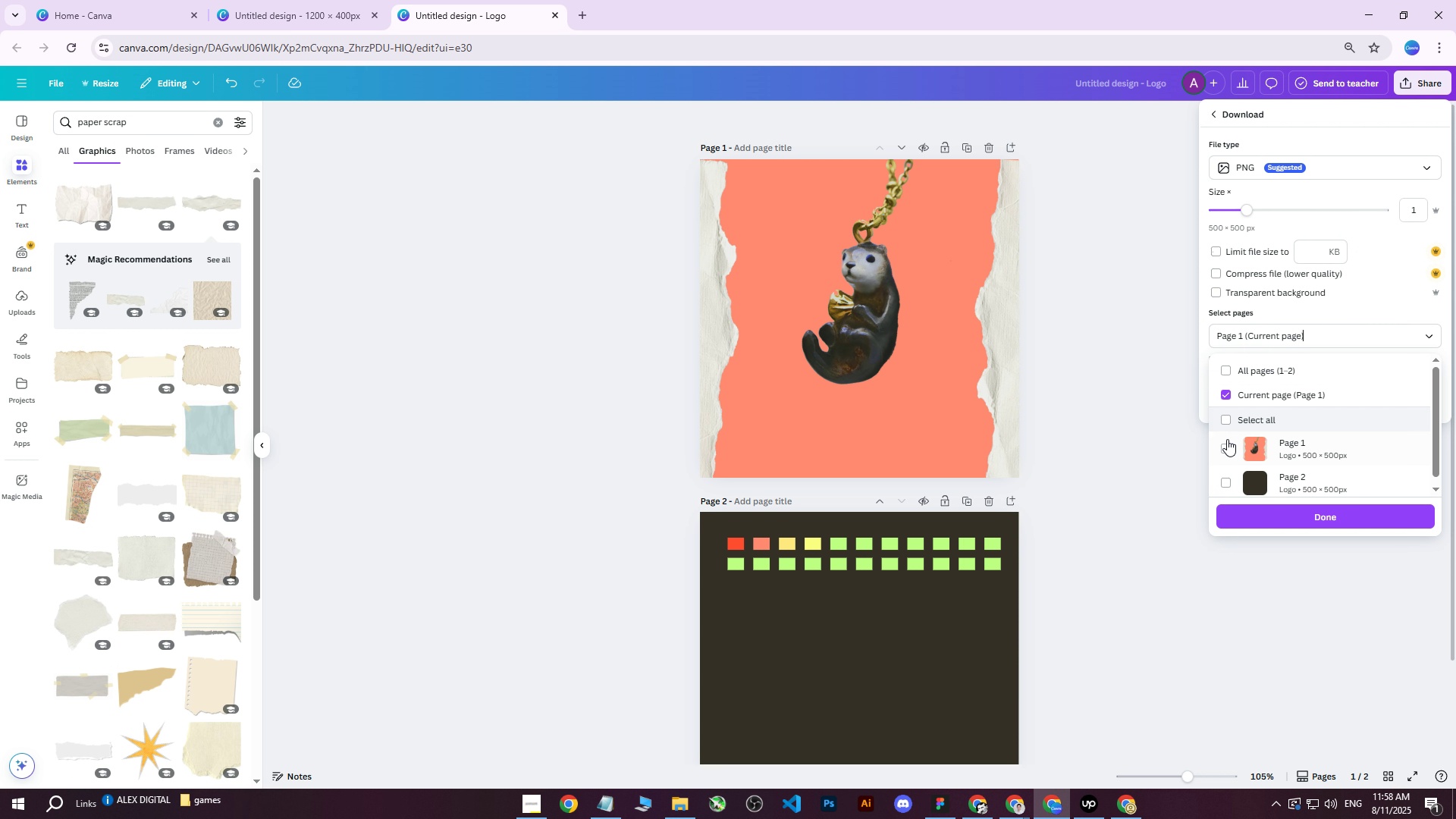 
left_click([1224, 451])
 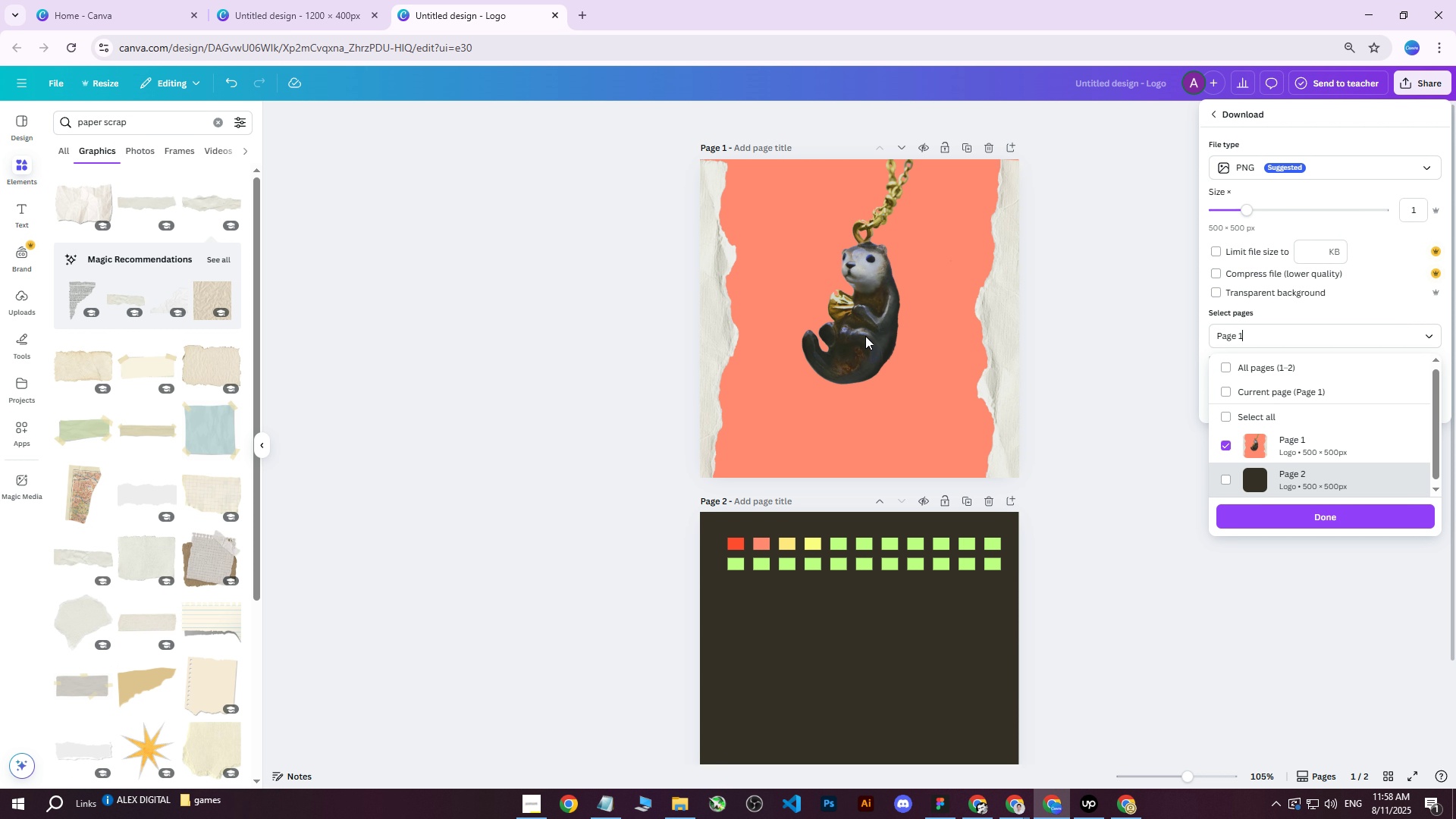 
wait(7.68)
 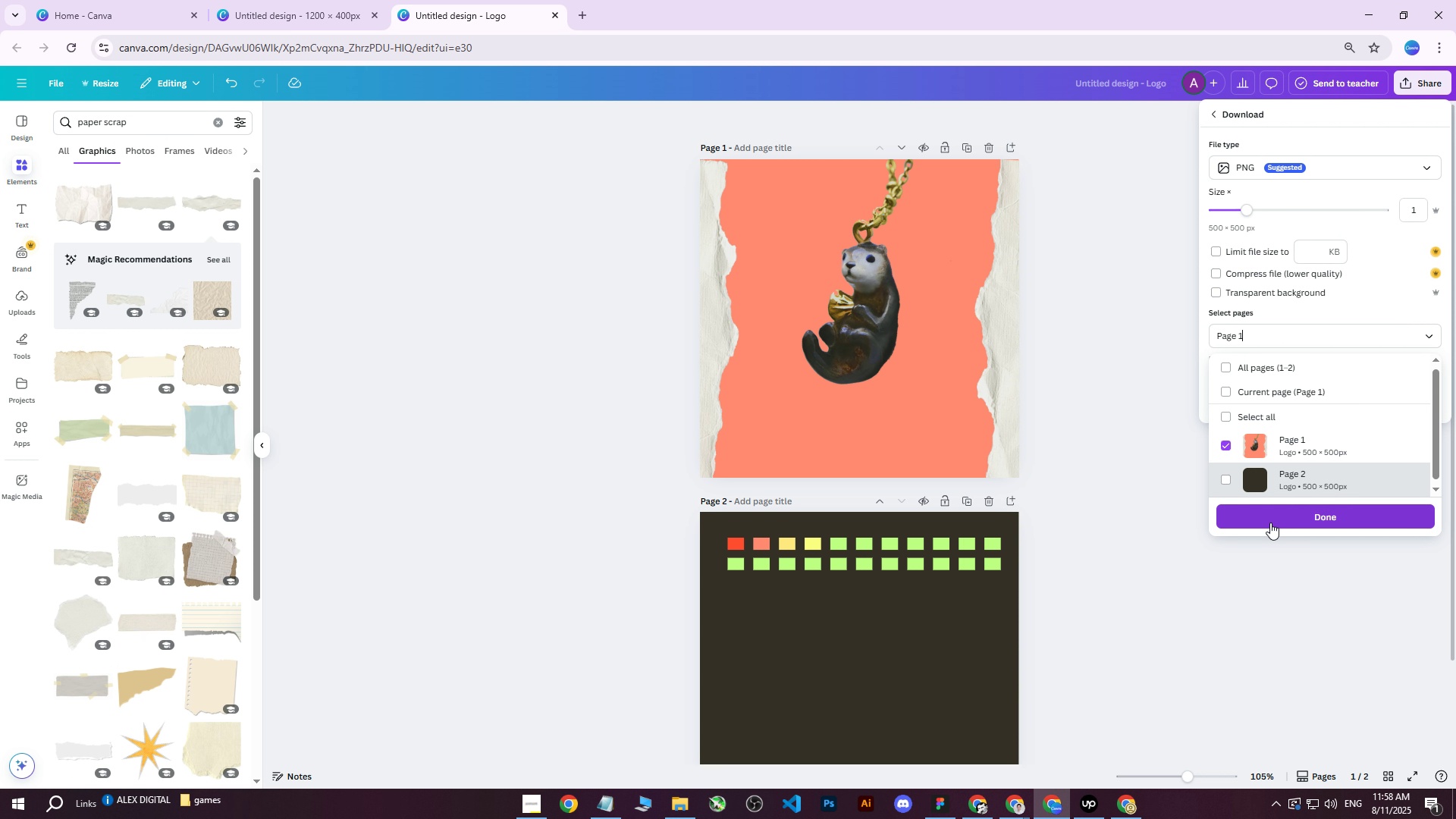 
left_click([1301, 522])
 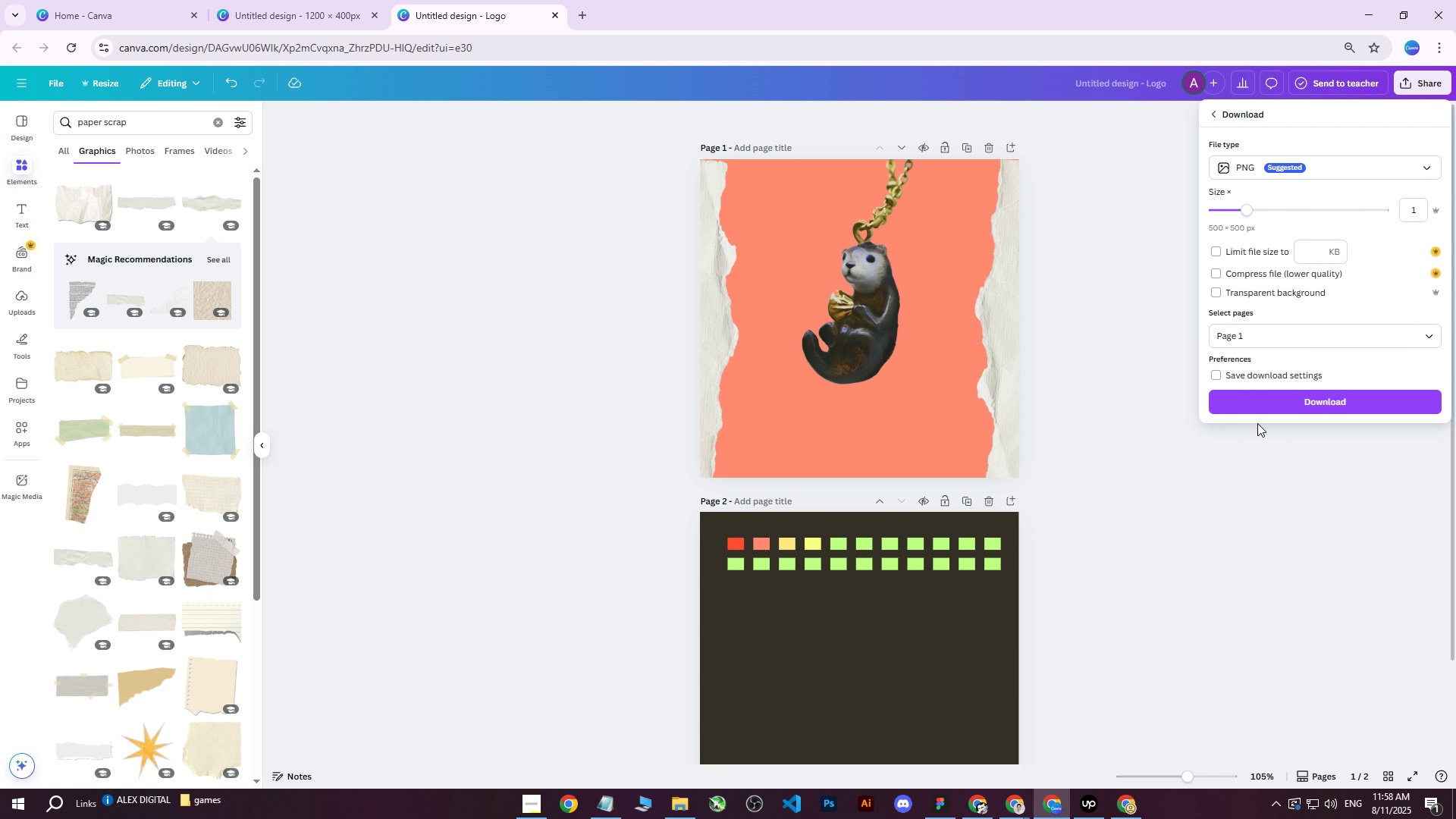 
left_click([1268, 406])
 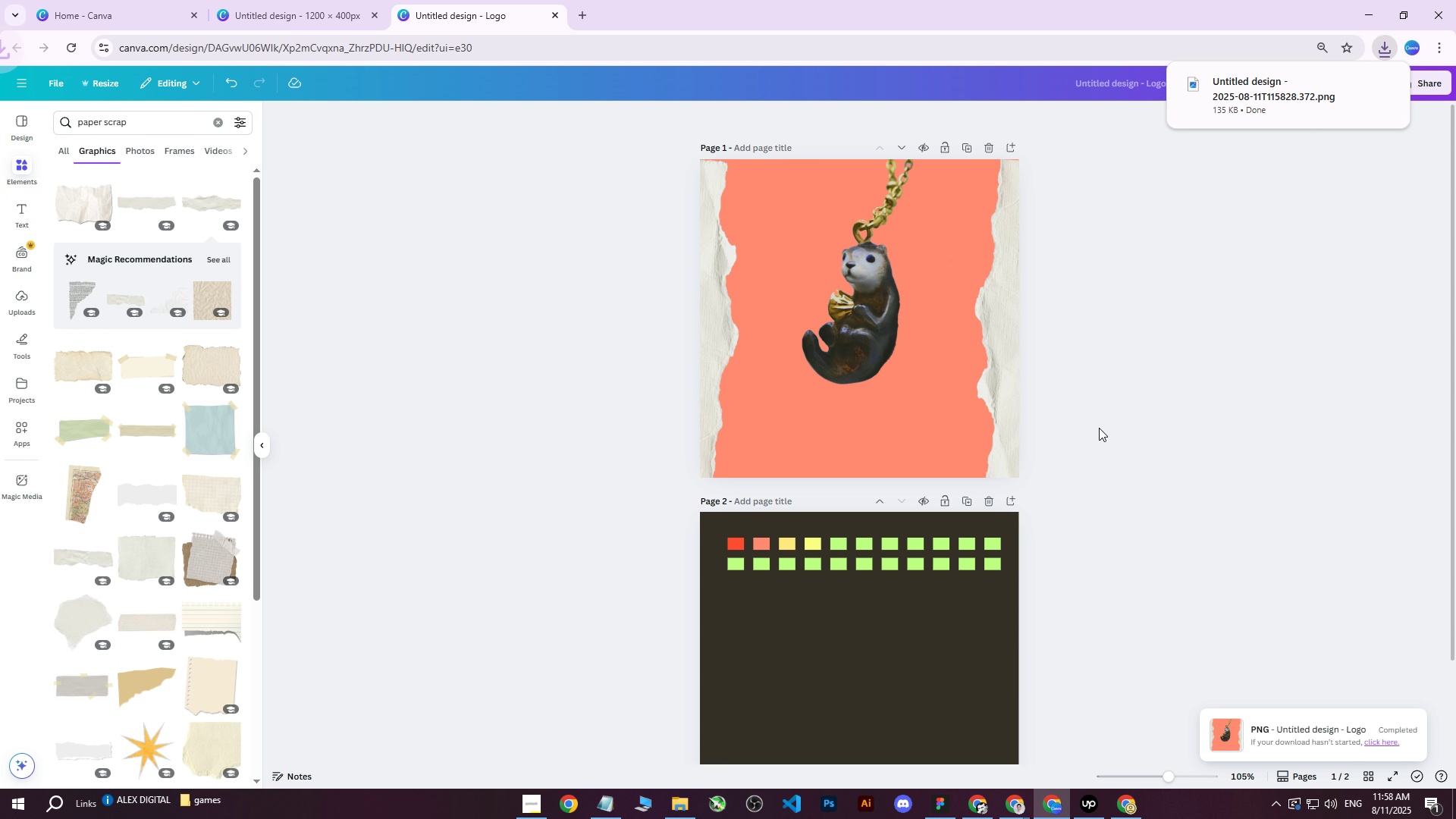 
left_click([1136, 440])
 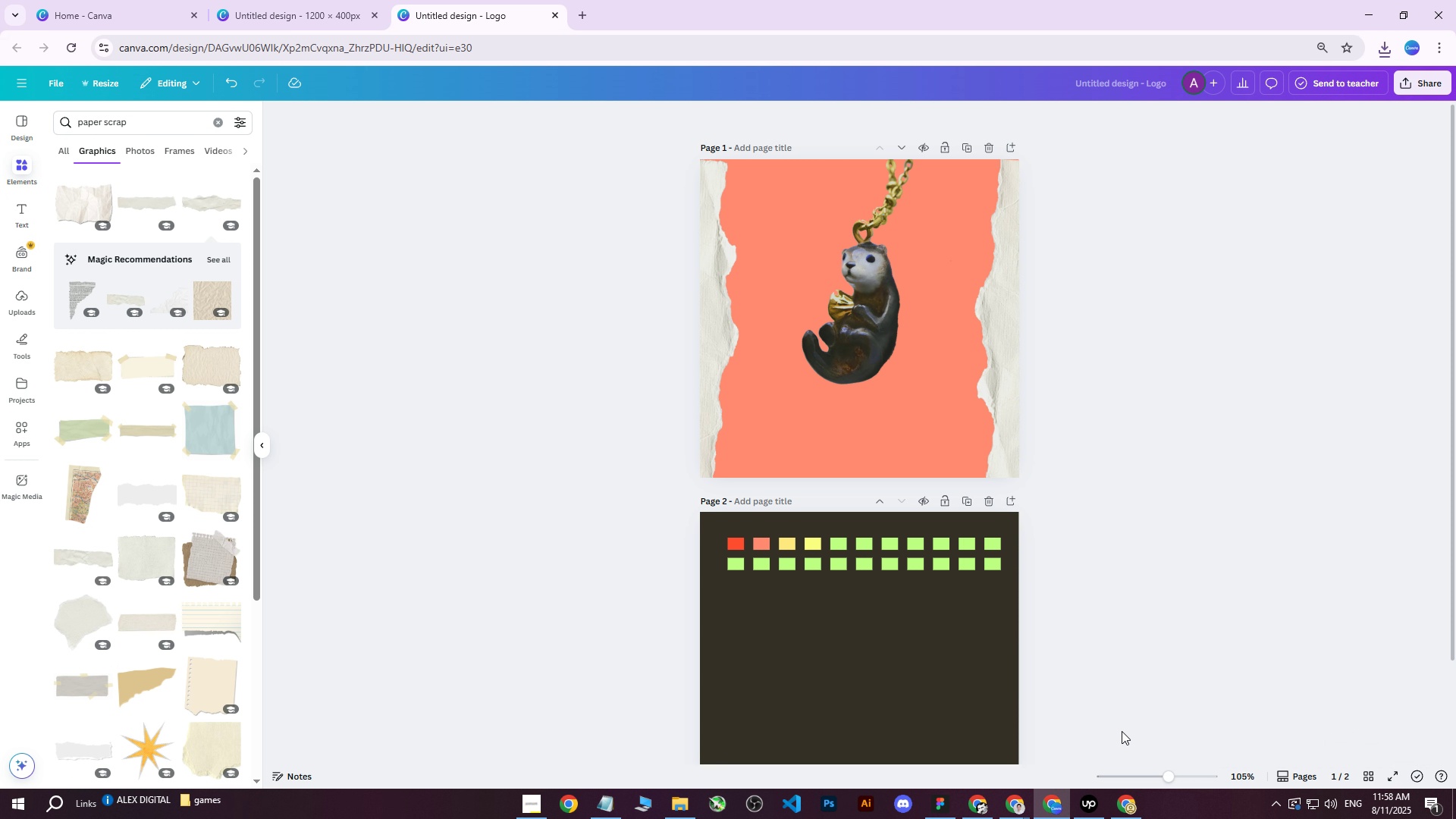 
left_click([835, 320])
 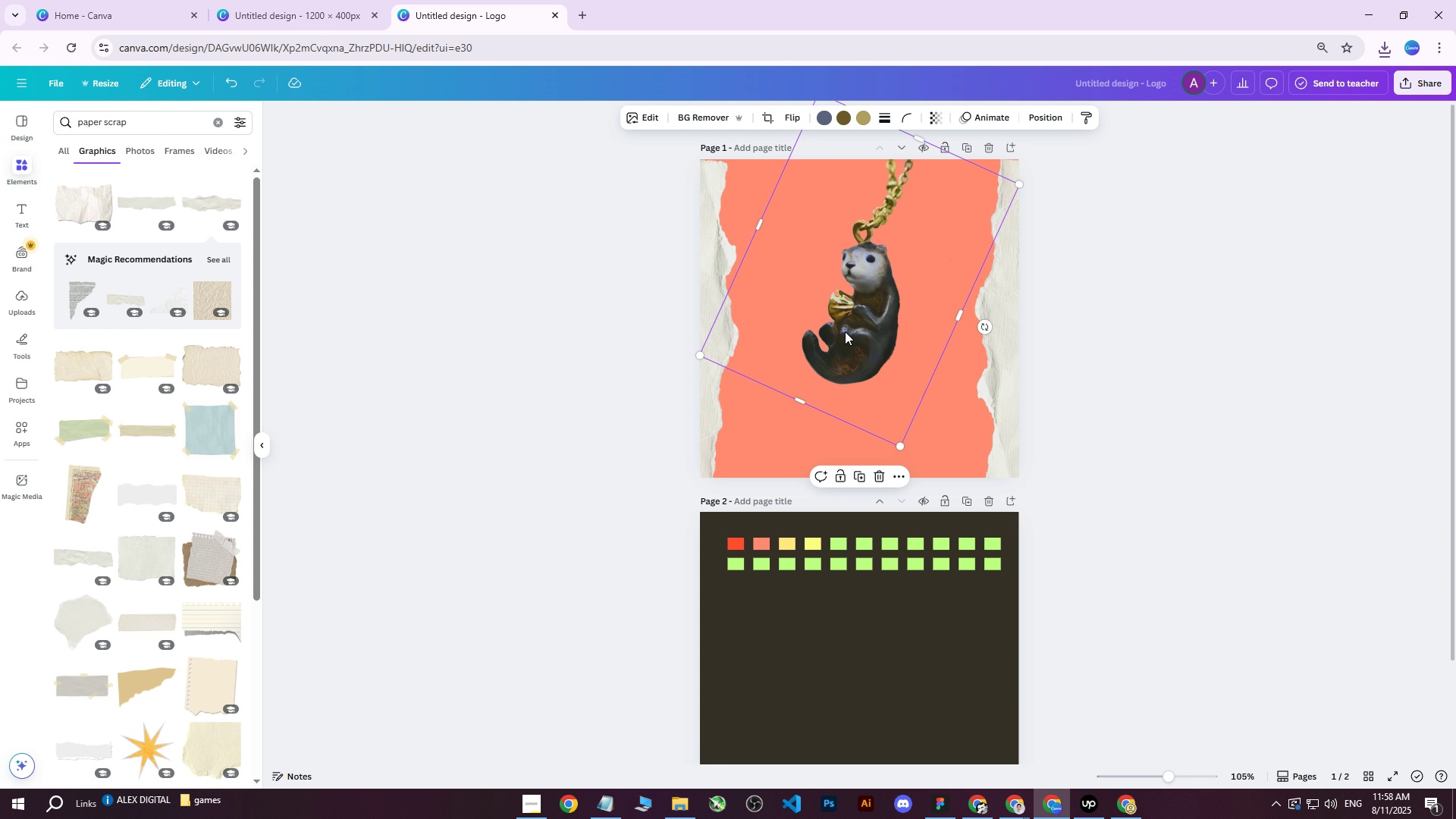 
left_click_drag(start_coordinate=[845, 331], to_coordinate=[845, 339])
 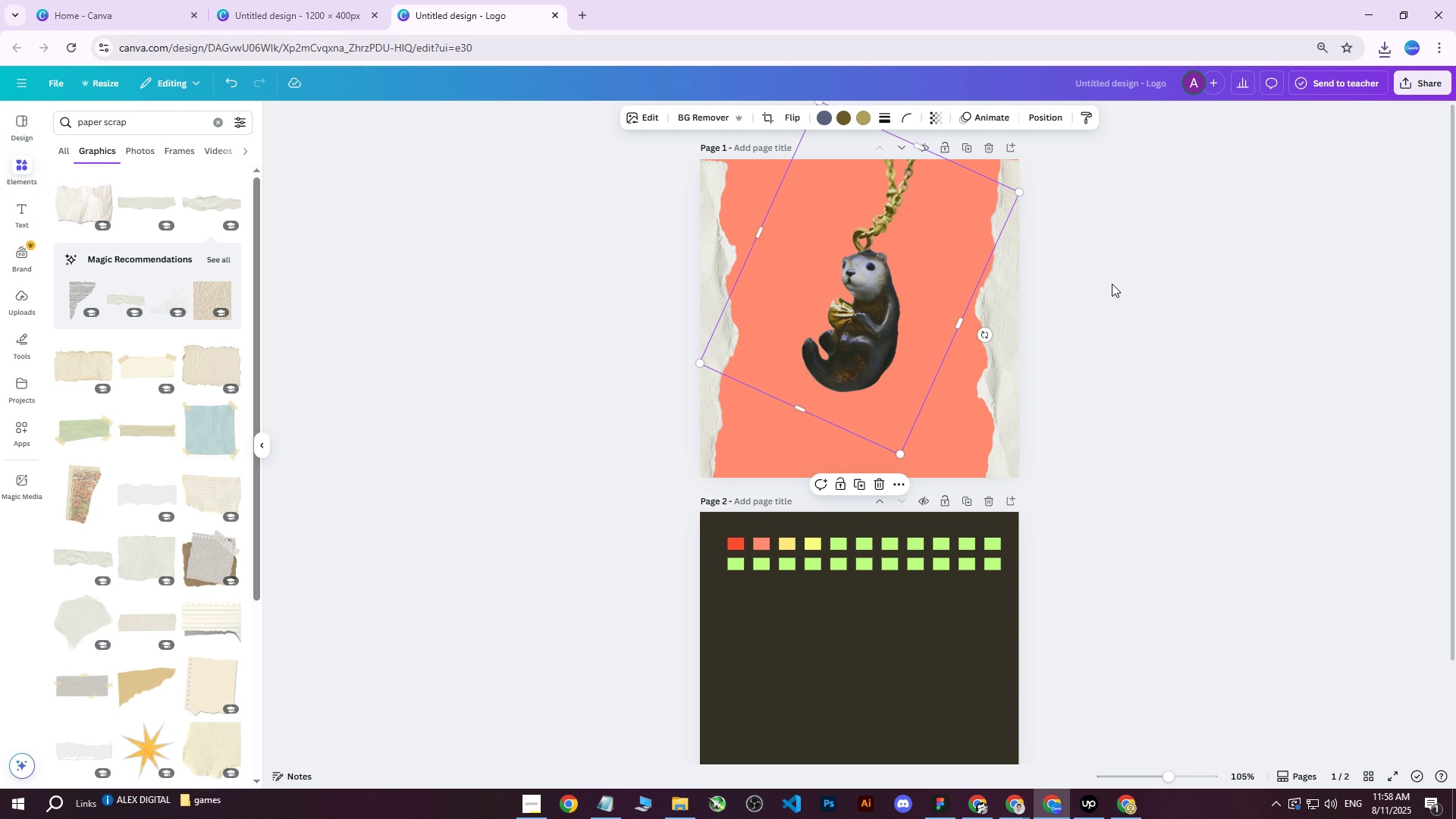 
hold_key(key=ControlLeft, duration=1.5)
scroll: coordinate [949, 232], scroll_direction: none, amount: 0.0
 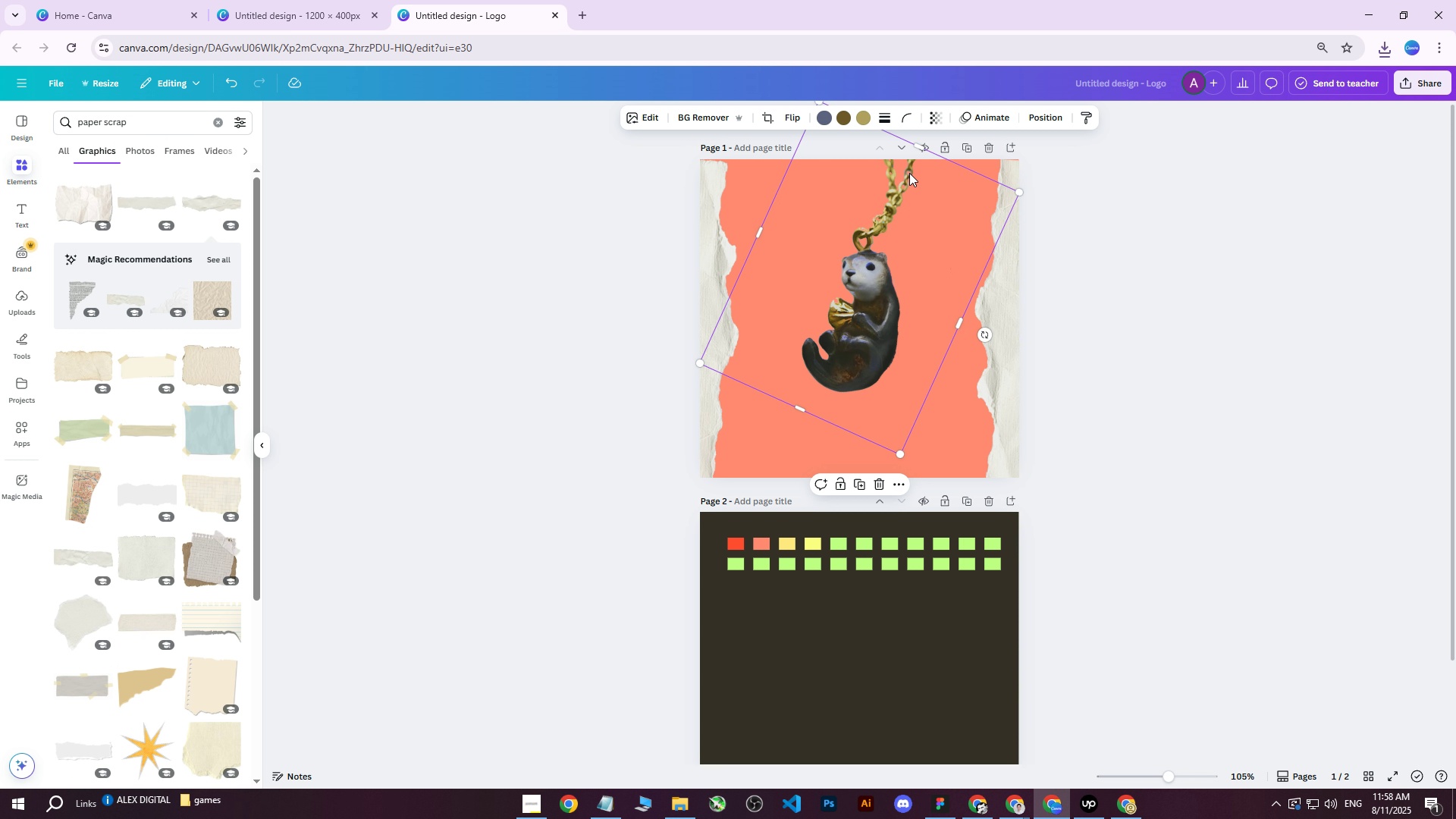 
left_click([1417, 85])
 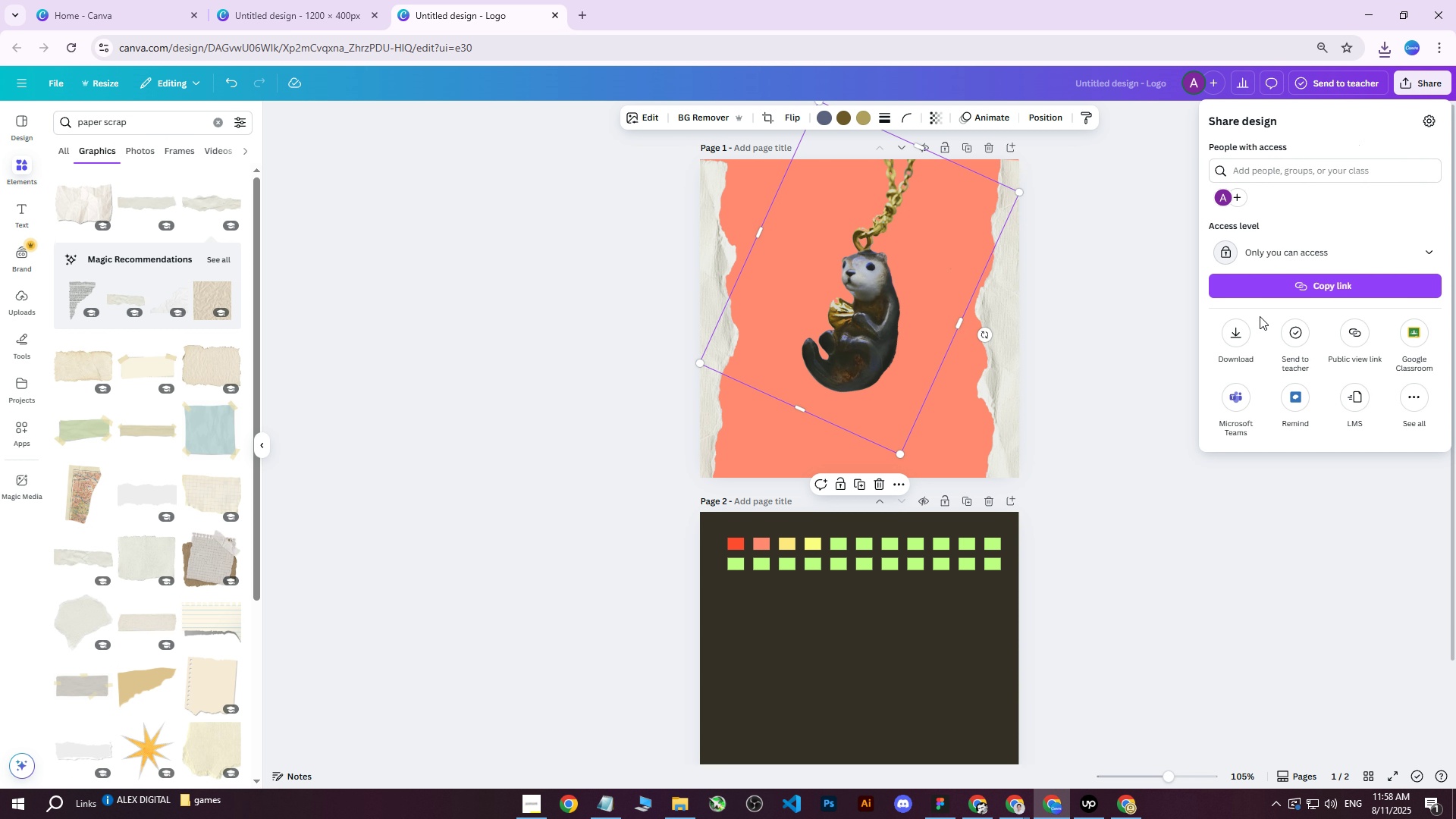 
left_click([1235, 336])
 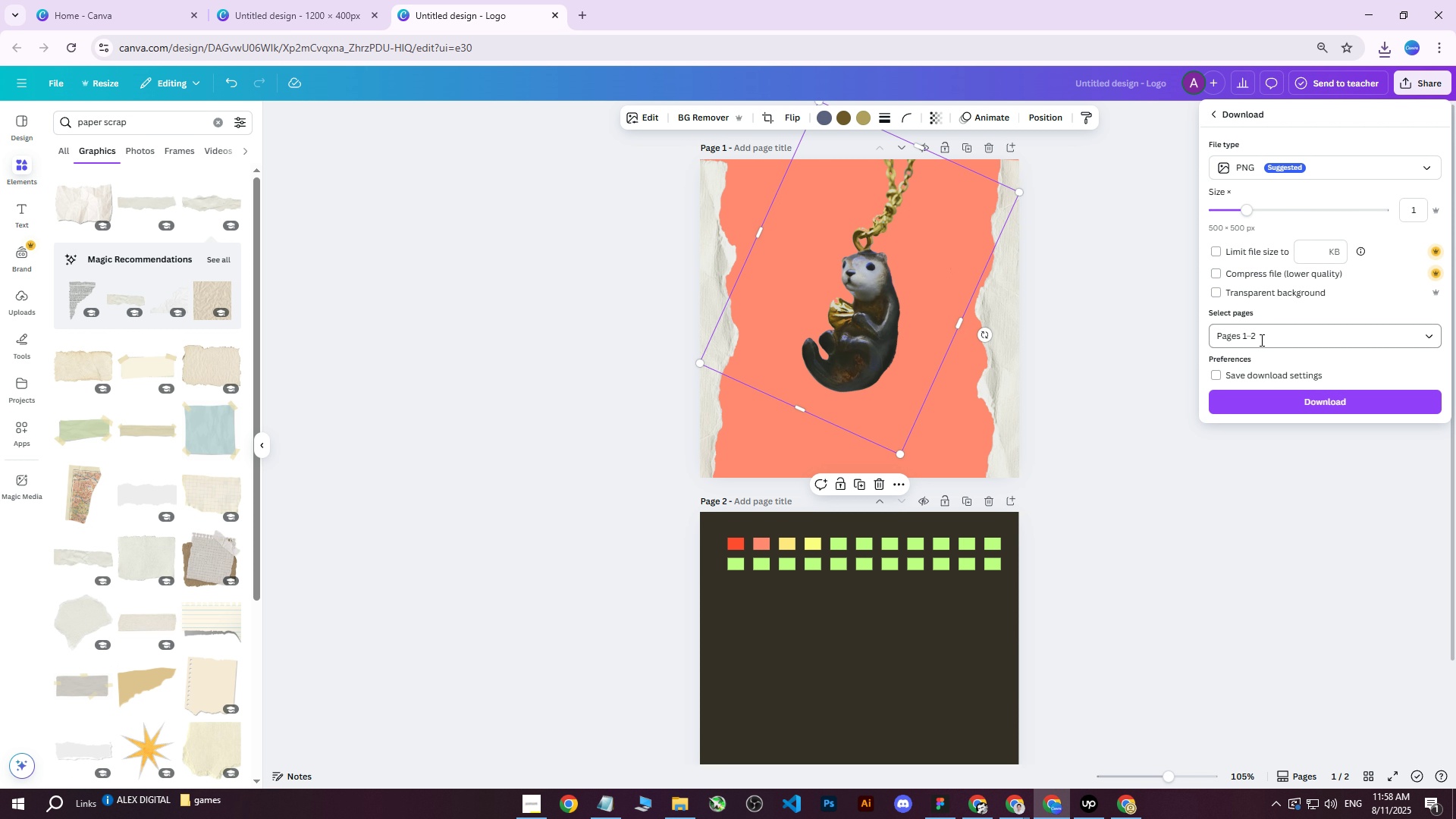 
left_click([1338, 342])
 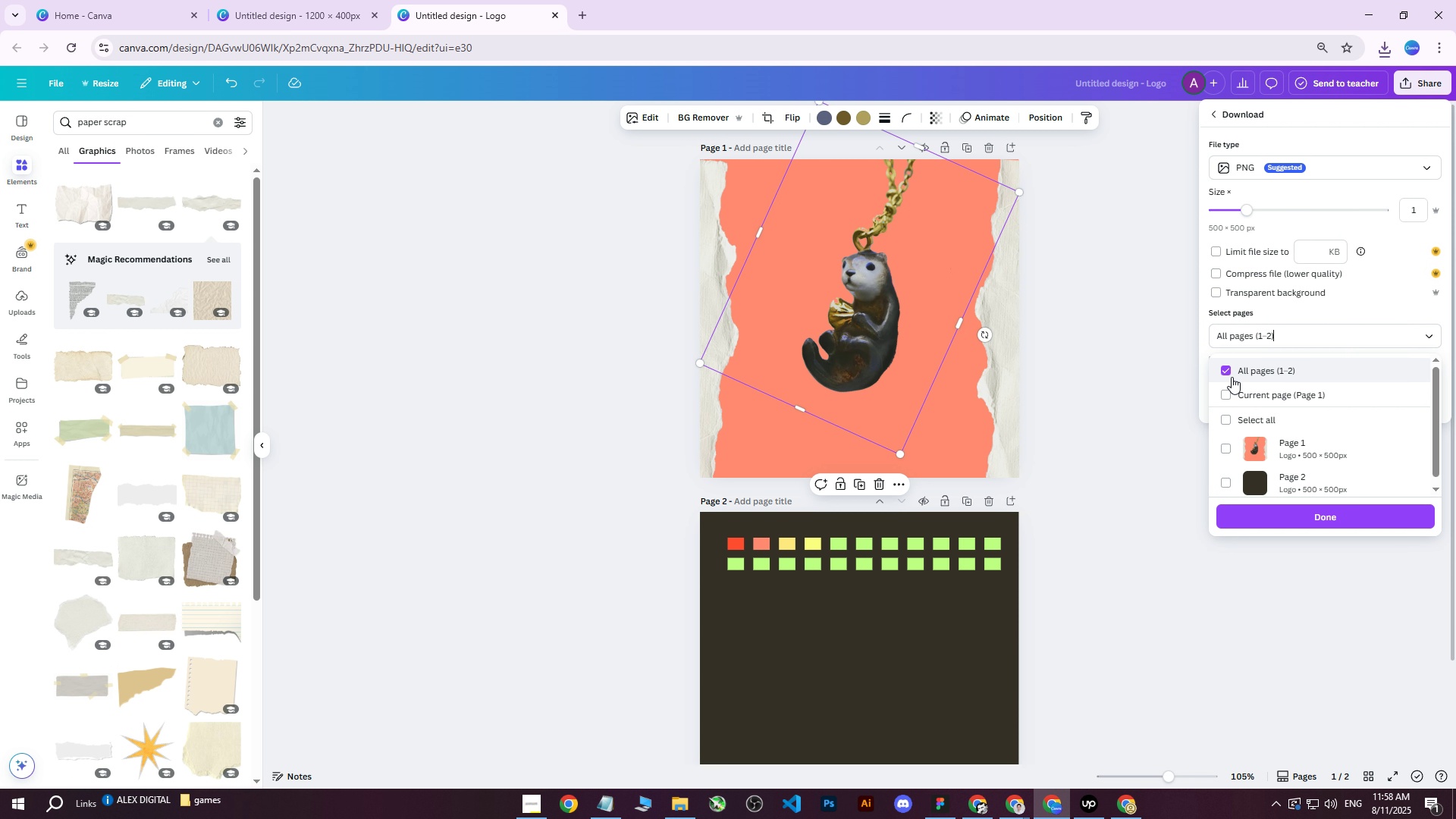 
double_click([1233, 371])
 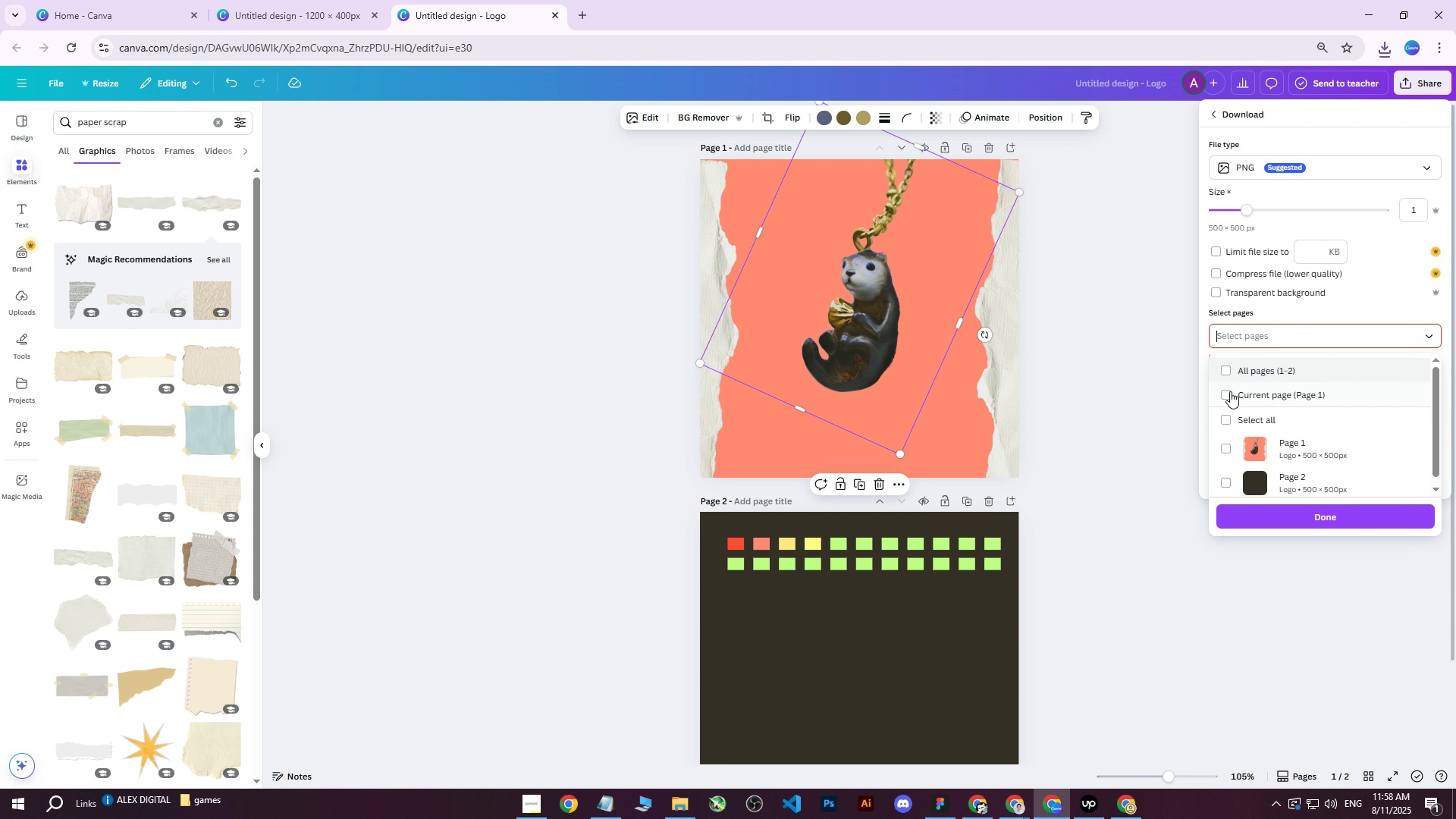 
triple_click([1229, 392])
 